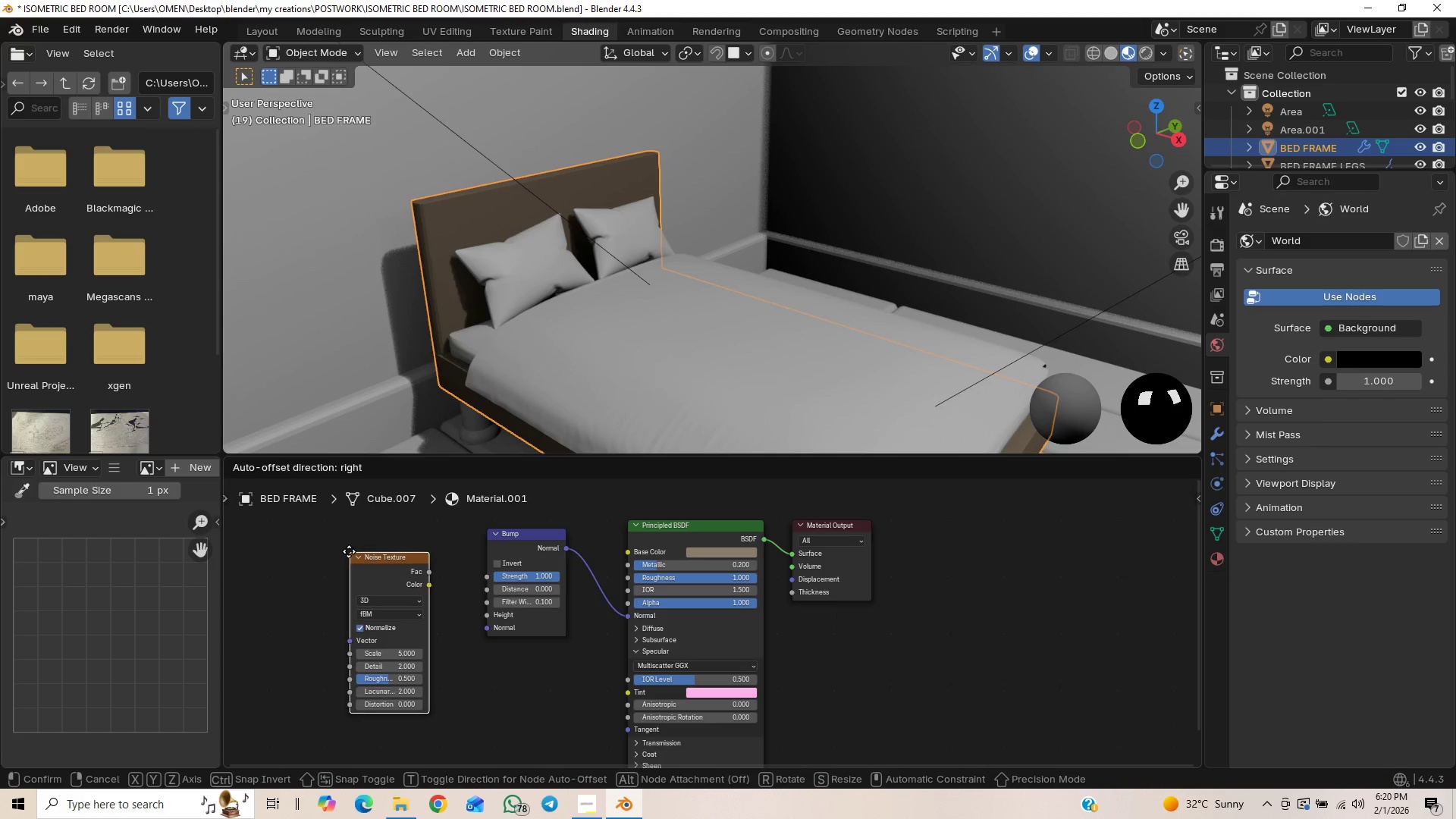 
left_click([346, 533])
 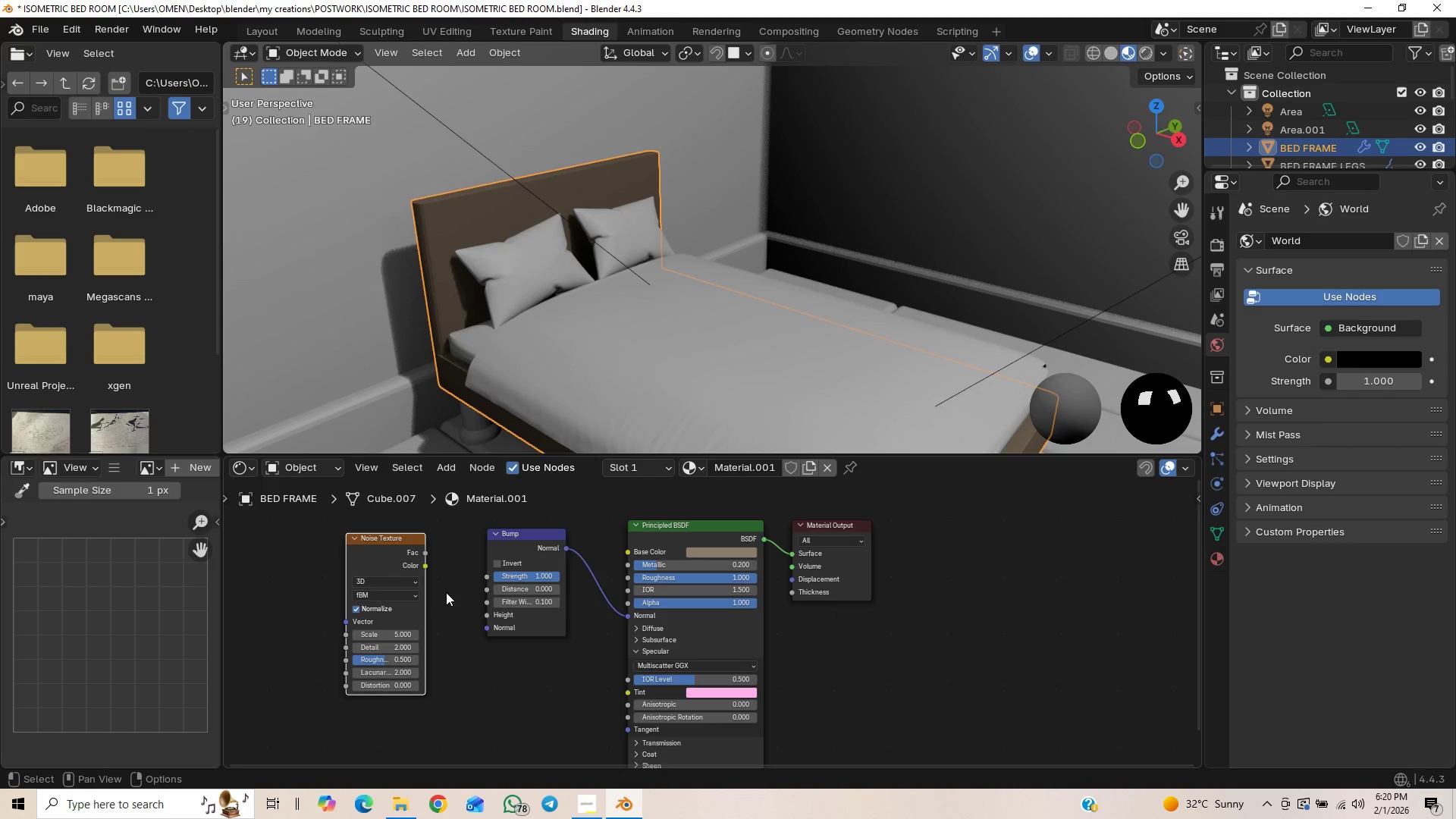 
left_click_drag(start_coordinate=[524, 529], to_coordinate=[499, 533])
 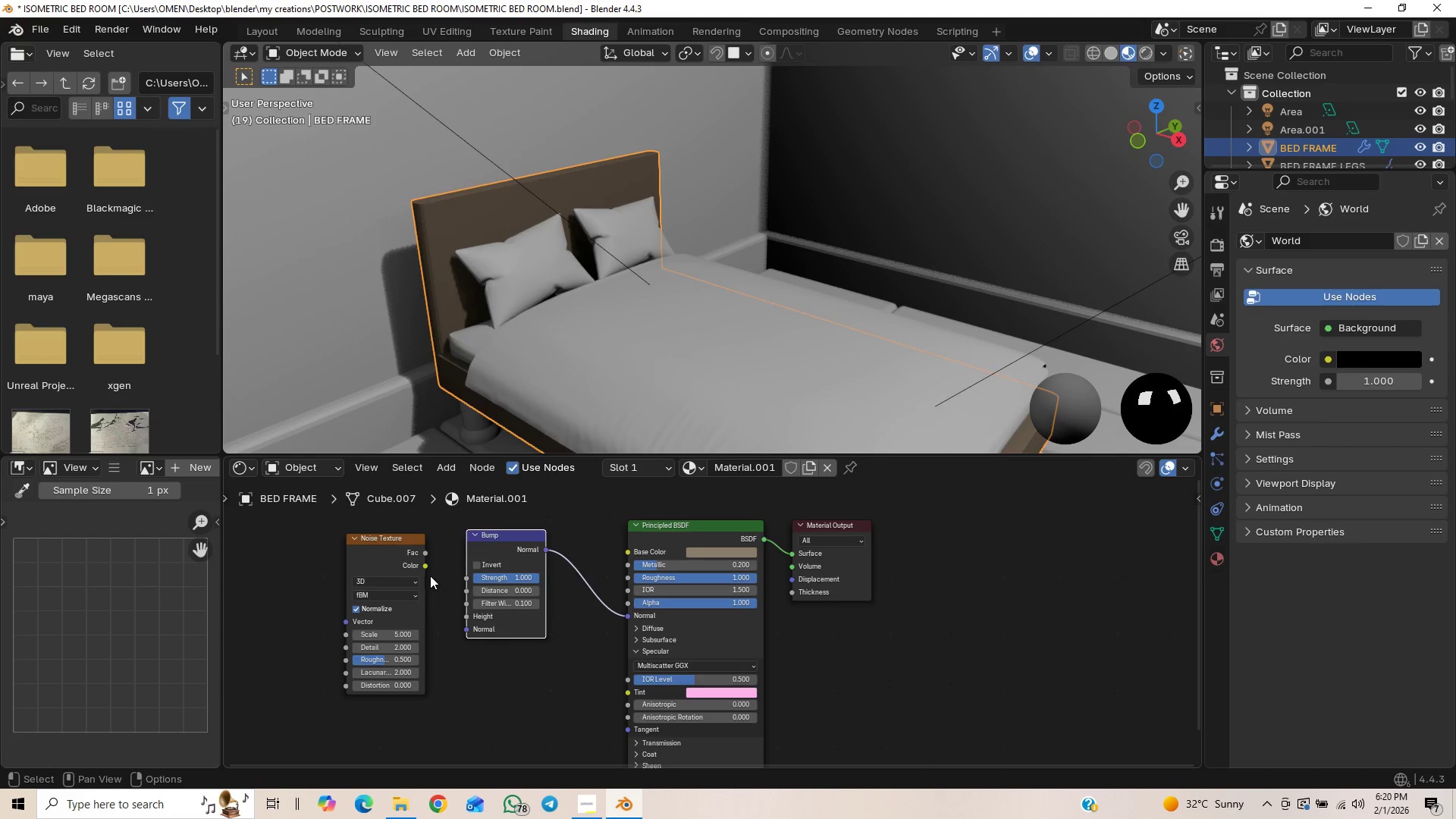 
left_click_drag(start_coordinate=[426, 564], to_coordinate=[465, 631])
 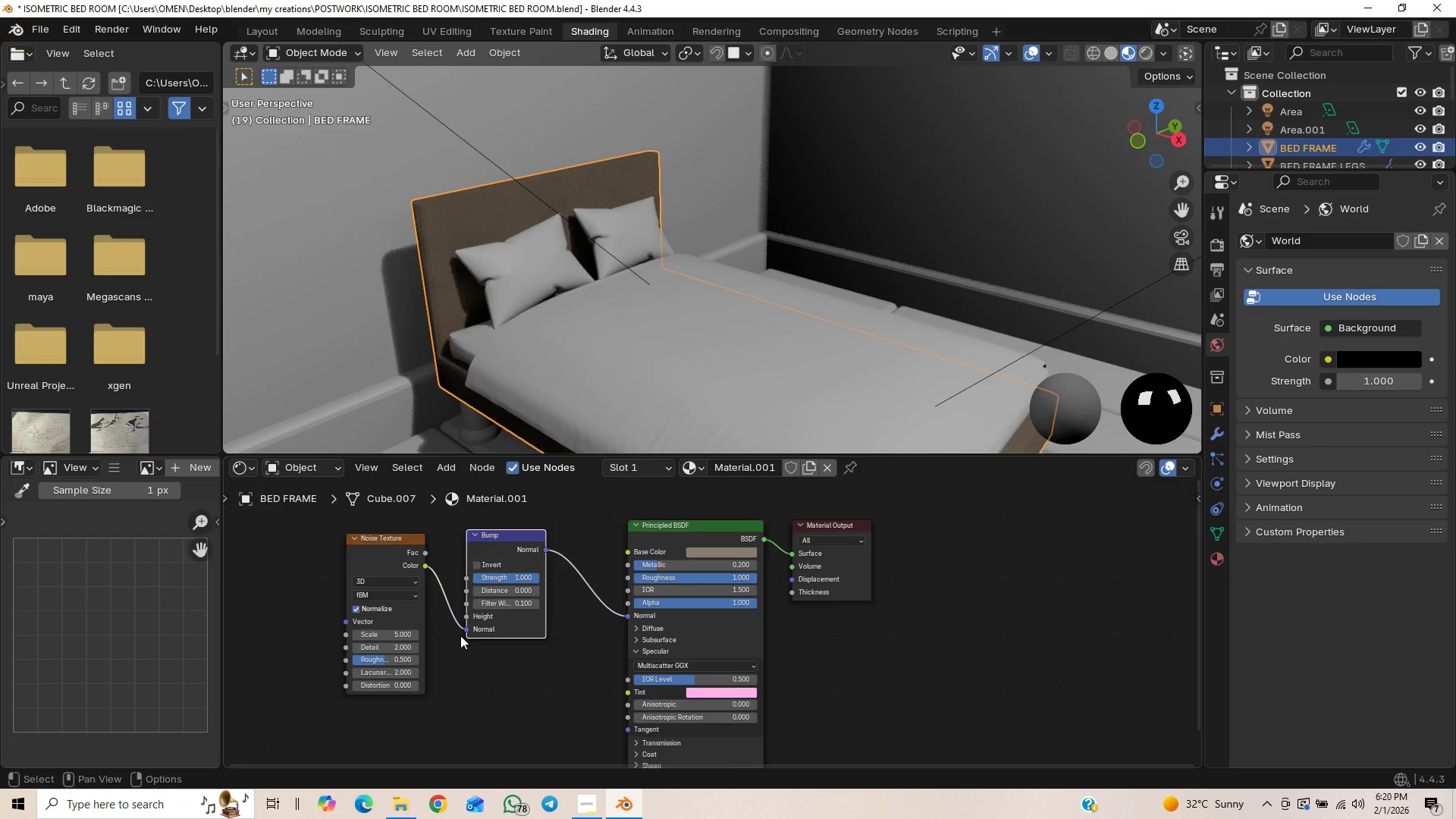 
scroll: coordinate [441, 291], scroll_direction: up, amount: 4.0
 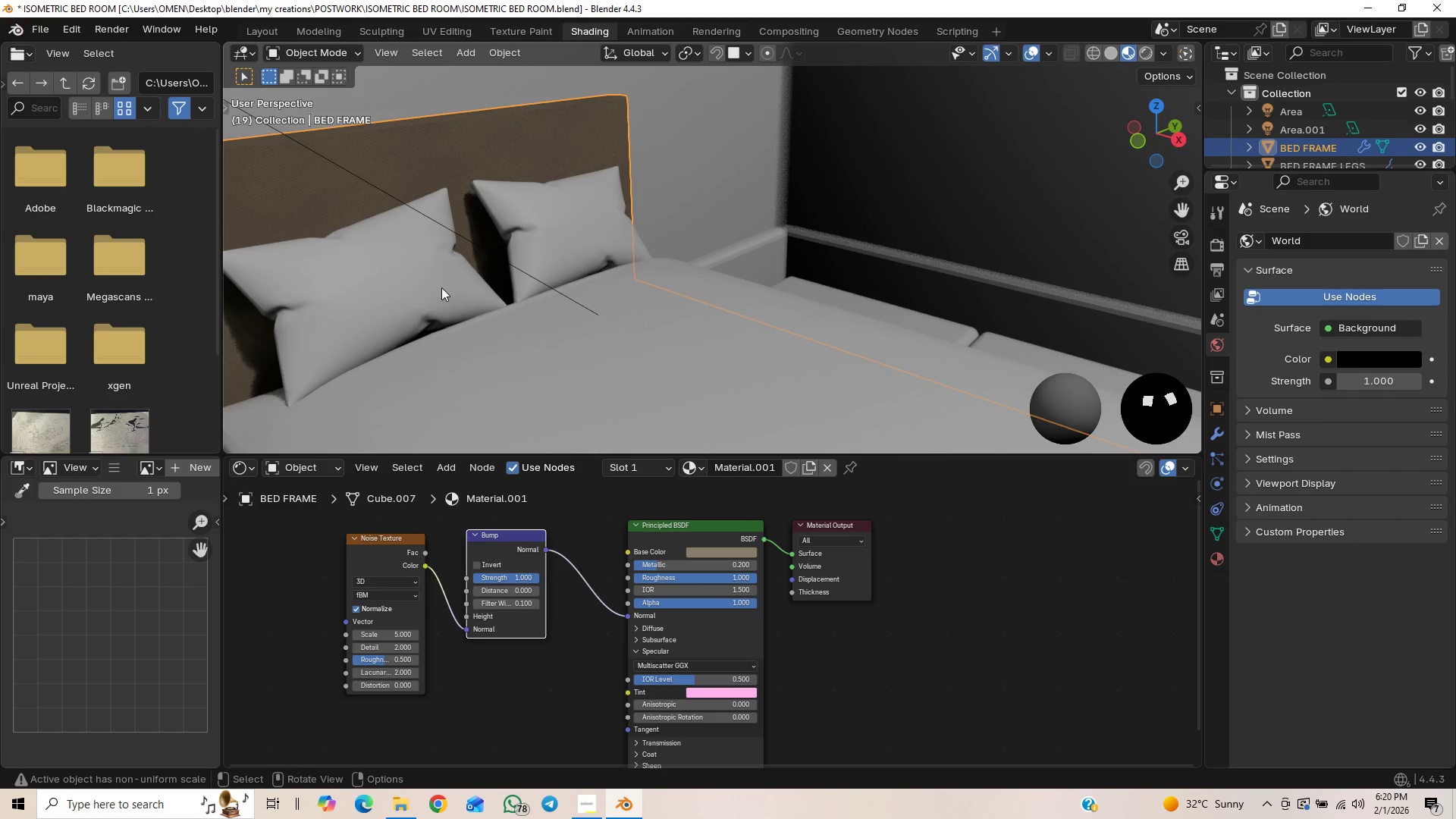 
hold_key(key=CapsLock, duration=0.47)
 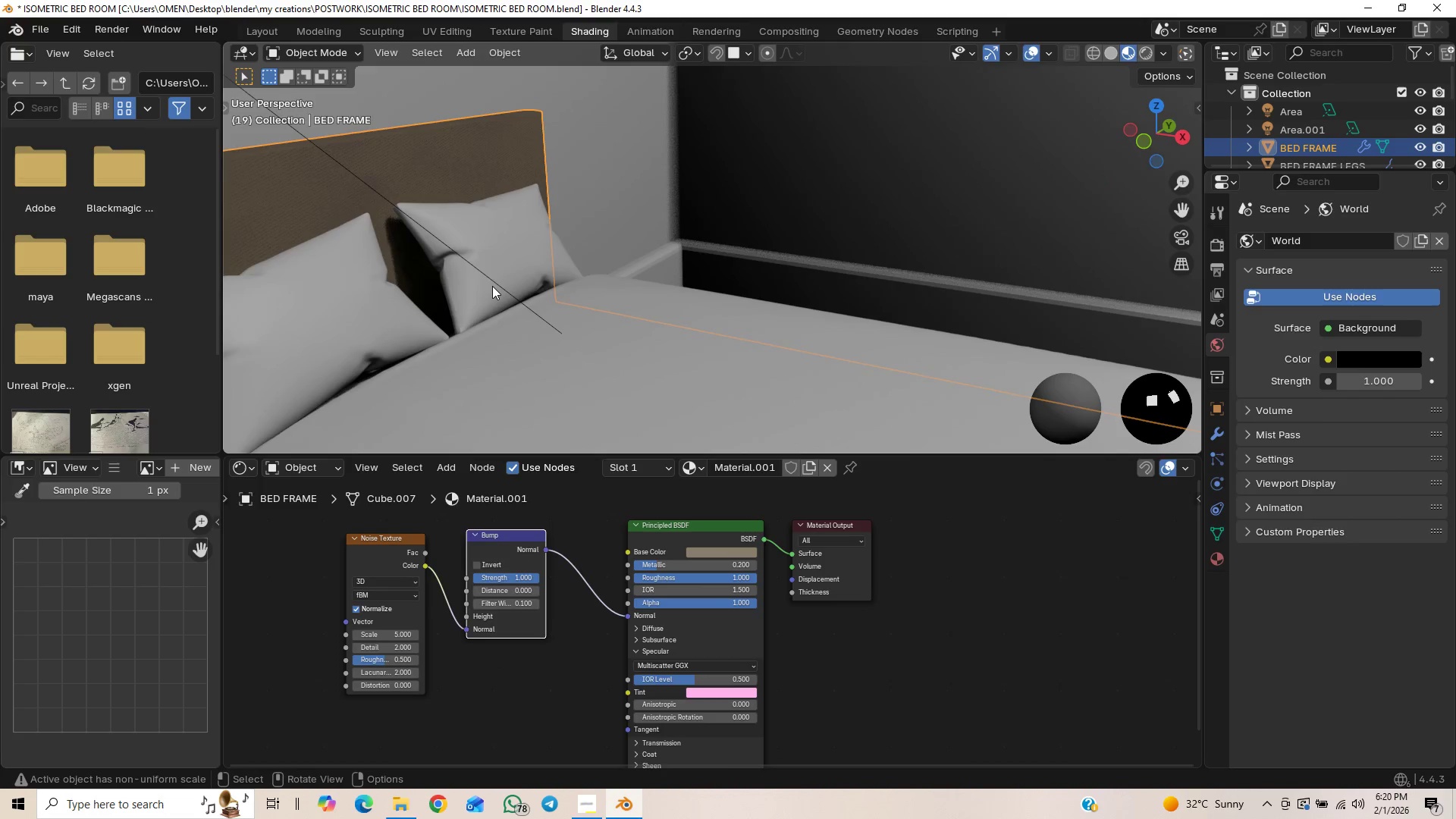 
key(CapsLock)
 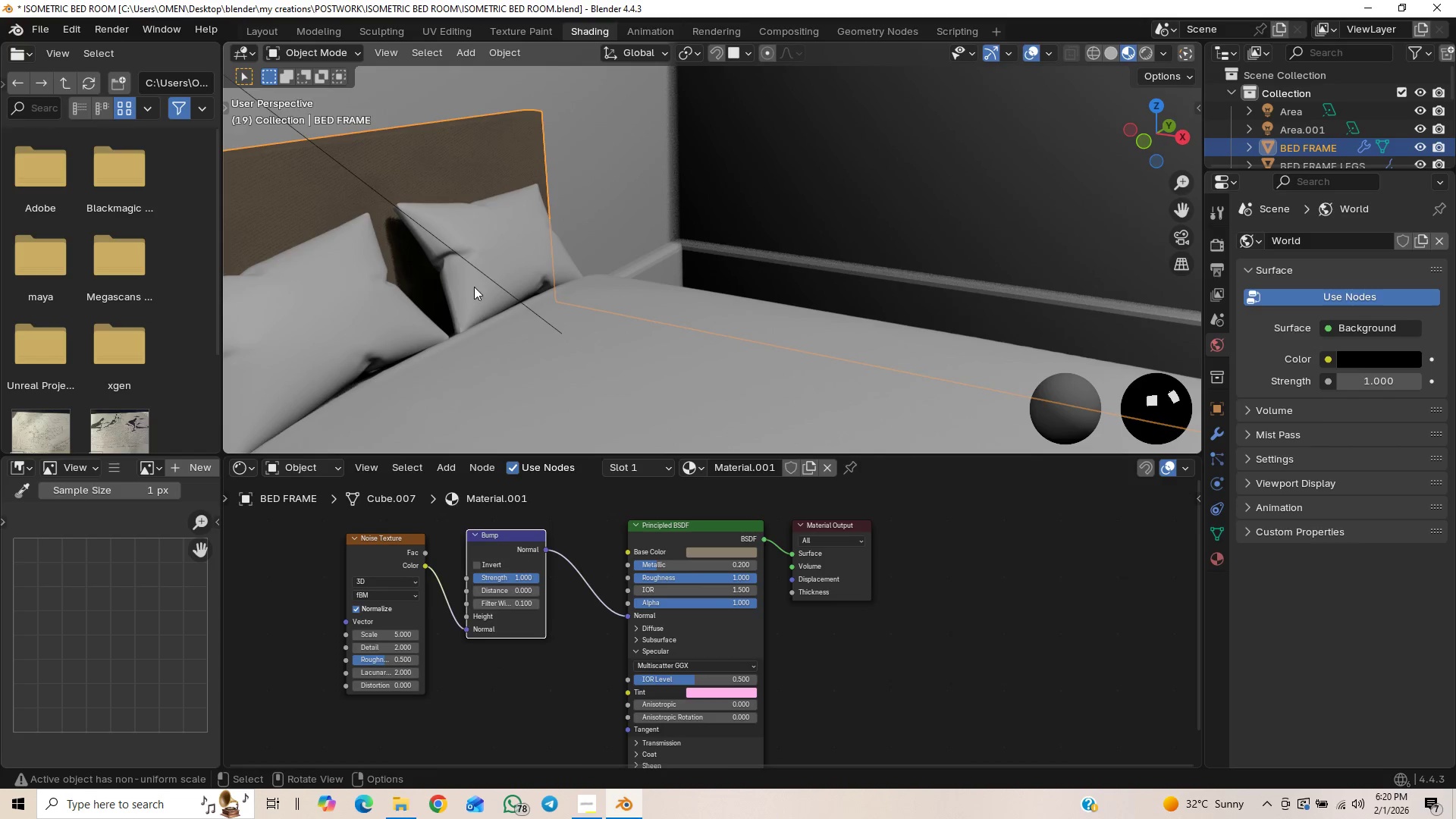 
hold_key(key=ShiftLeft, duration=0.62)
 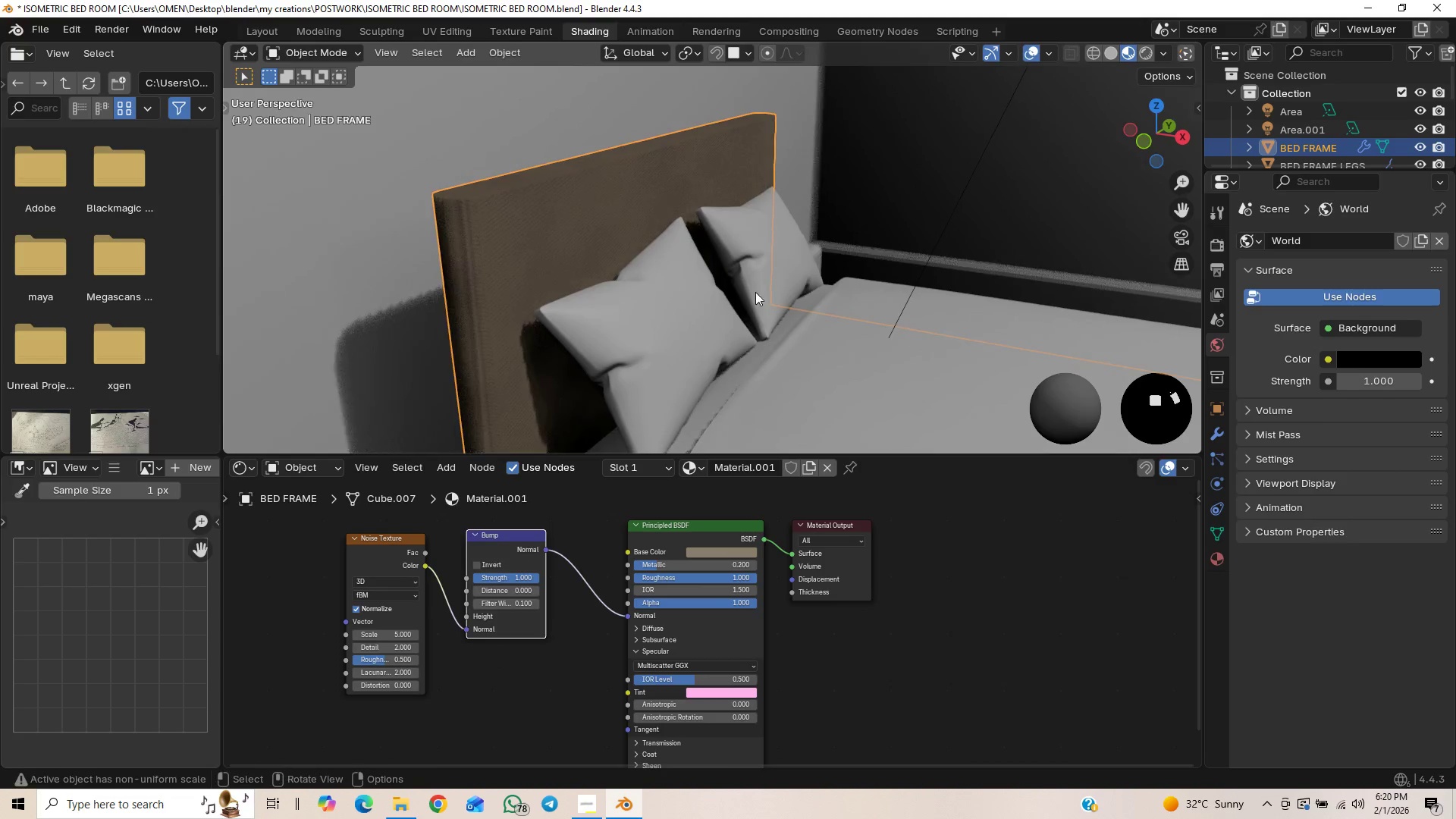 
hold_key(key=ShiftLeft, duration=0.39)
 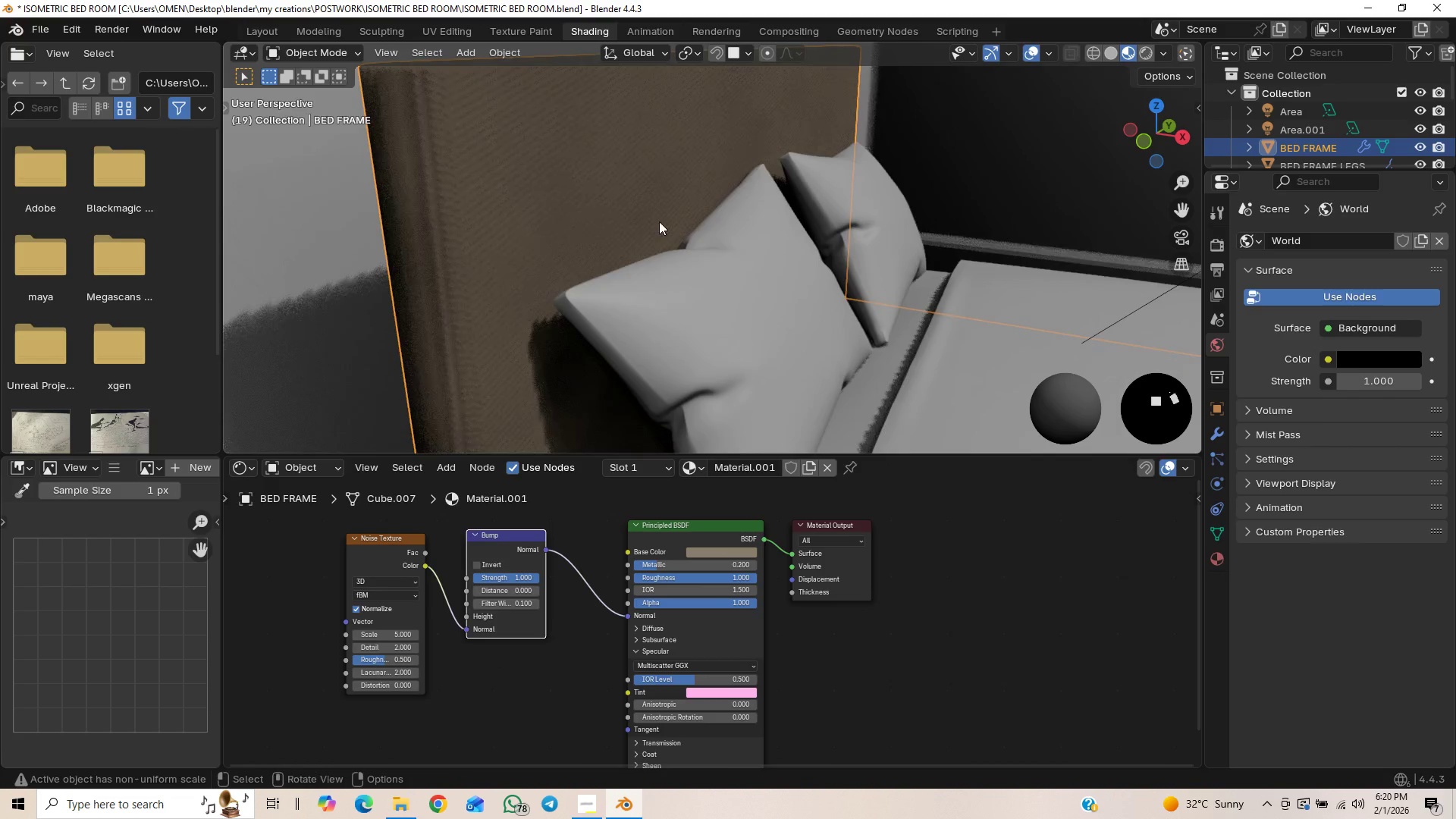 
scroll: coordinate [639, 233], scroll_direction: up, amount: 5.0
 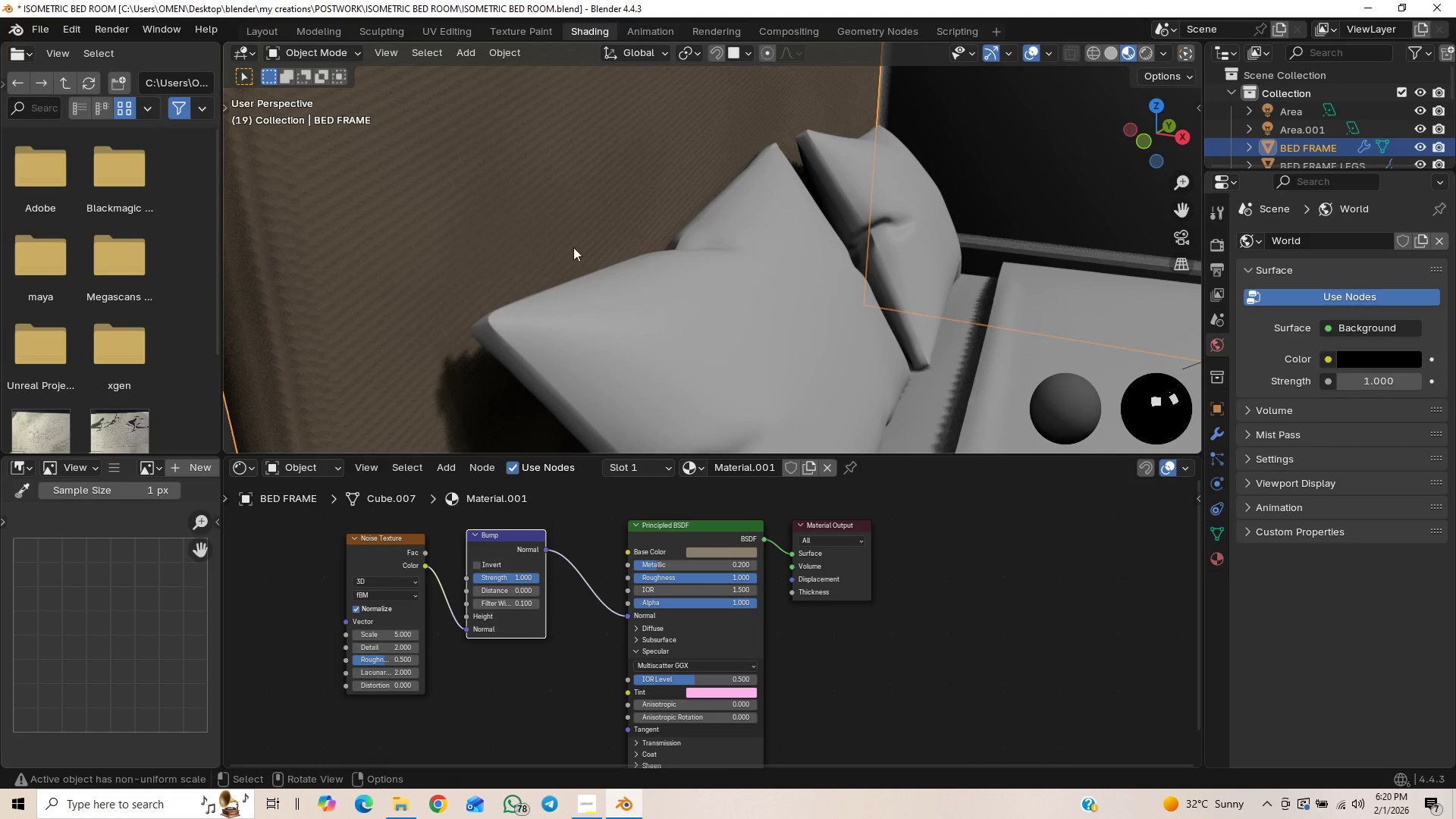 
hold_key(key=ShiftLeft, duration=0.41)
 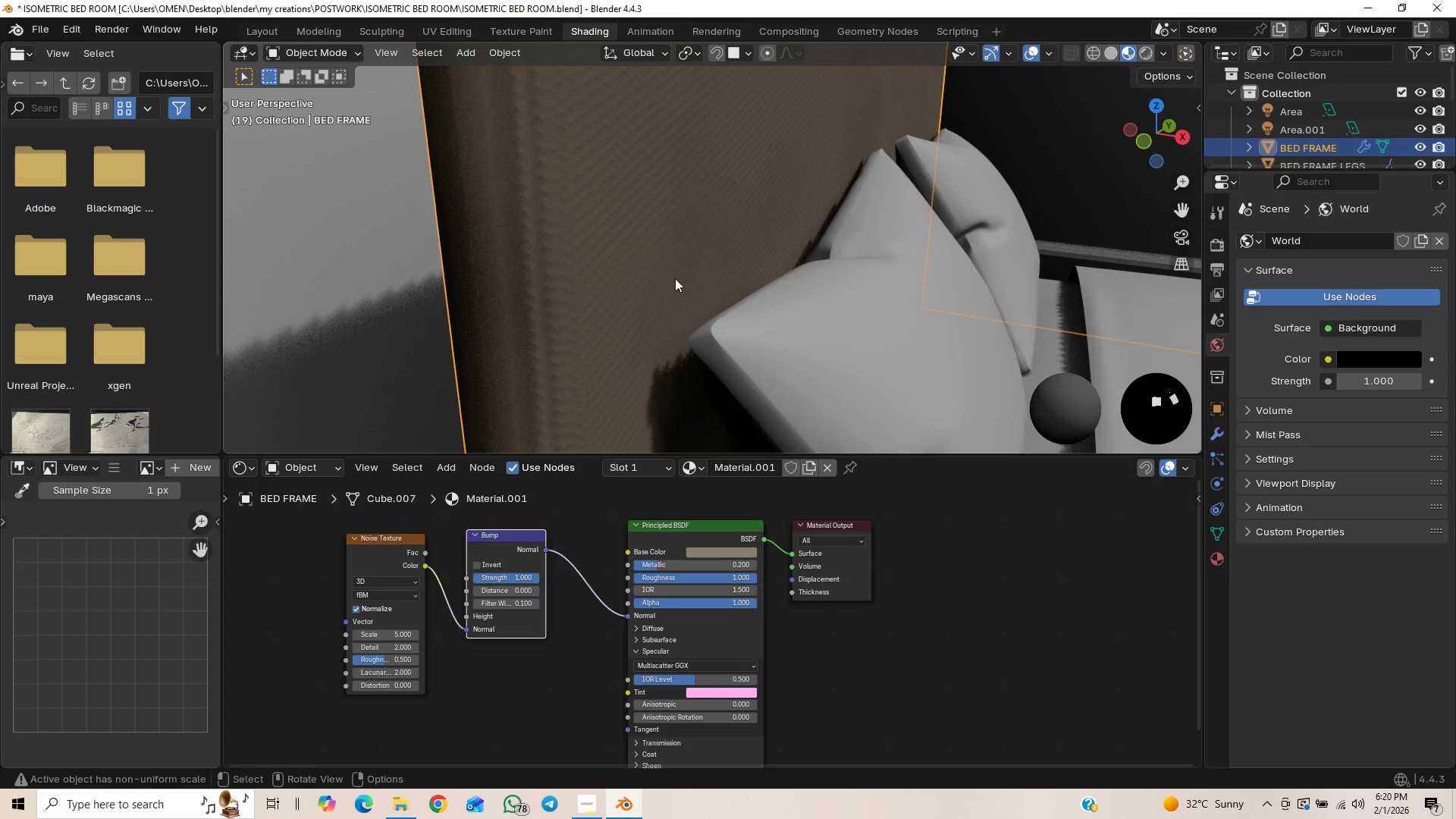 
scroll: coordinate [675, 304], scroll_direction: down, amount: 3.0
 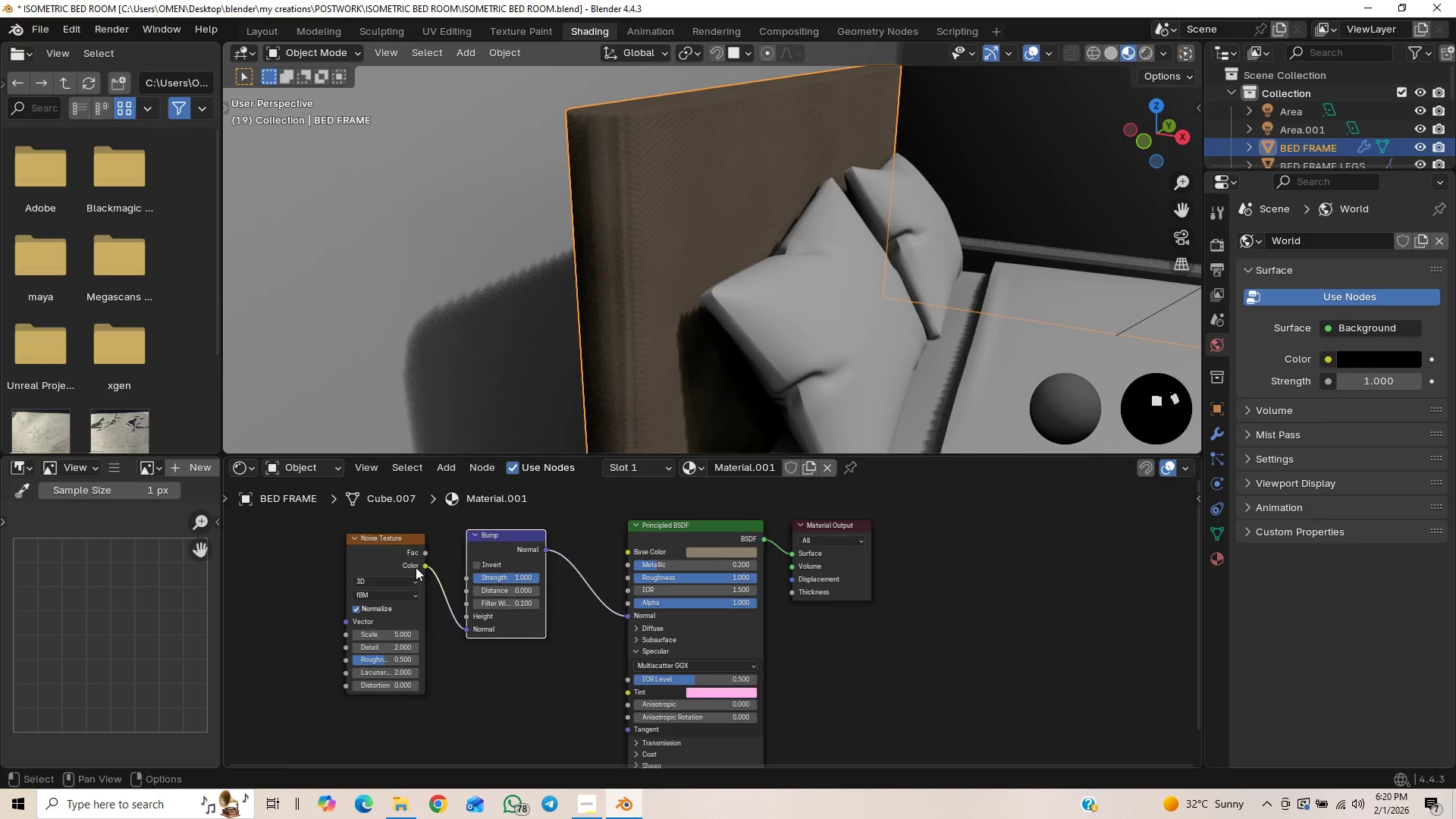 
hold_key(key=ShiftLeft, duration=0.86)
 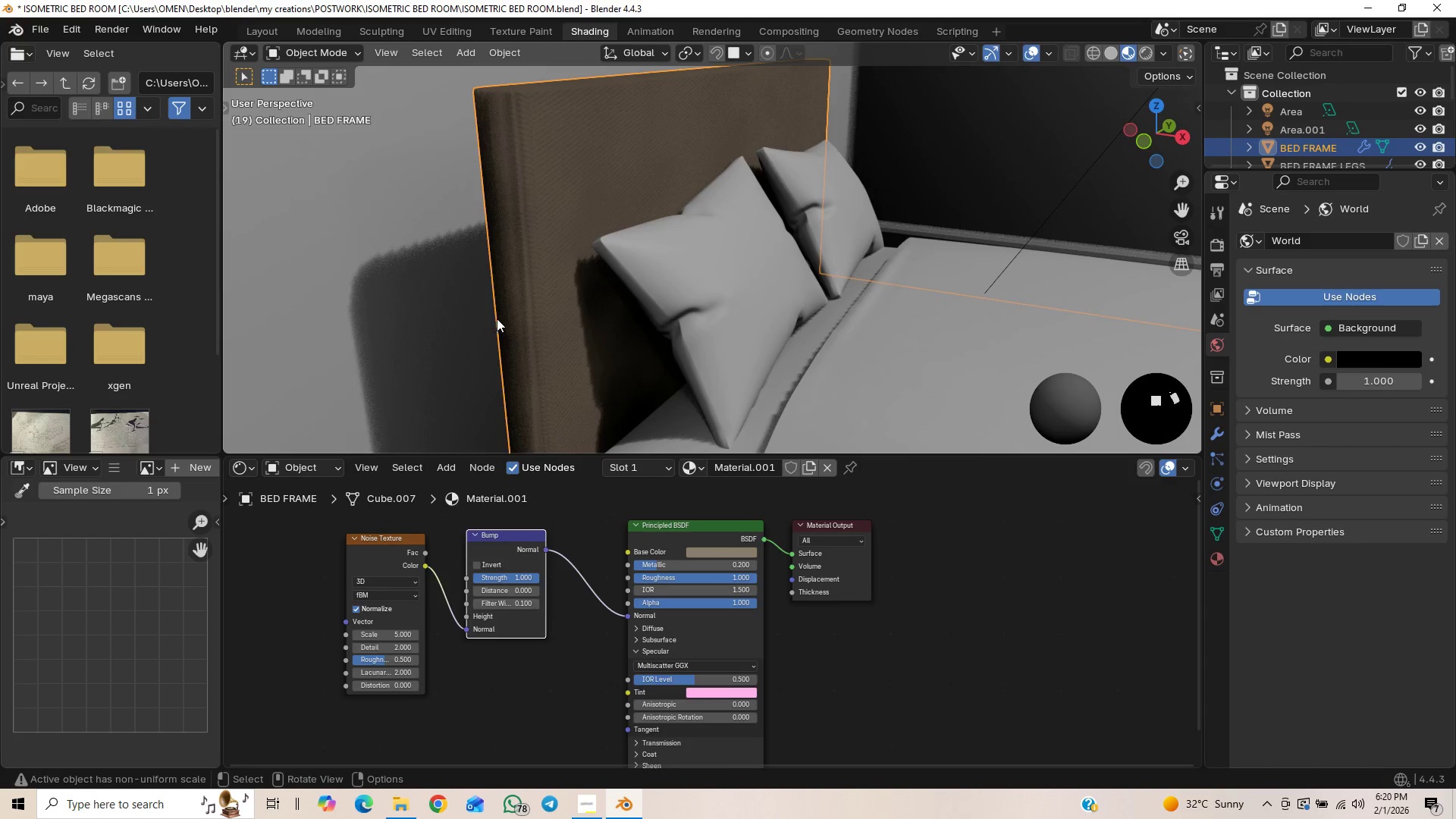 
scroll: coordinate [538, 340], scroll_direction: down, amount: 1.0
 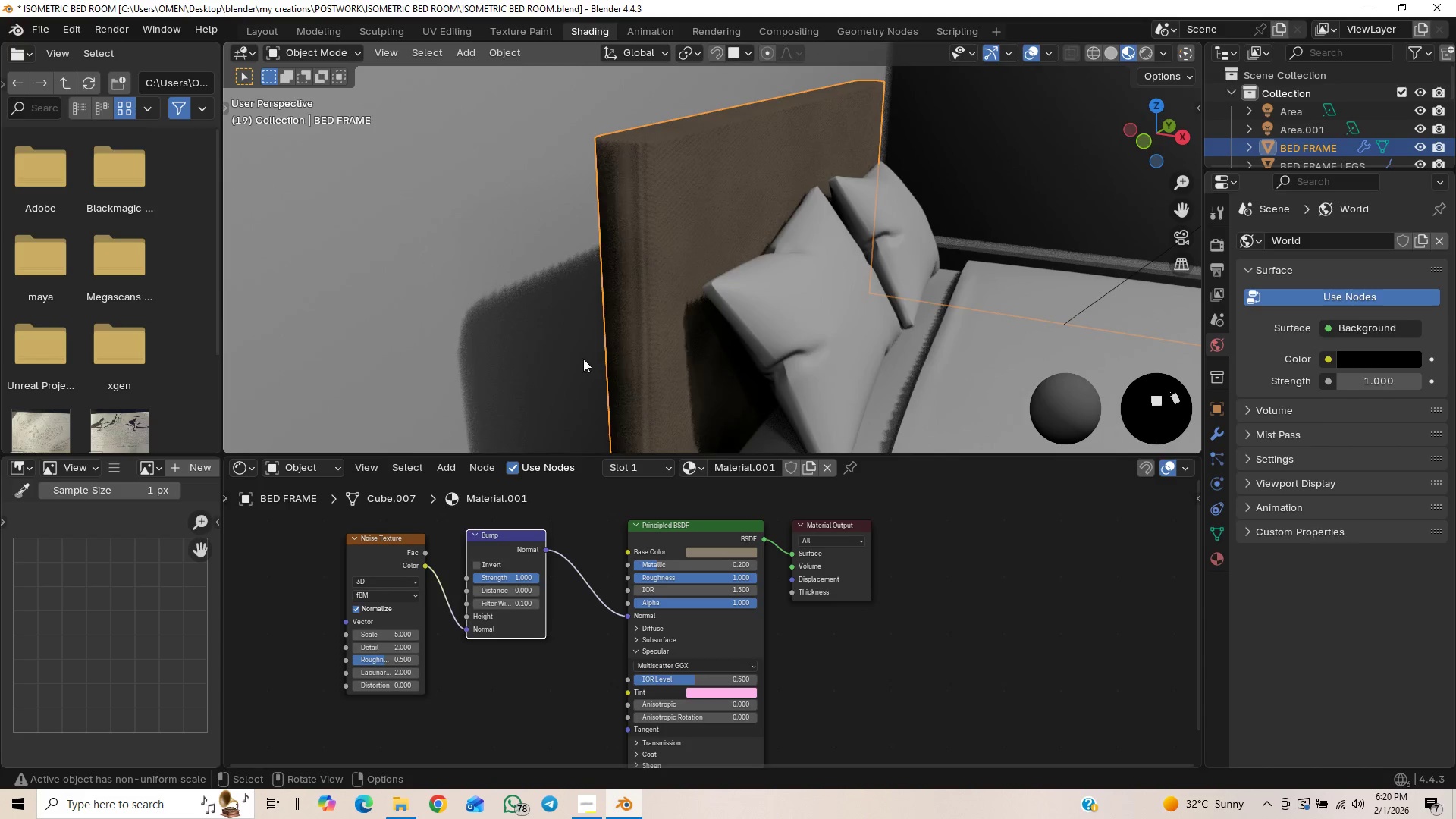 
scroll: coordinate [532, 305], scroll_direction: up, amount: 3.0
 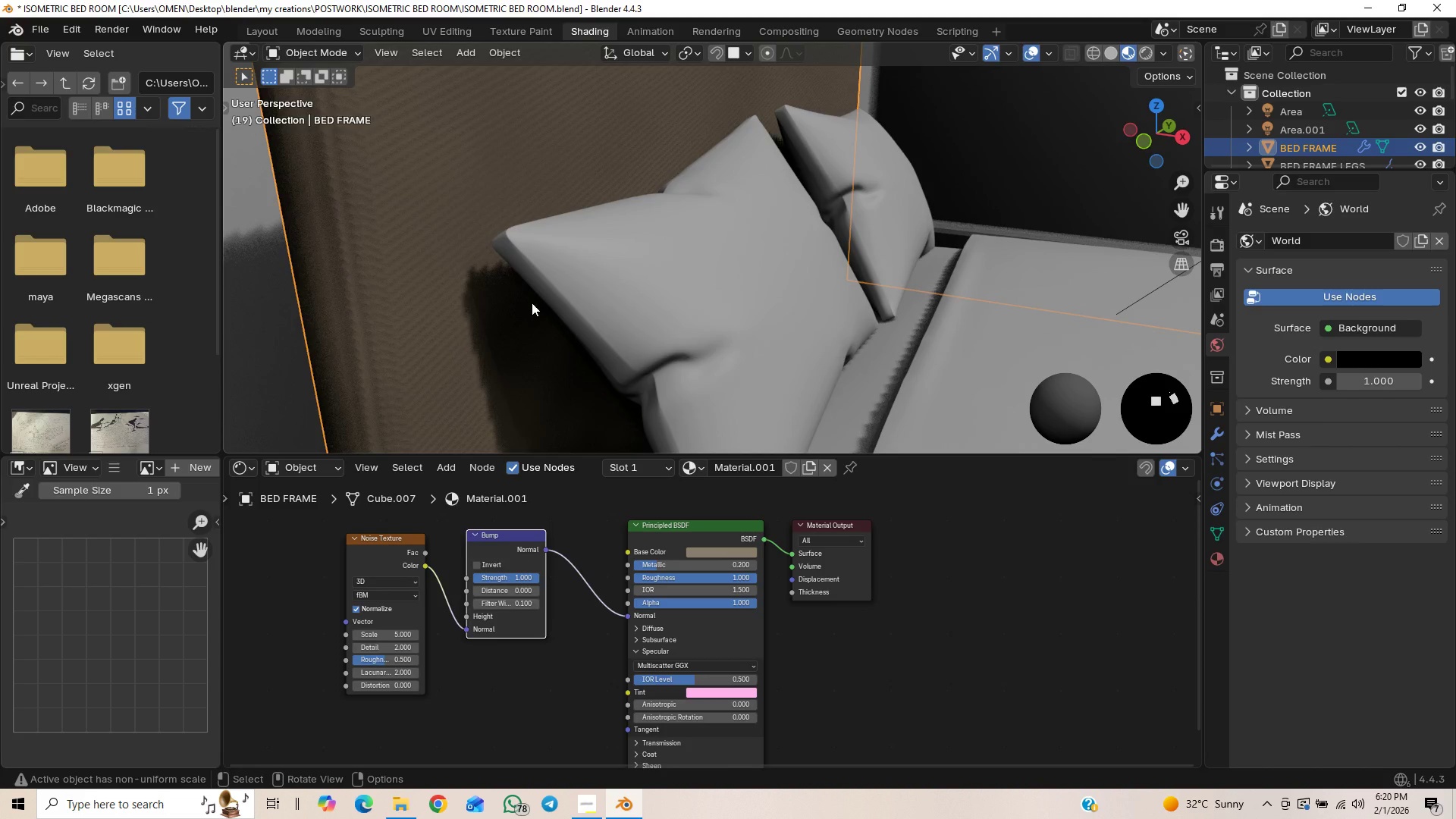 
scroll: coordinate [532, 302], scroll_direction: down, amount: 2.0
 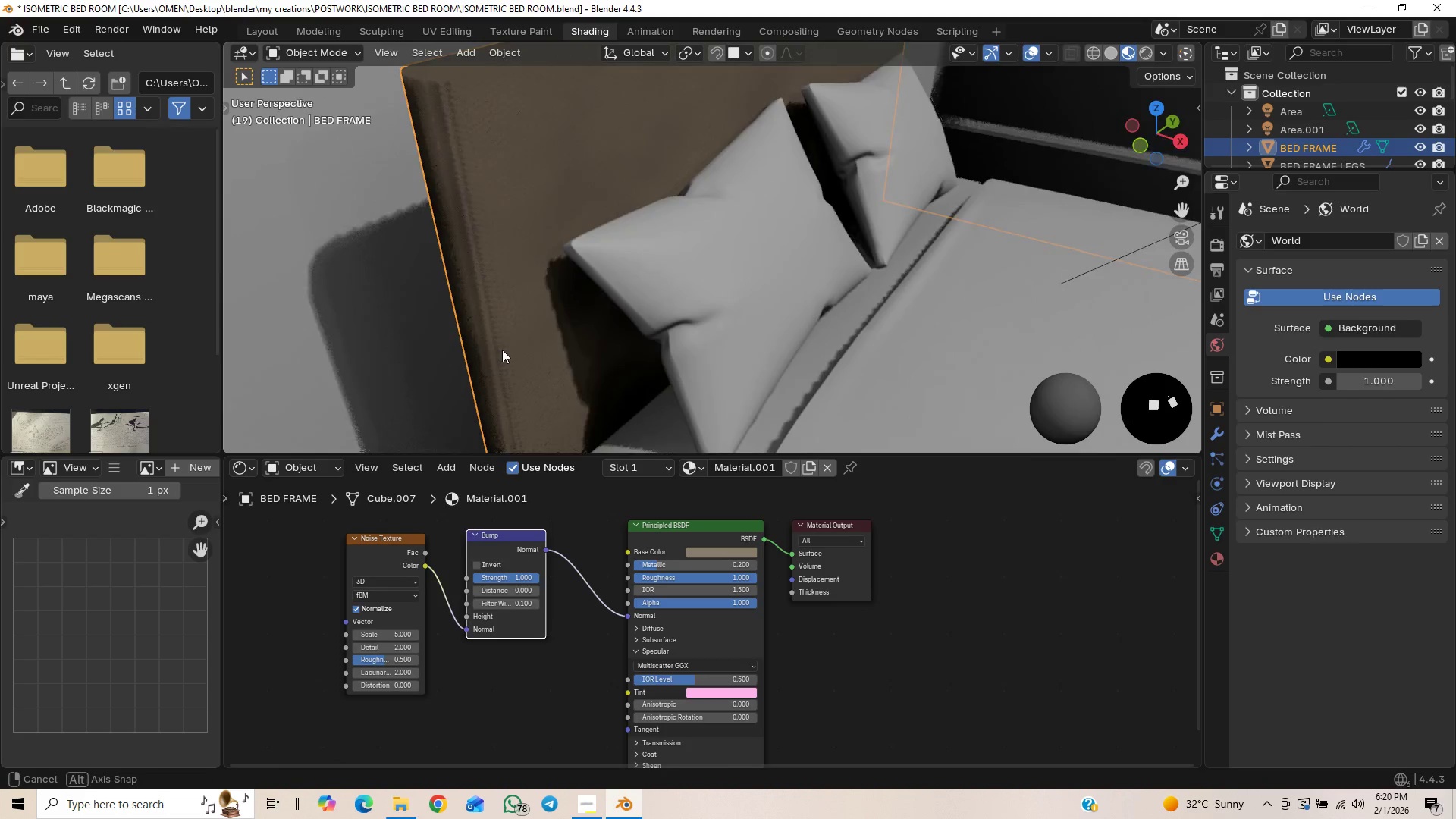 
hold_key(key=ShiftLeft, duration=0.45)
 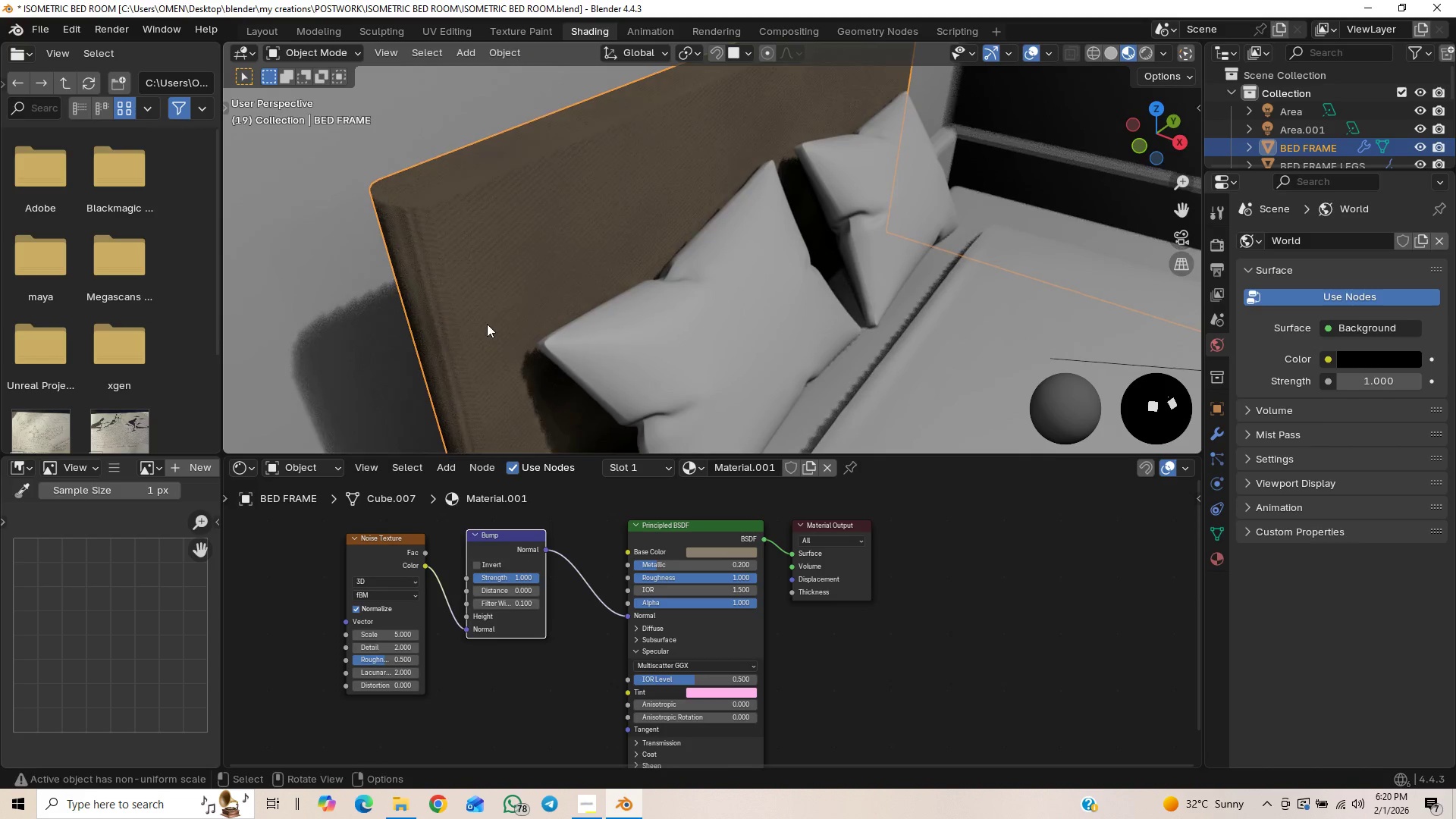 
scroll: coordinate [485, 320], scroll_direction: up, amount: 1.0
 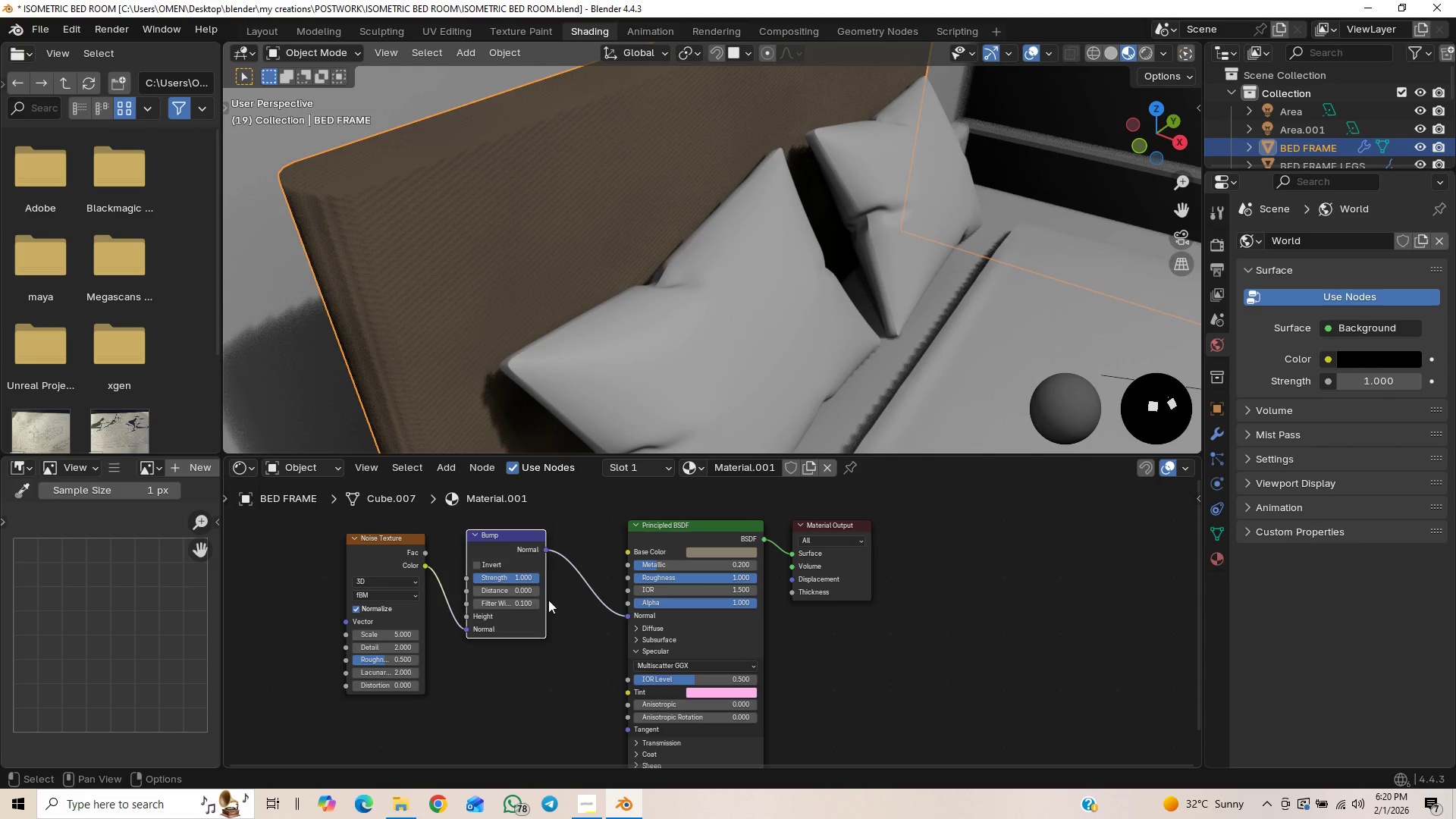 
scroll: coordinate [549, 339], scroll_direction: down, amount: 3.0
 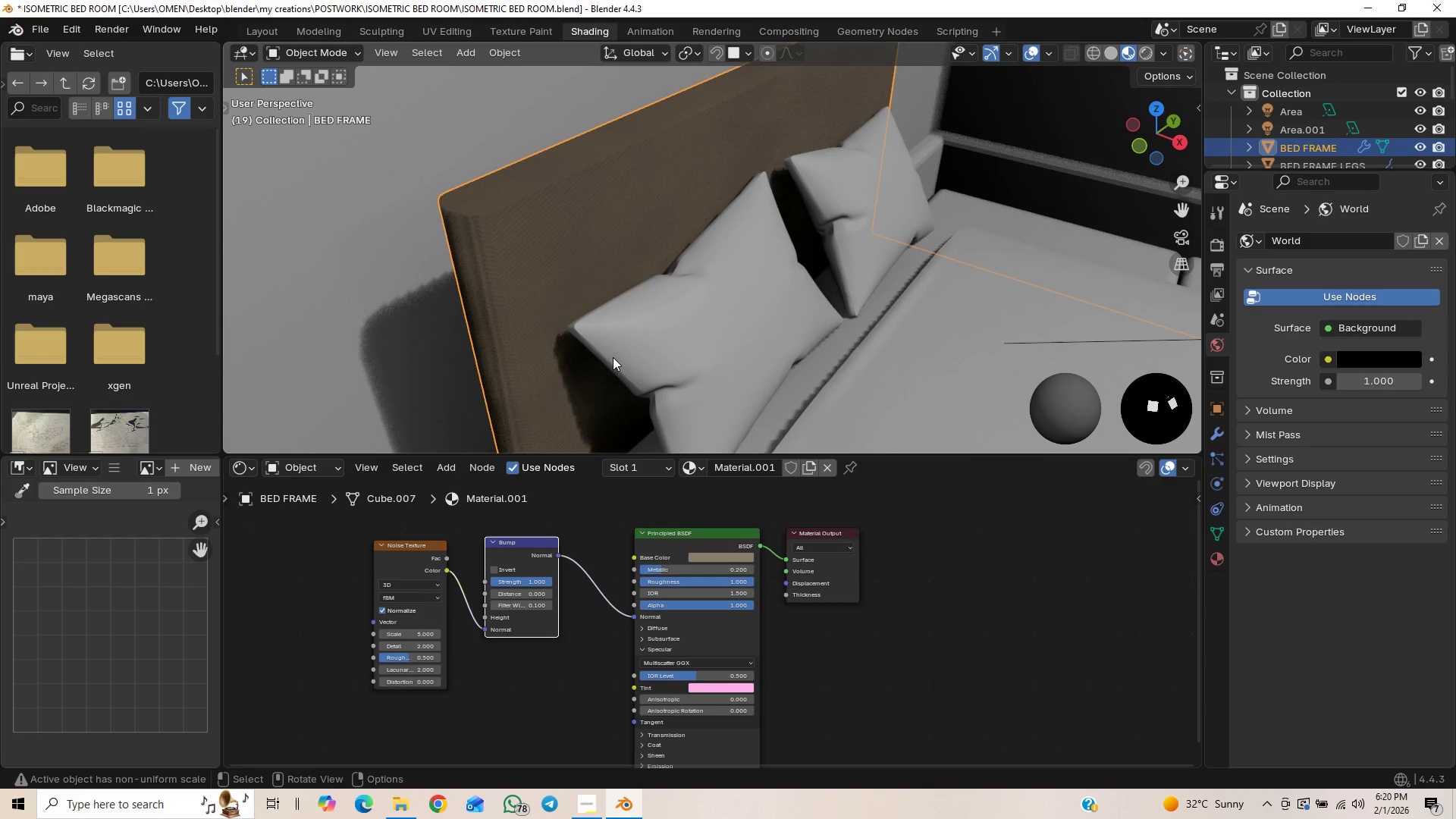 
hold_key(key=ShiftLeft, duration=0.52)
 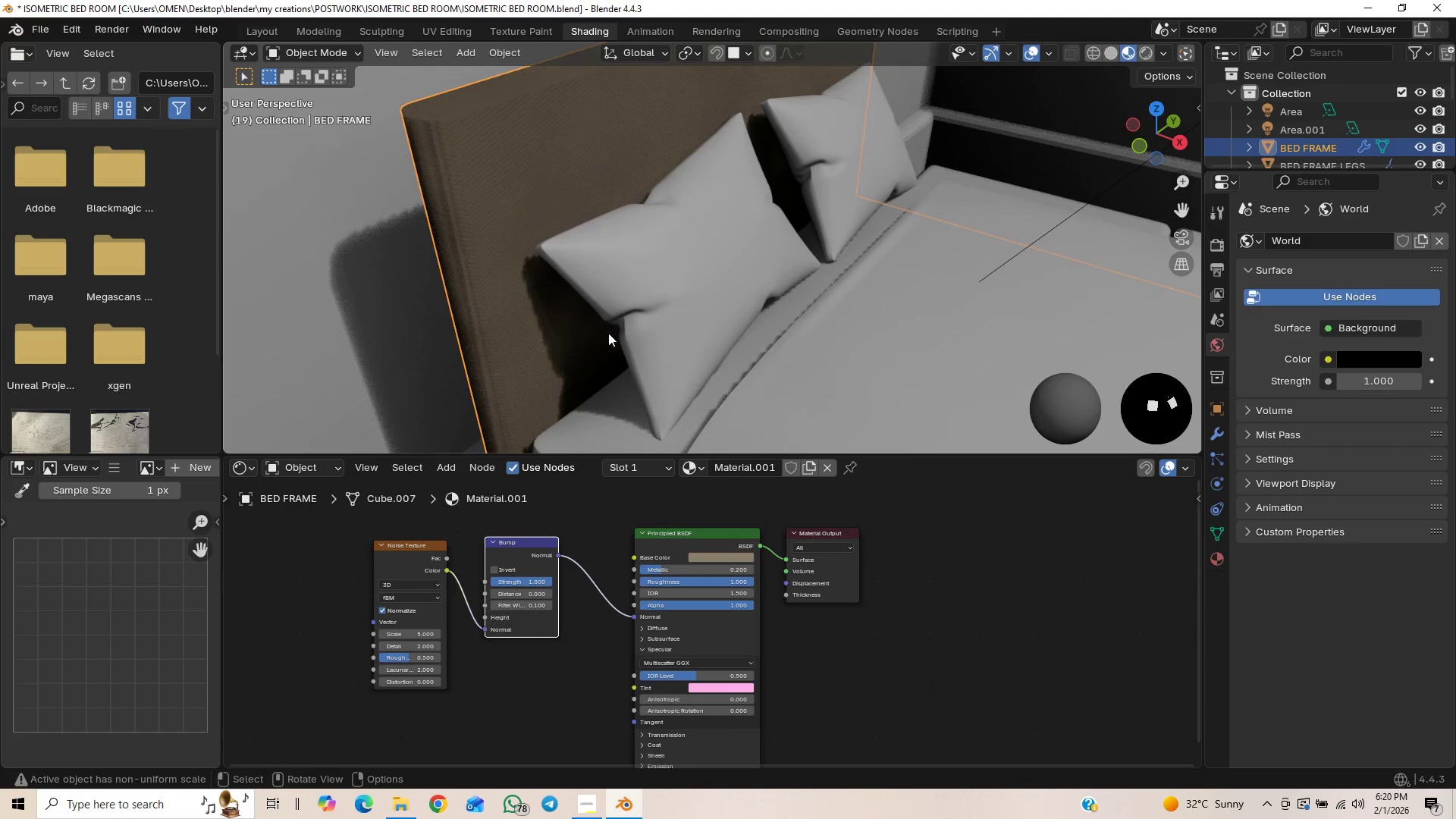 
scroll: coordinate [632, 337], scroll_direction: down, amount: 3.0
 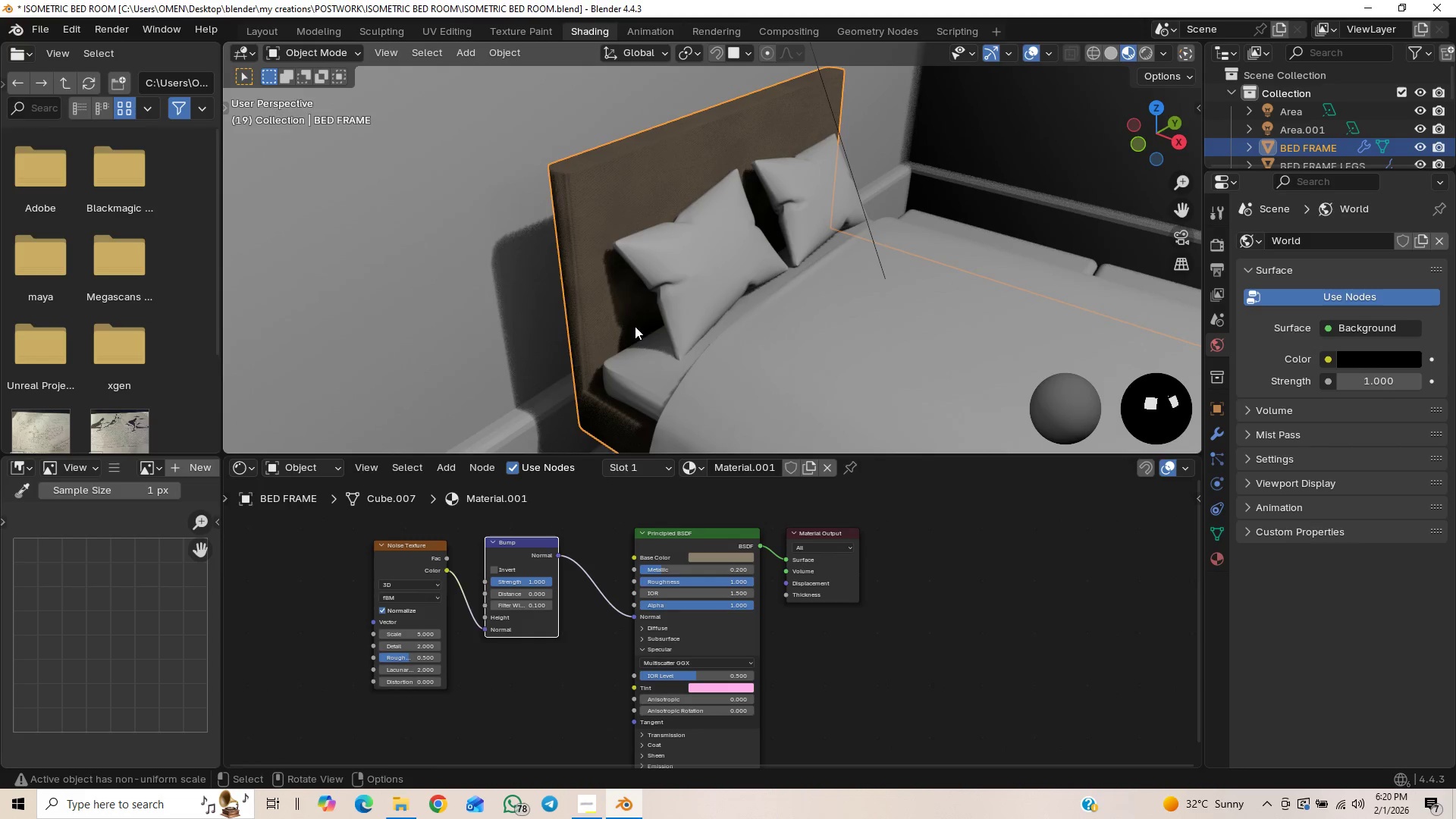 
hold_key(key=ShiftLeft, duration=0.42)
 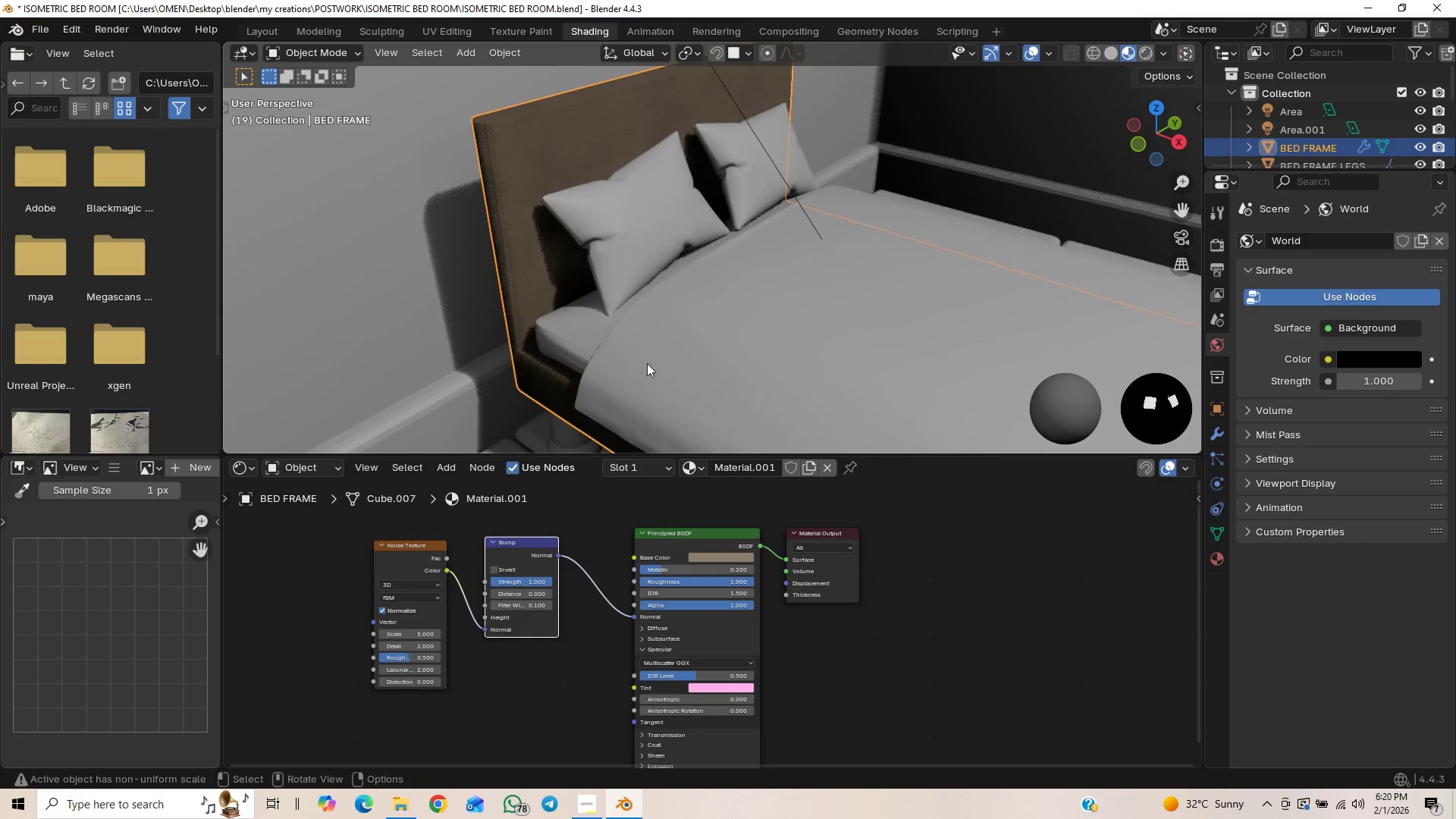 
hold_key(key=ControlLeft, duration=1.5)
 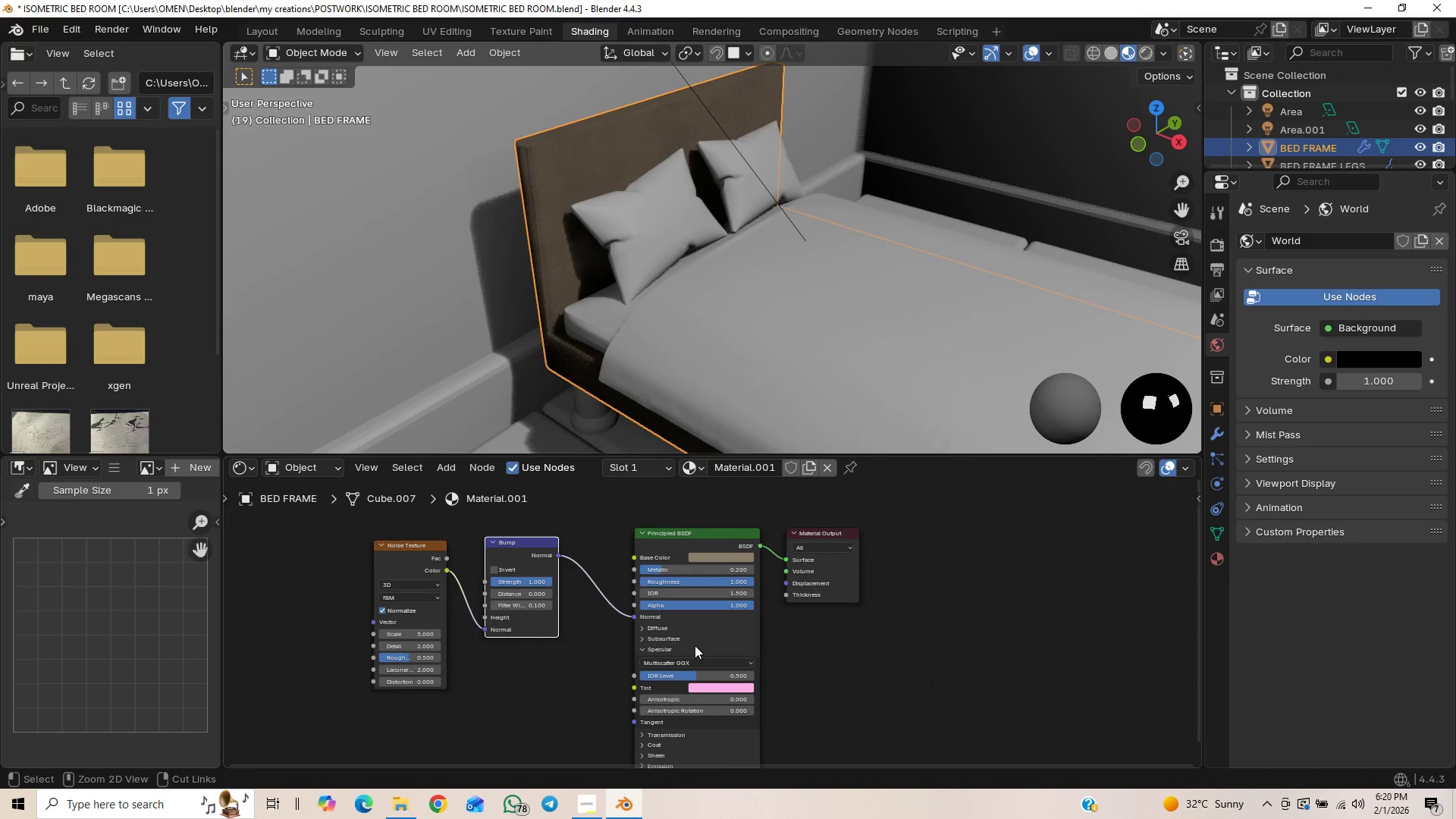 
scroll: coordinate [647, 363], scroll_direction: down, amount: 1.0
 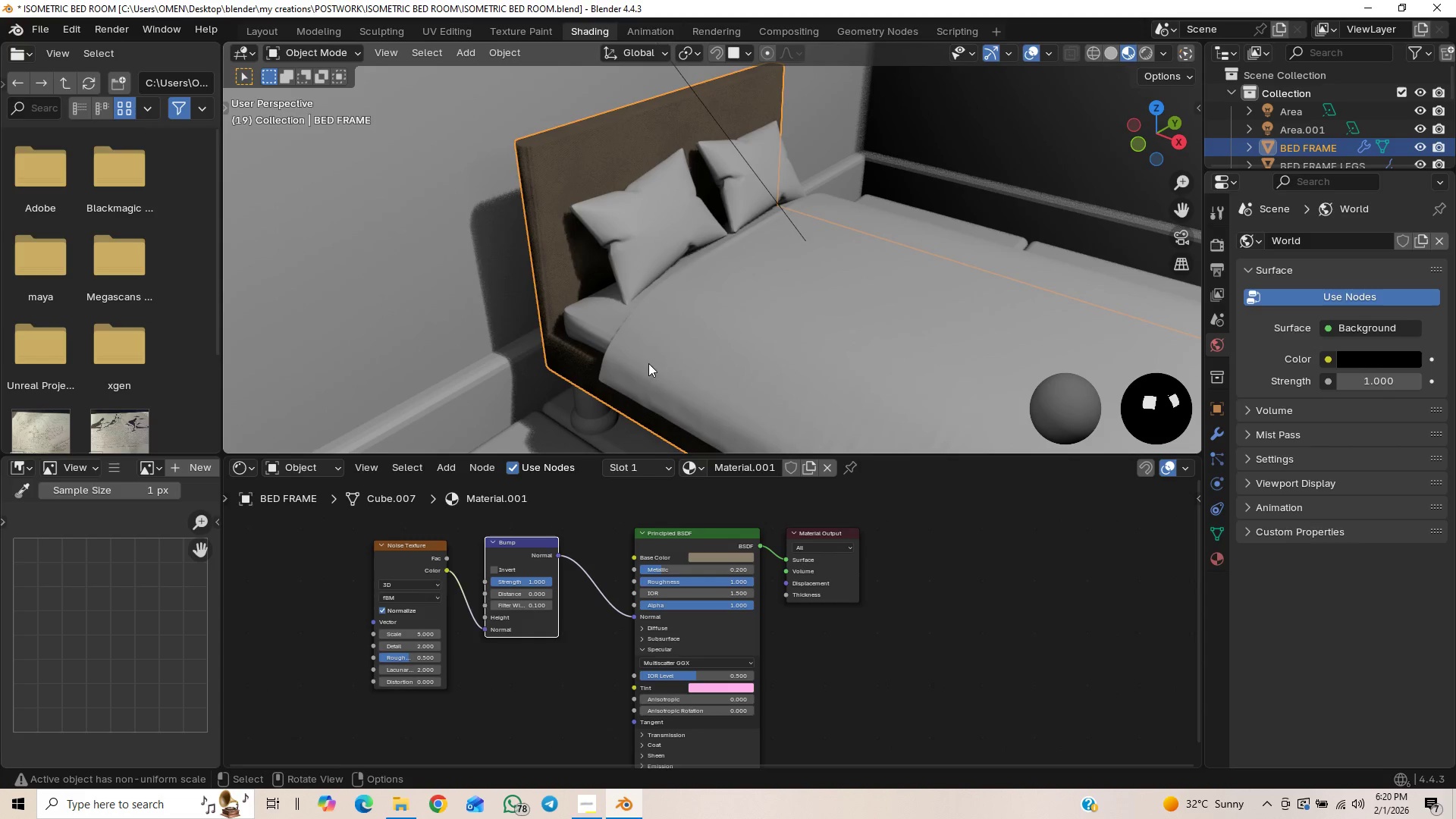 
key(Control+ControlLeft)
 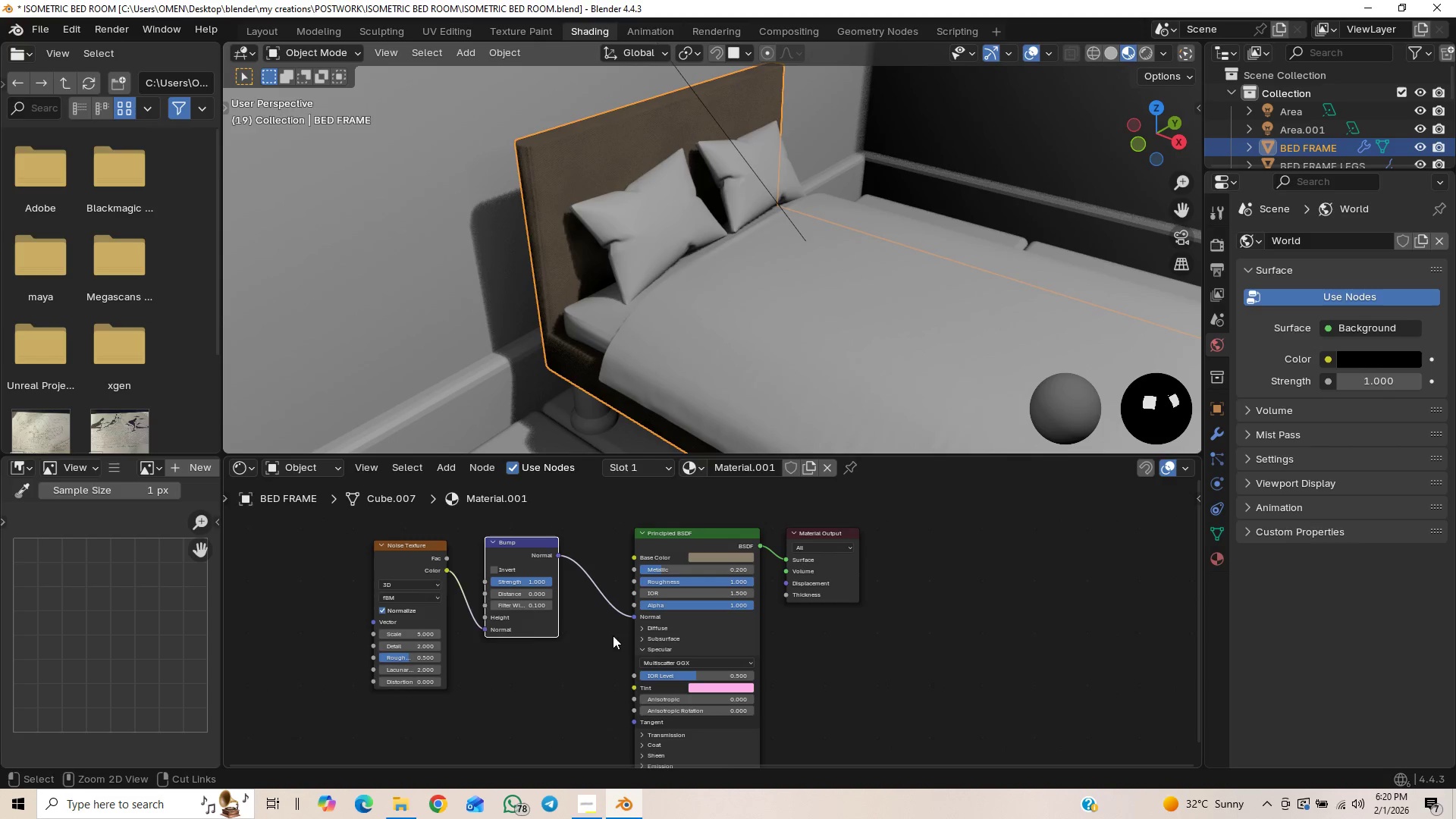 
key(Control+ControlLeft)
 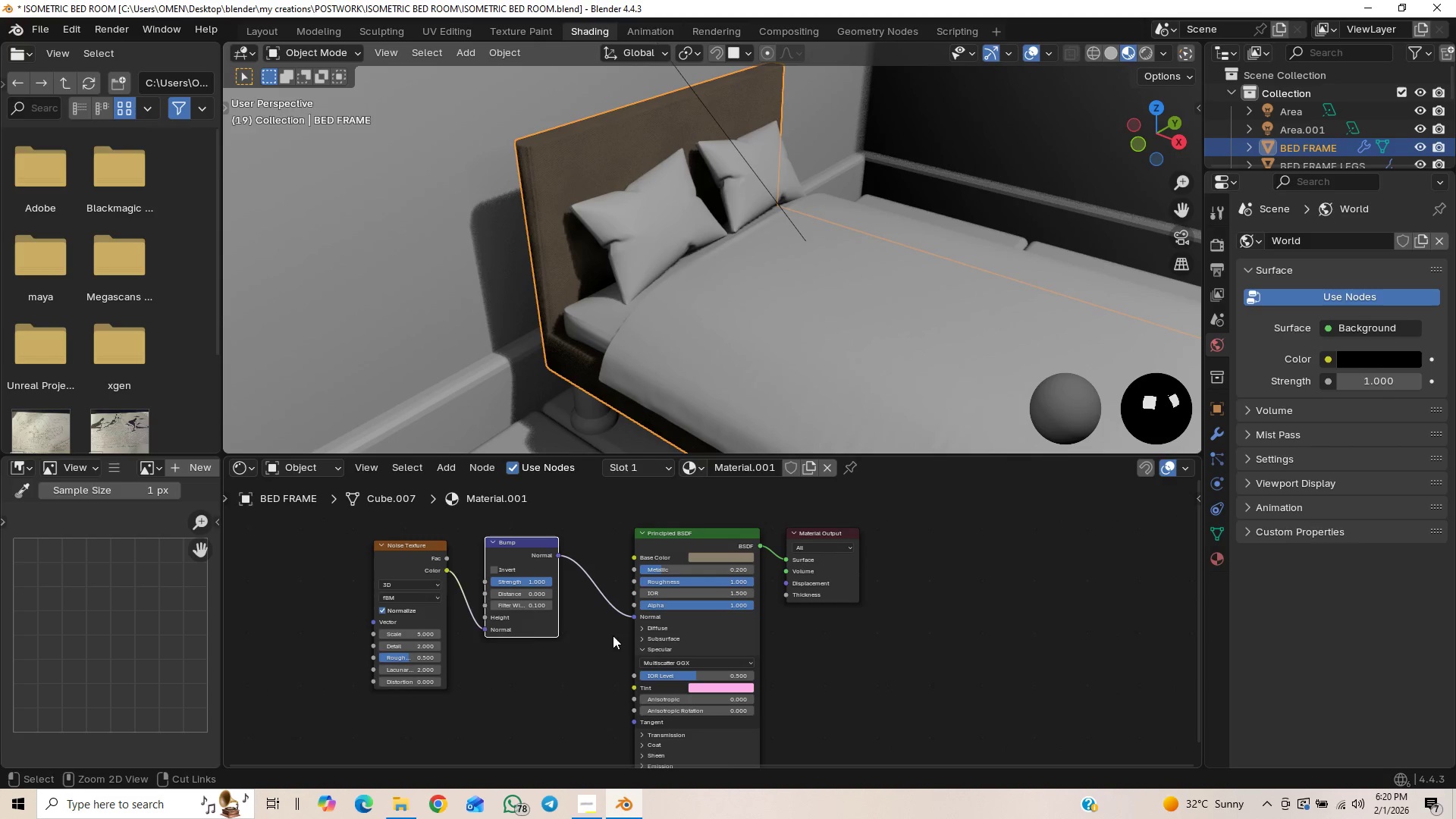 
key(Control+ControlLeft)
 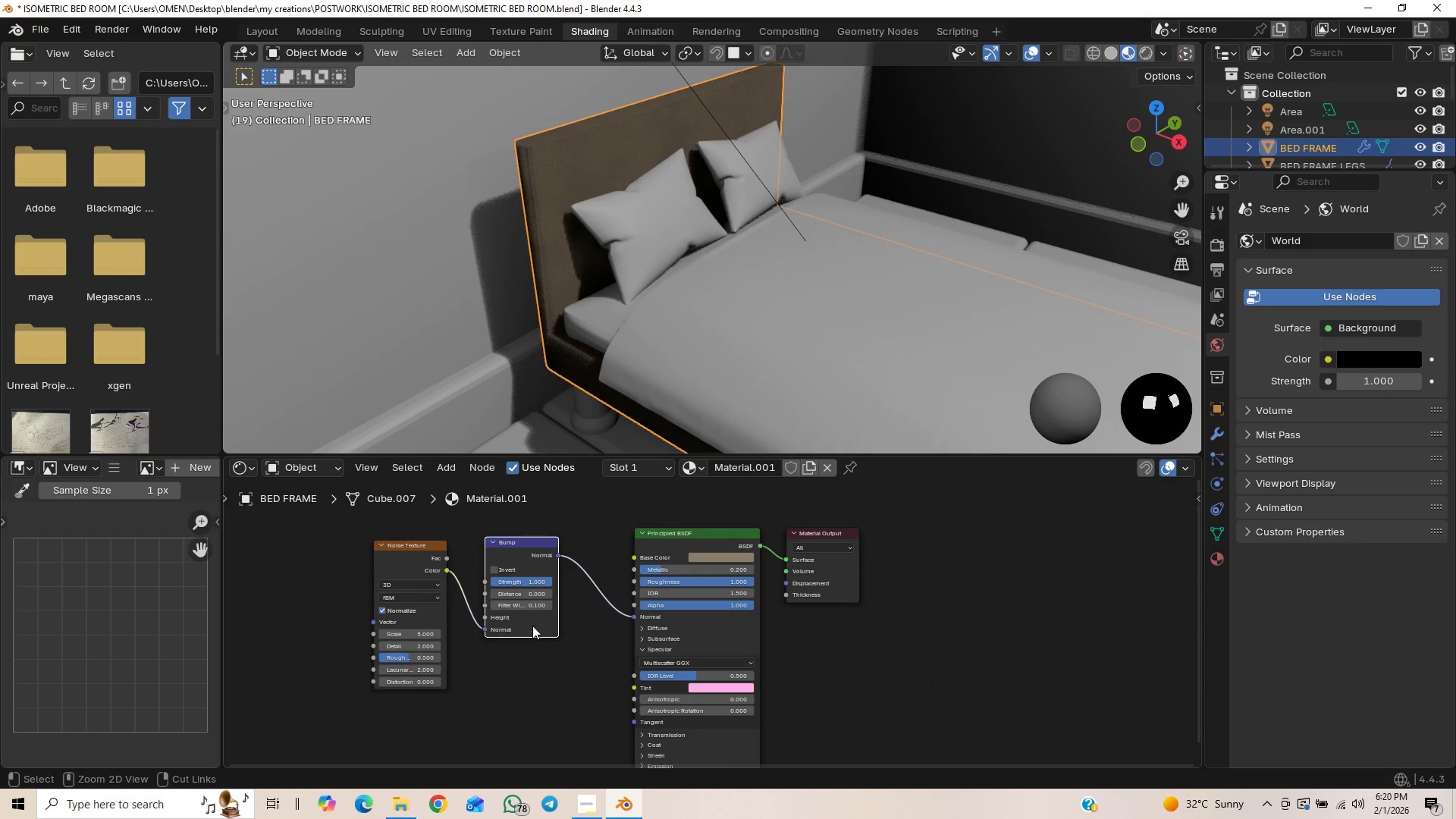 
key(Control+ControlLeft)
 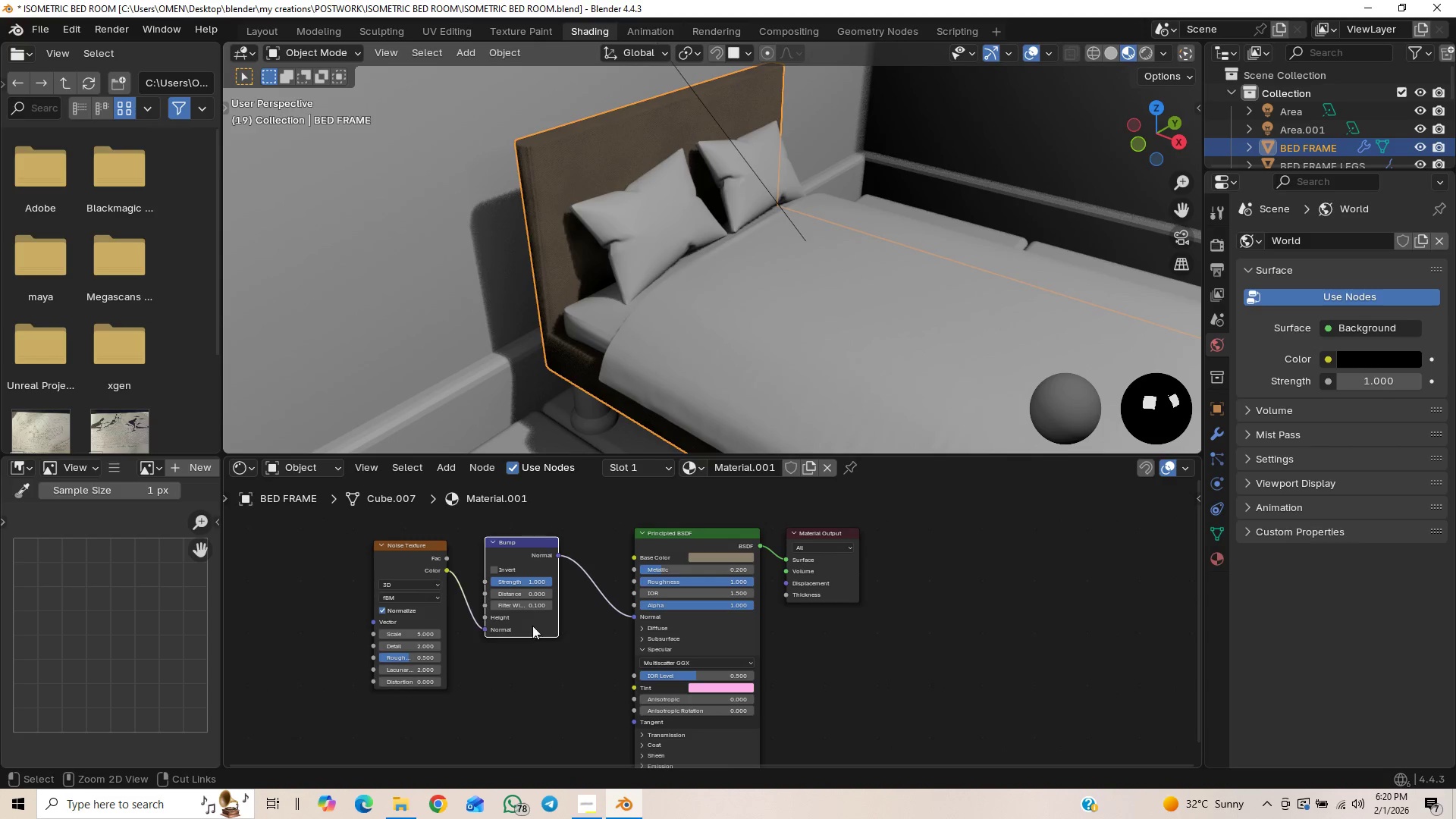 
key(Control+ControlLeft)
 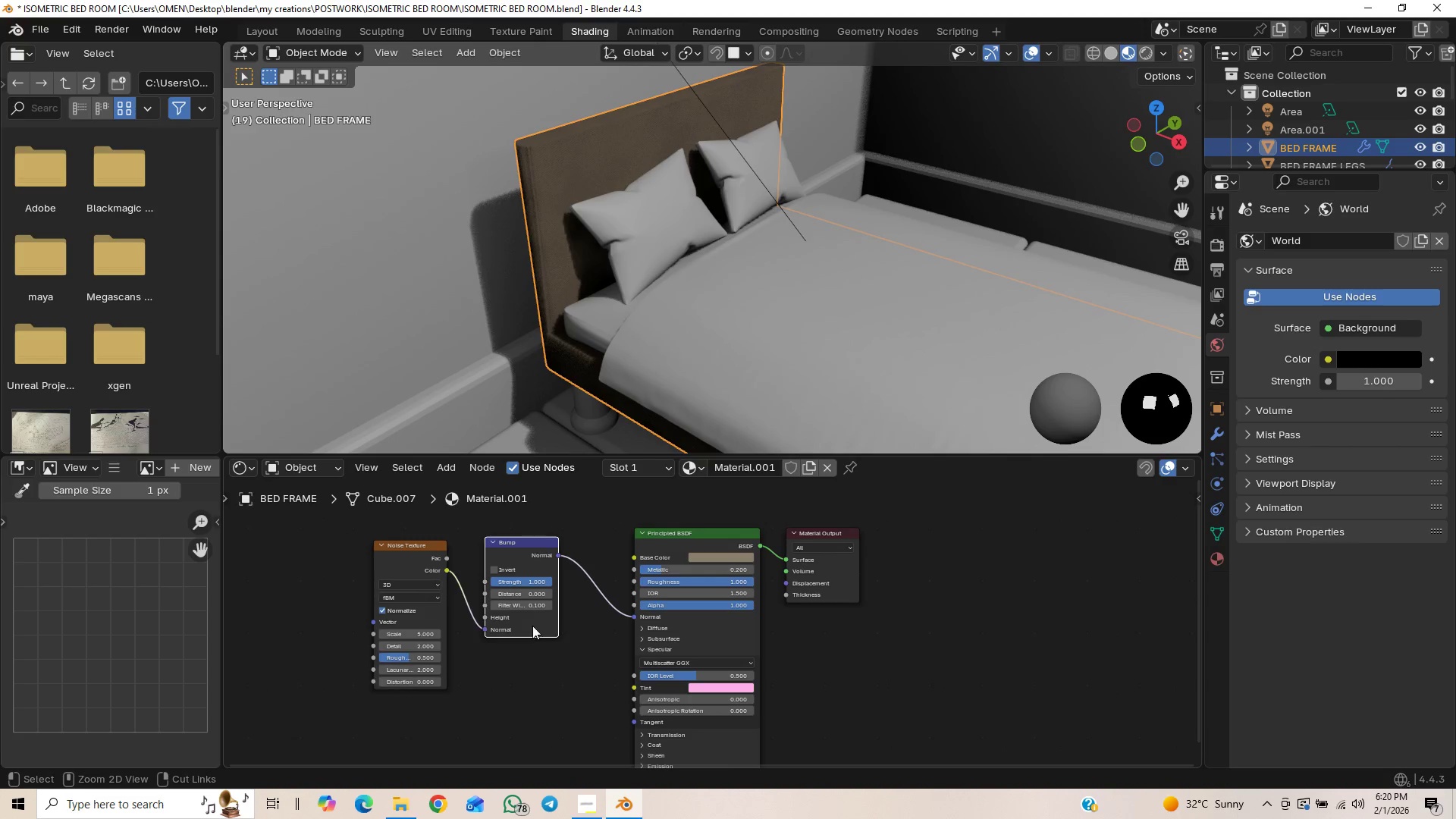 
key(Control+ControlLeft)
 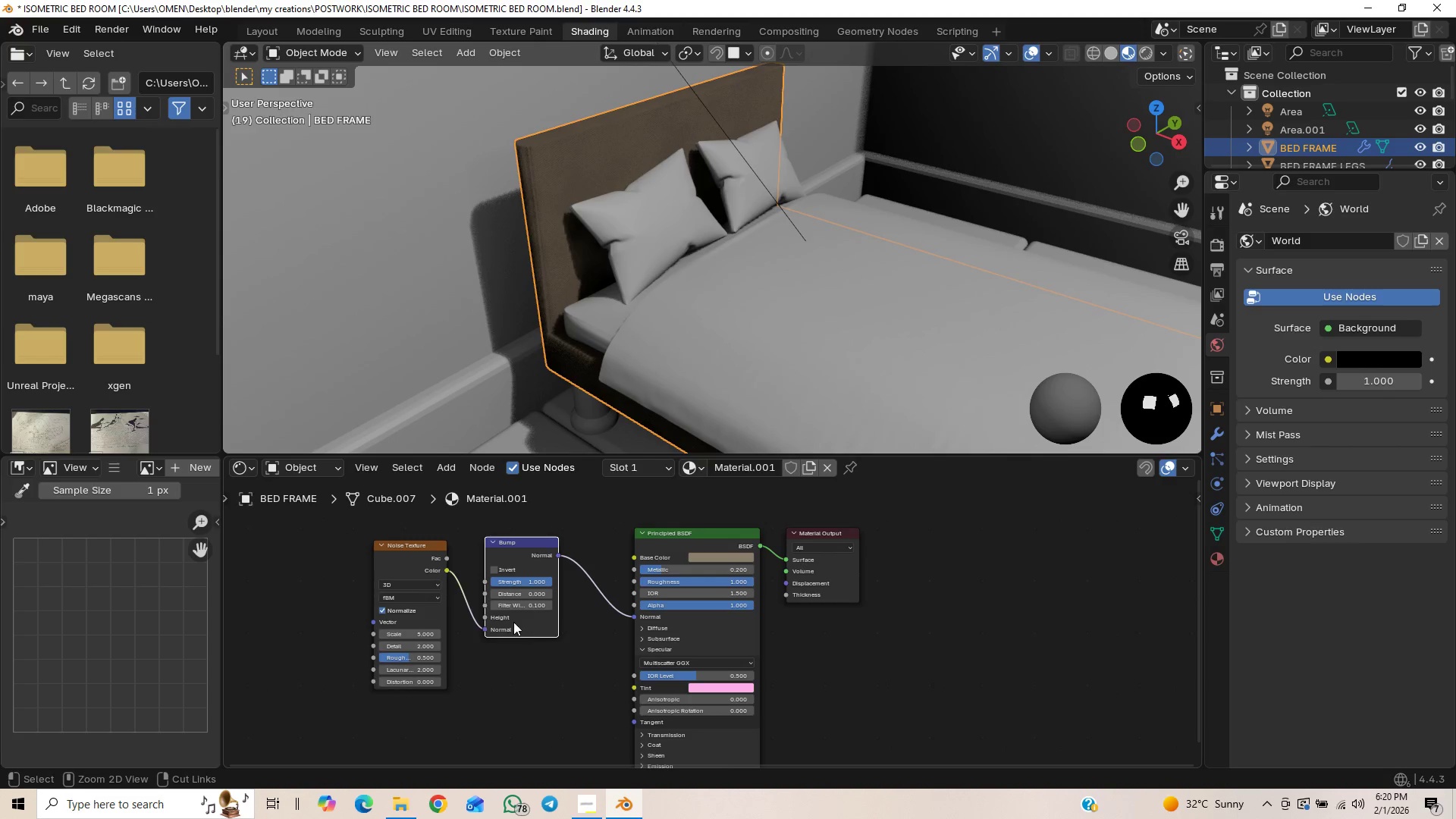 
key(Control+ControlLeft)
 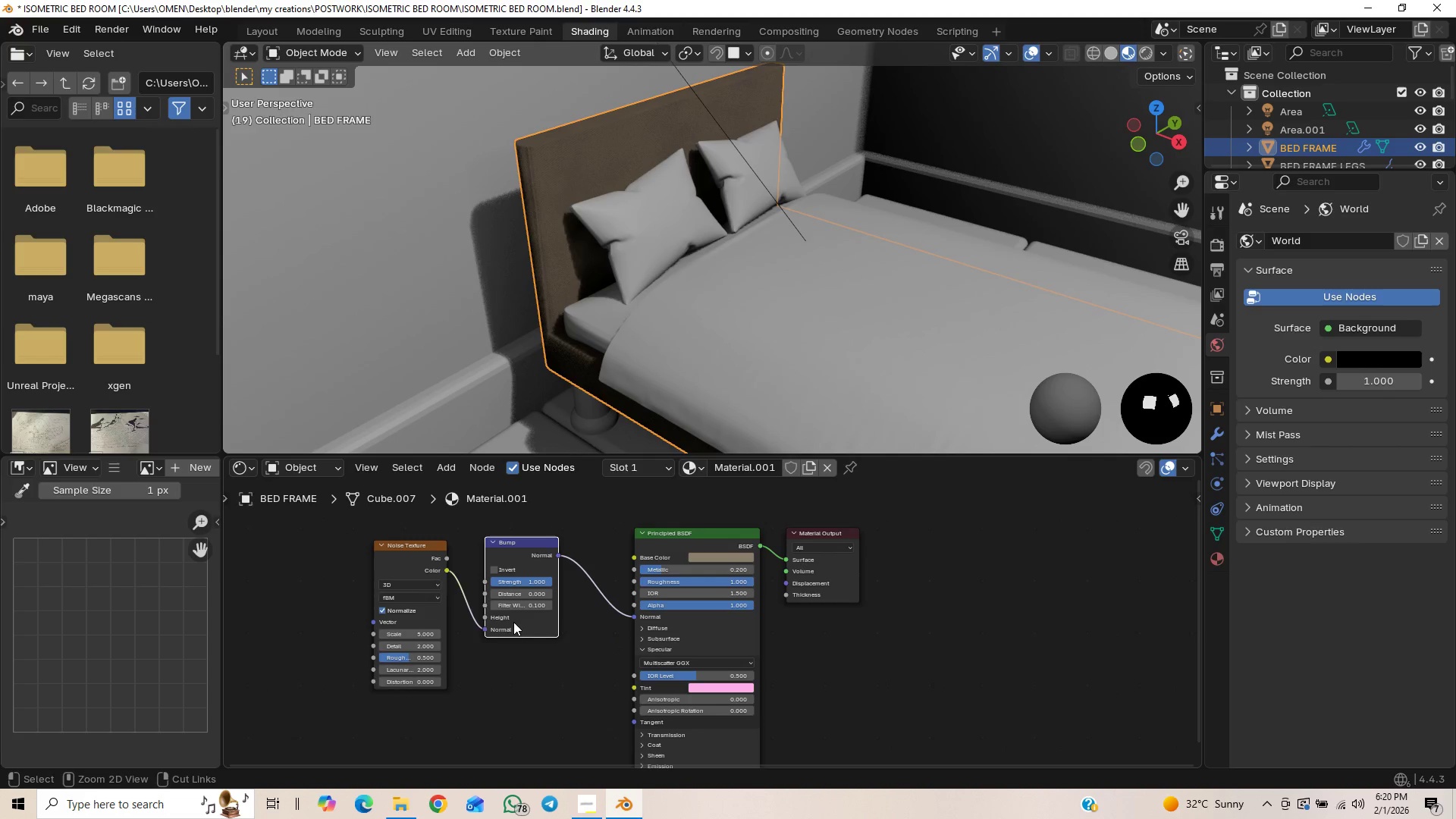 
key(Control+ControlLeft)
 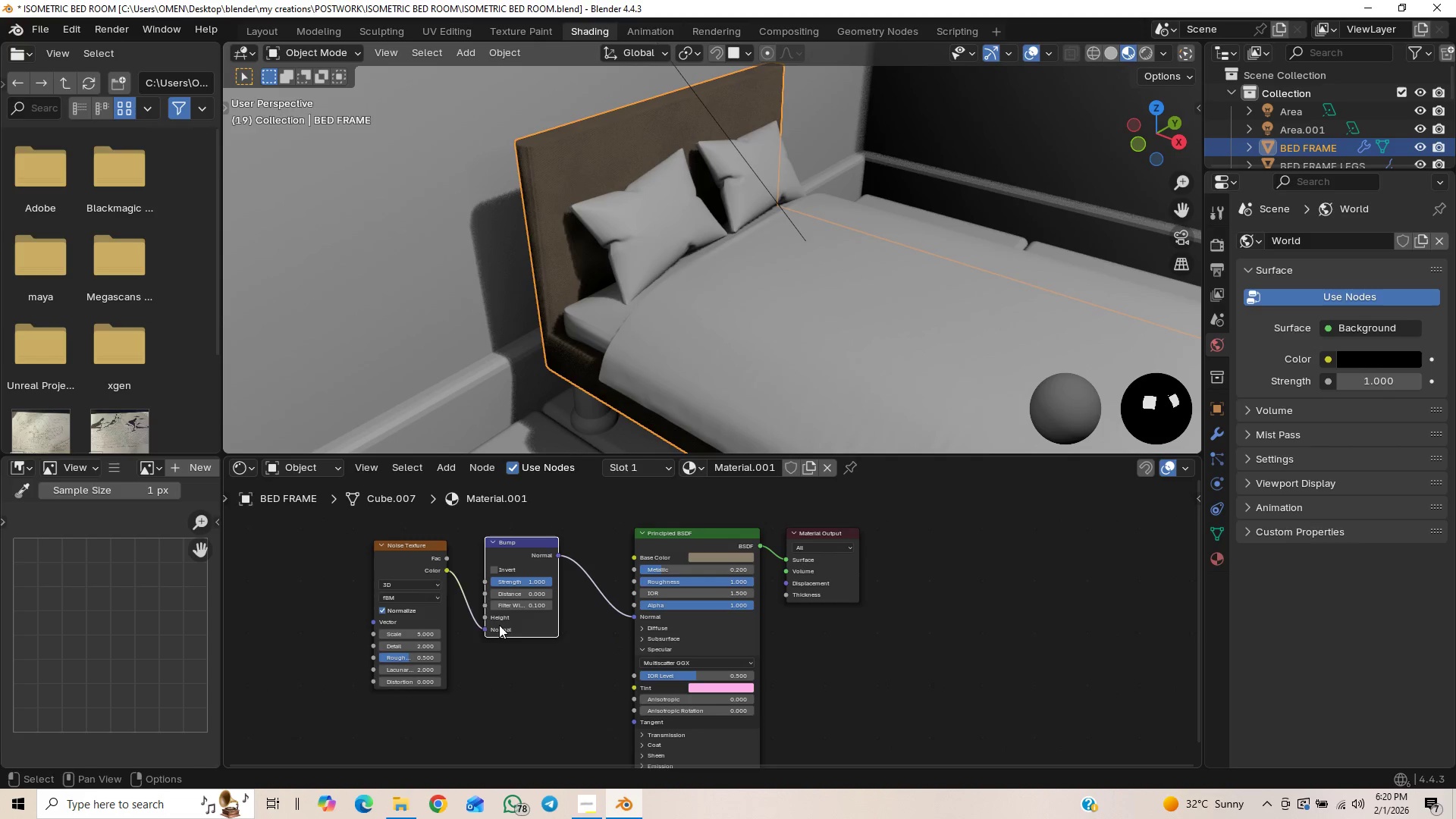 
hold_key(key=ControlLeft, duration=1.01)
 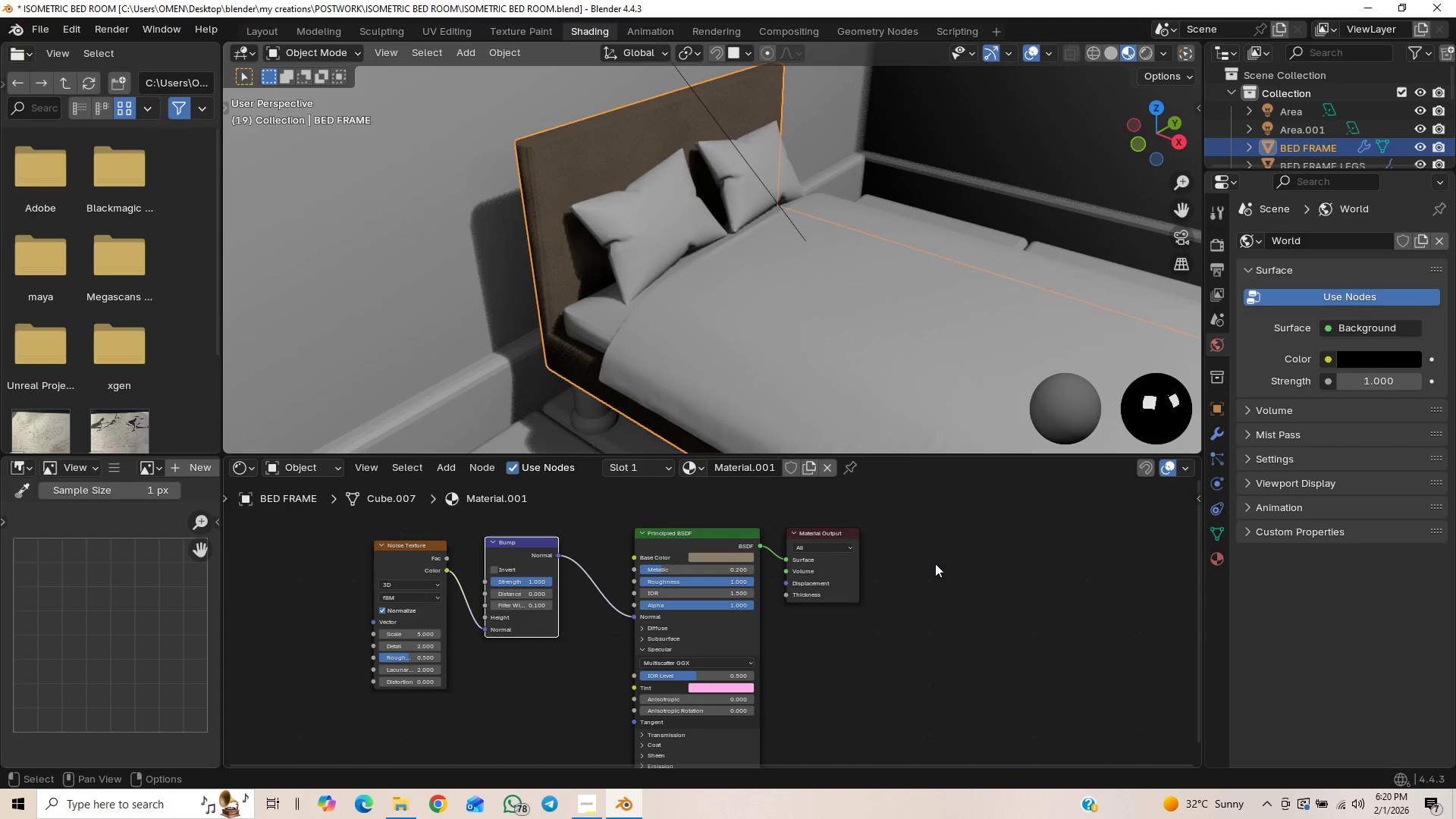 
hold_key(key=ShiftLeft, duration=0.42)
 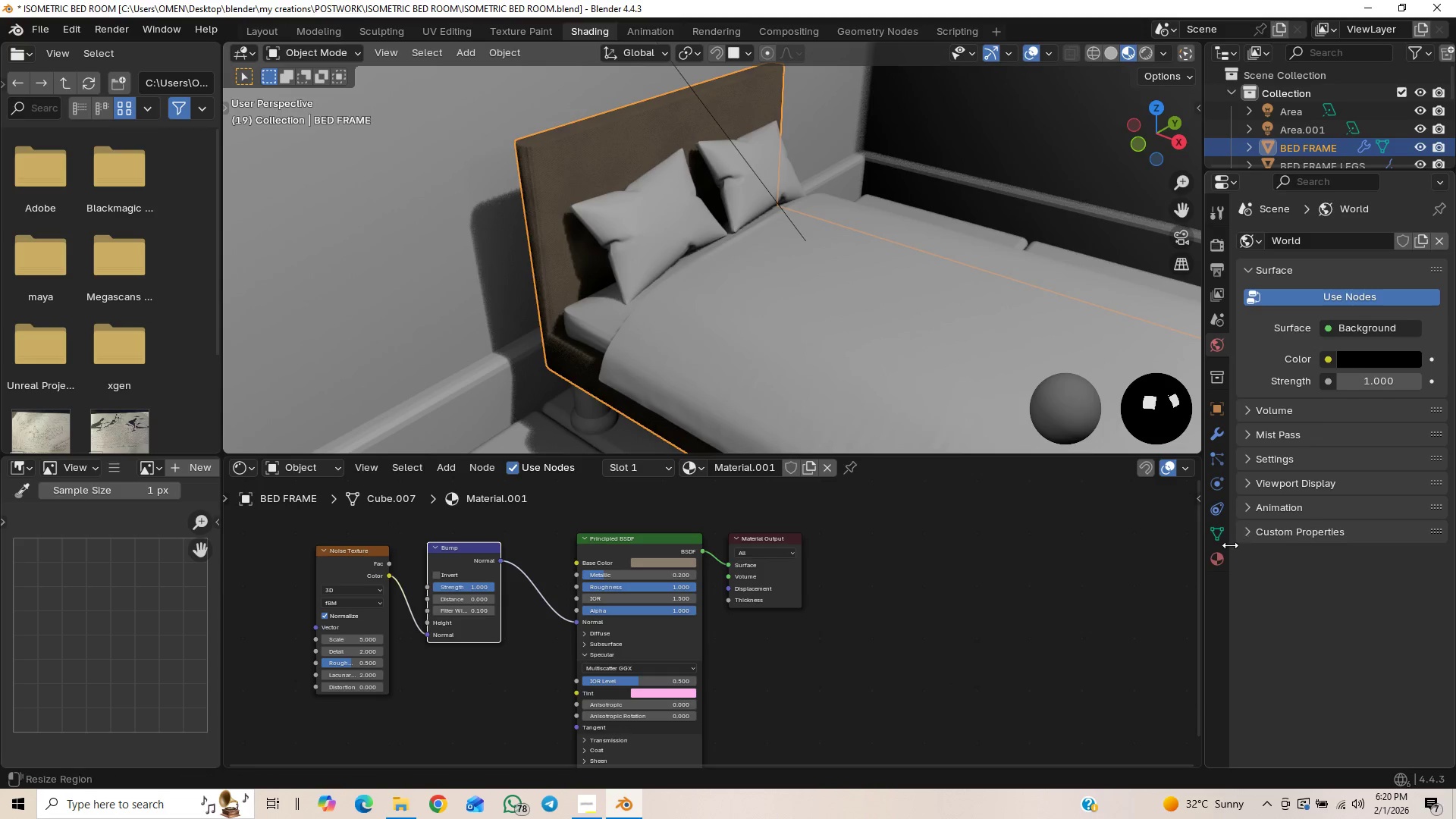 
left_click([1219, 557])
 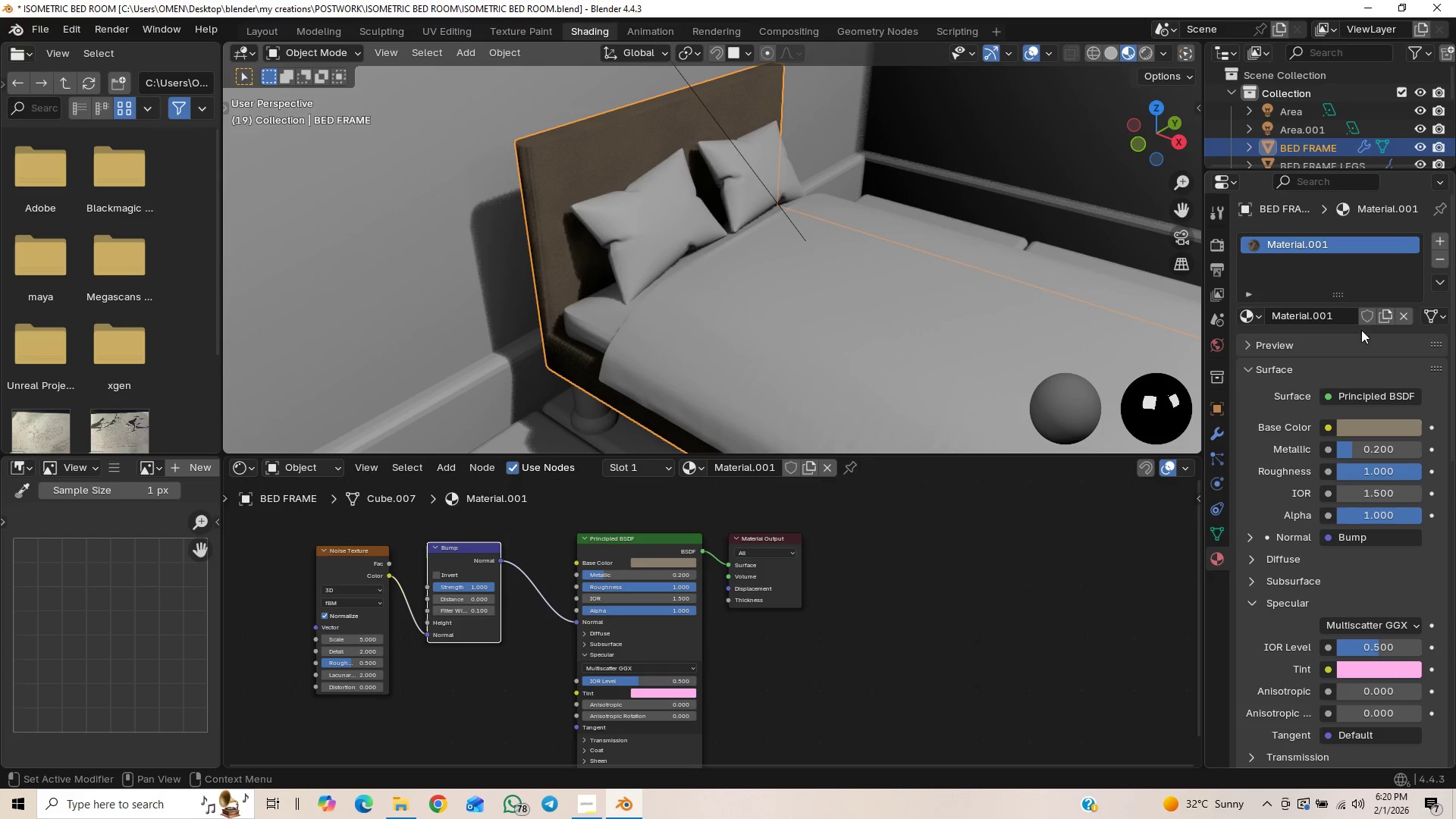 
left_click([1438, 244])
 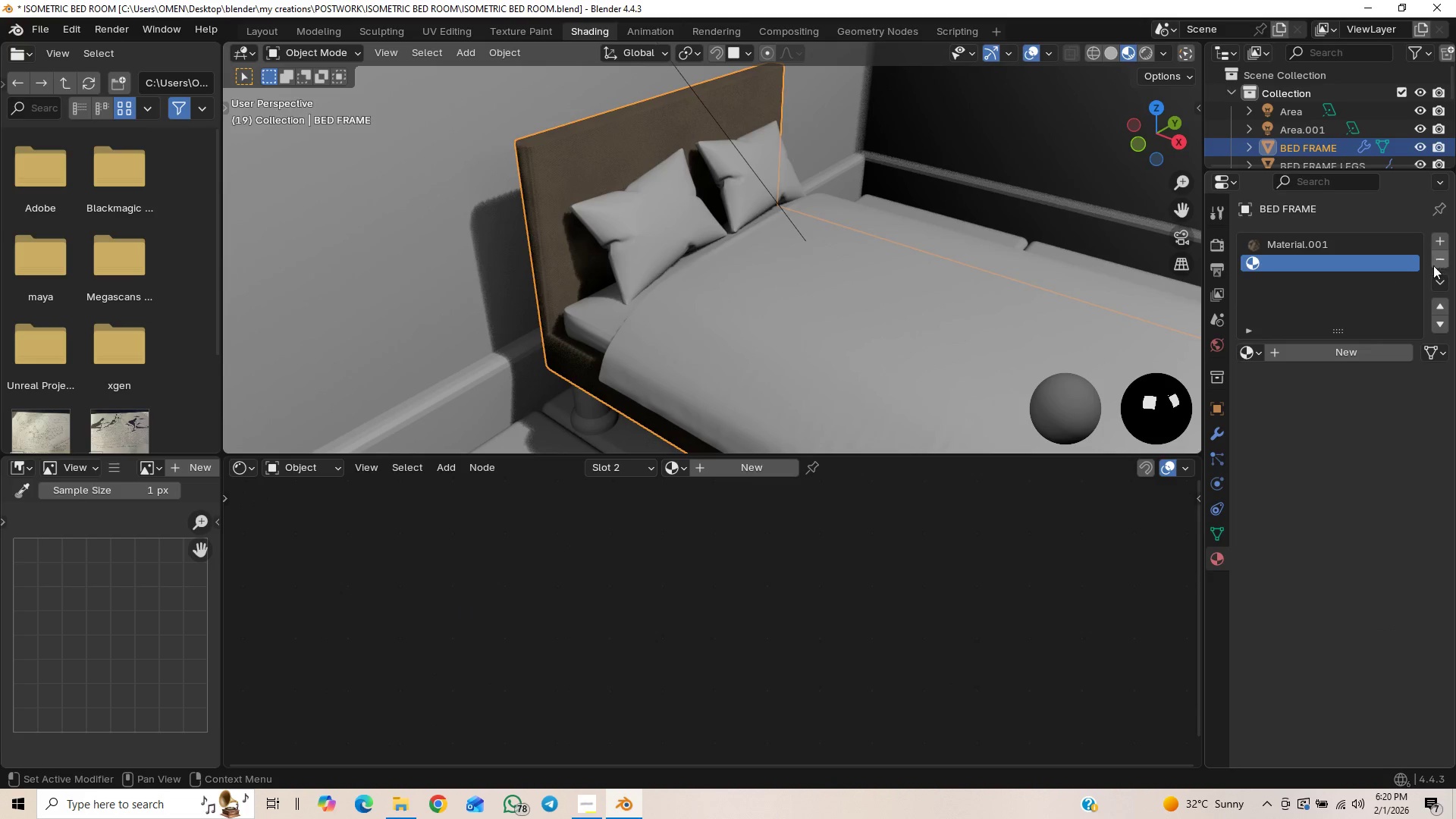 
left_click([1357, 349])
 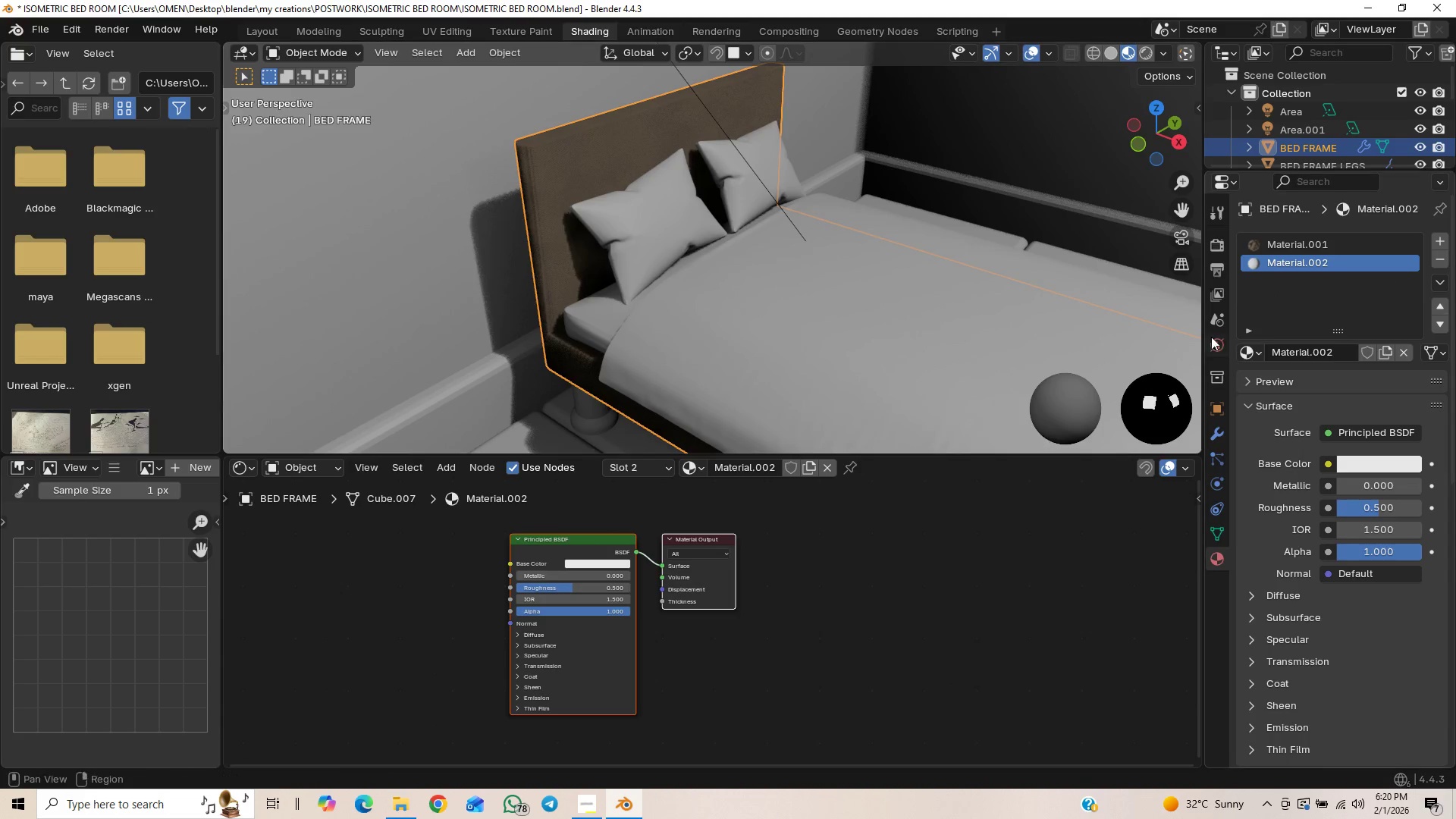 
left_click([1389, 239])
 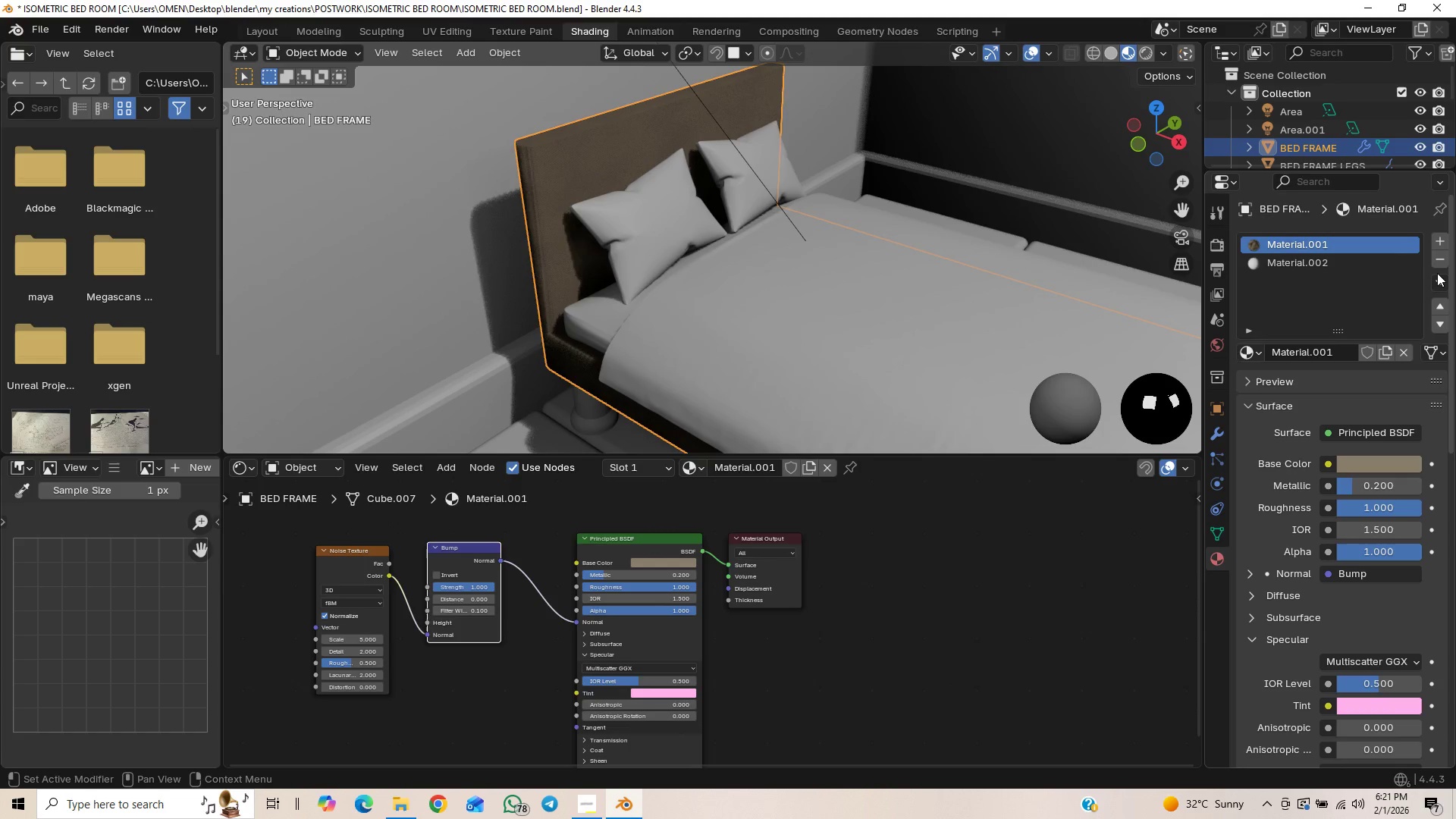 
left_click([1436, 279])
 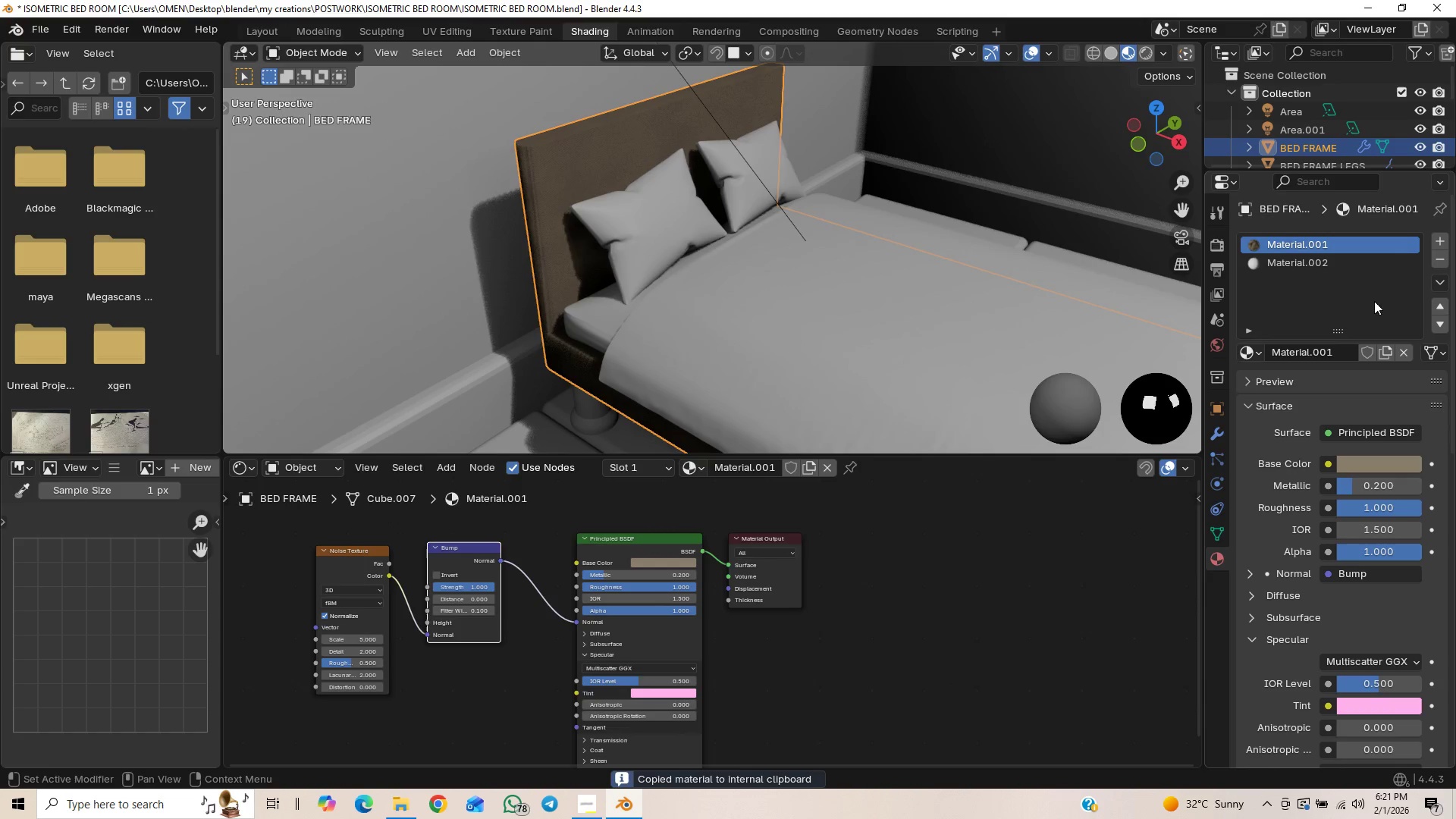 
left_click([1364, 259])
 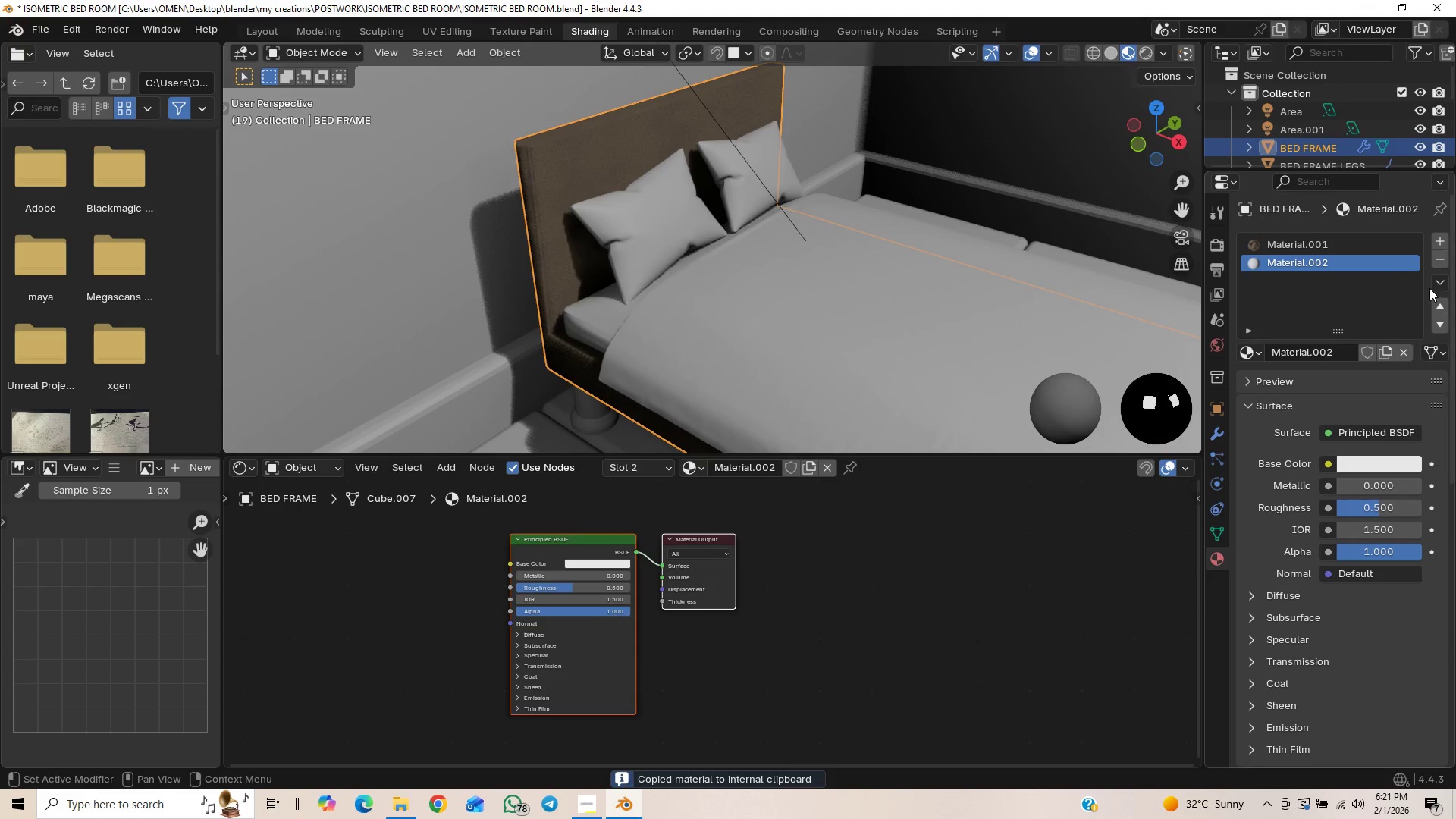 
left_click([1443, 281])
 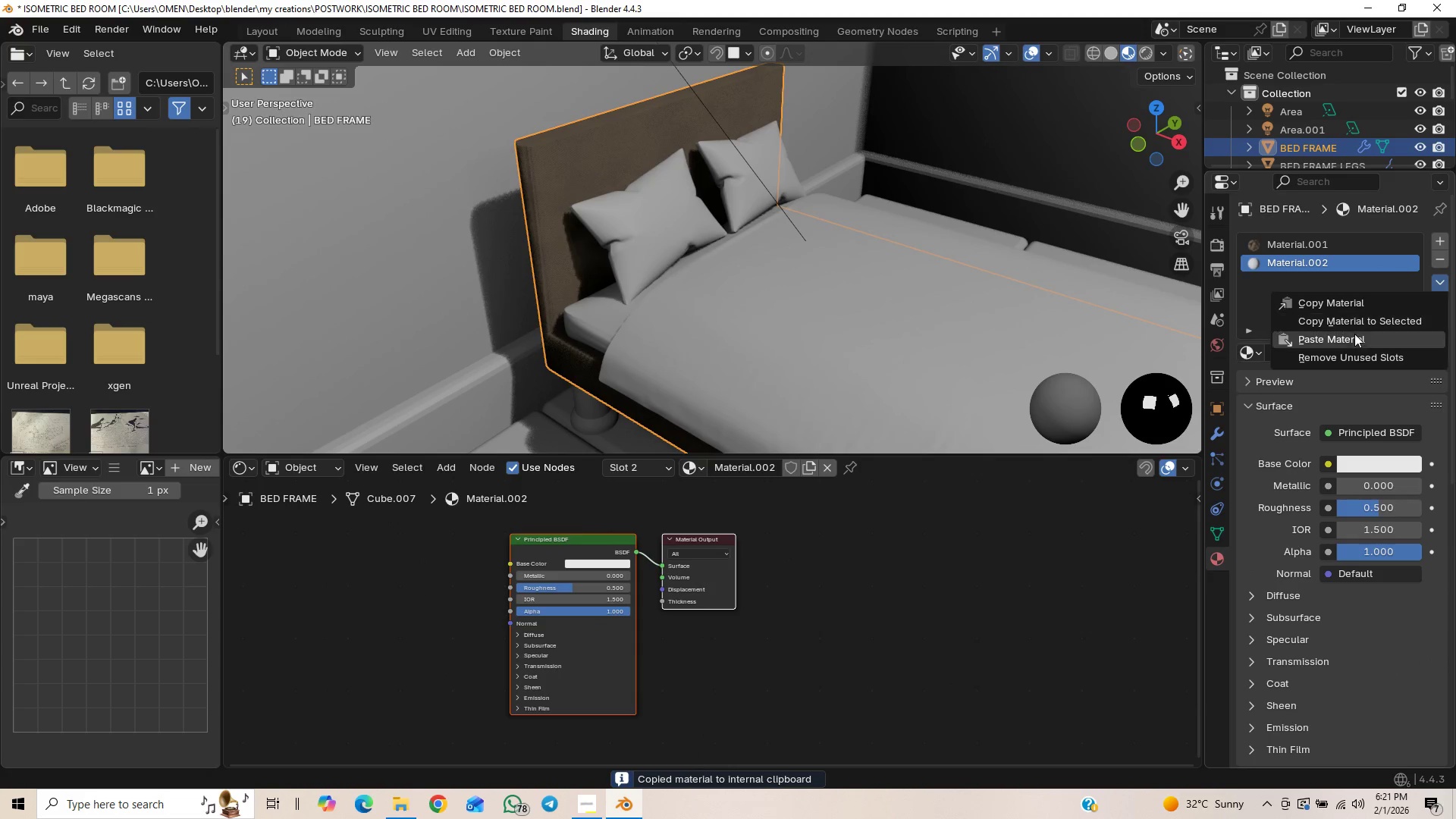 
left_click([1344, 341])
 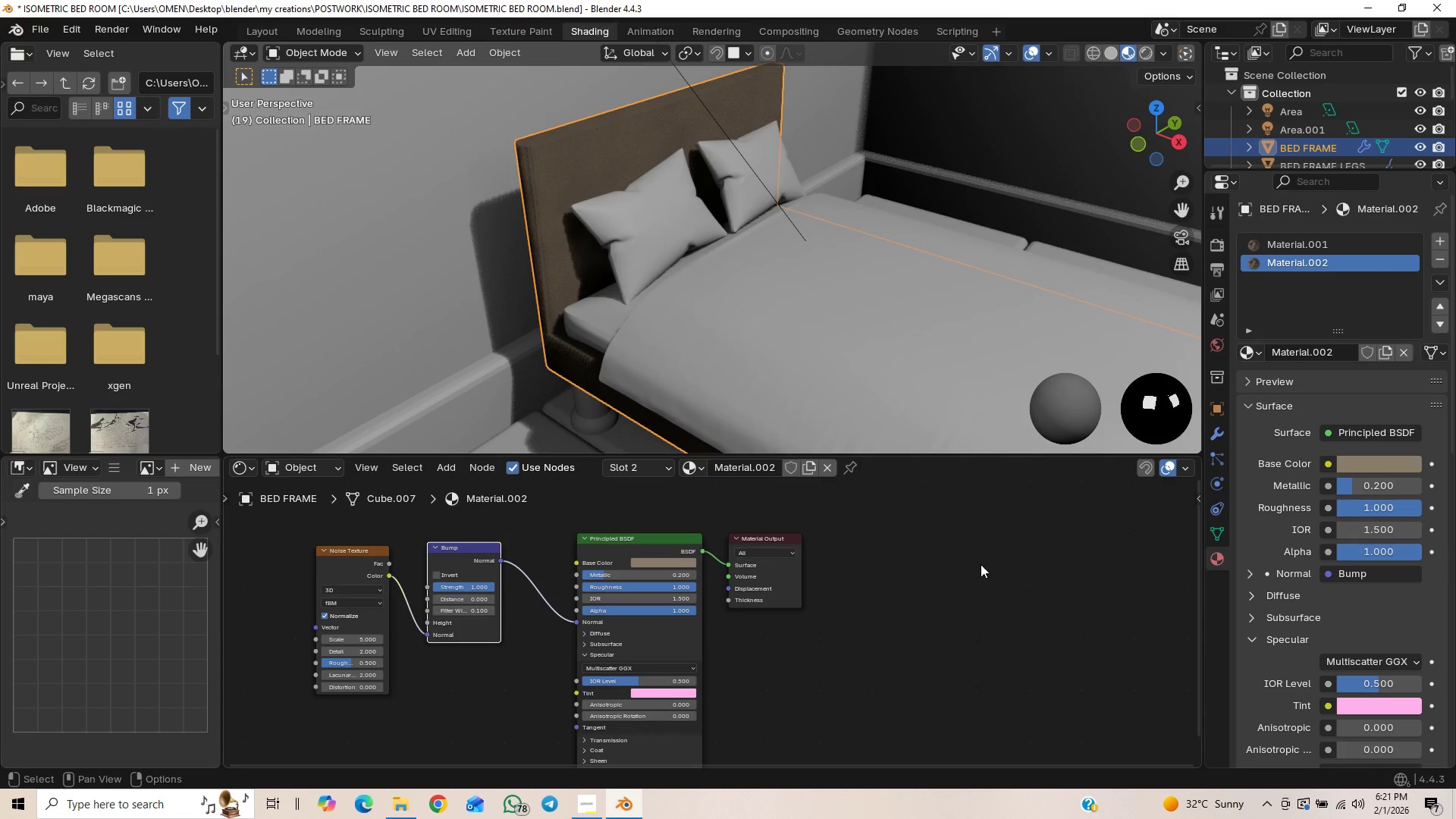 
wait(5.19)
 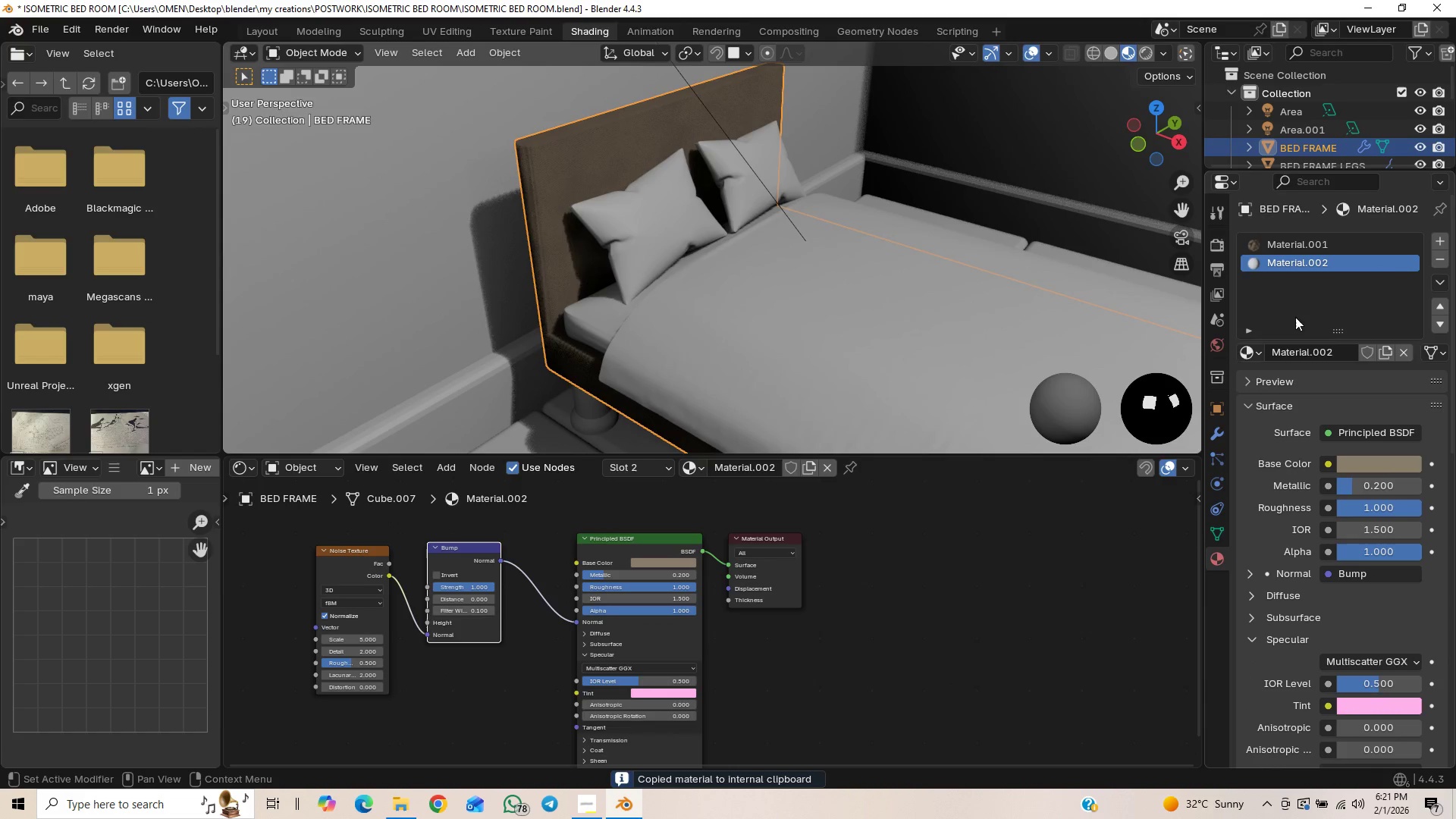 
scroll: coordinate [905, 522], scroll_direction: down, amount: 1.0
 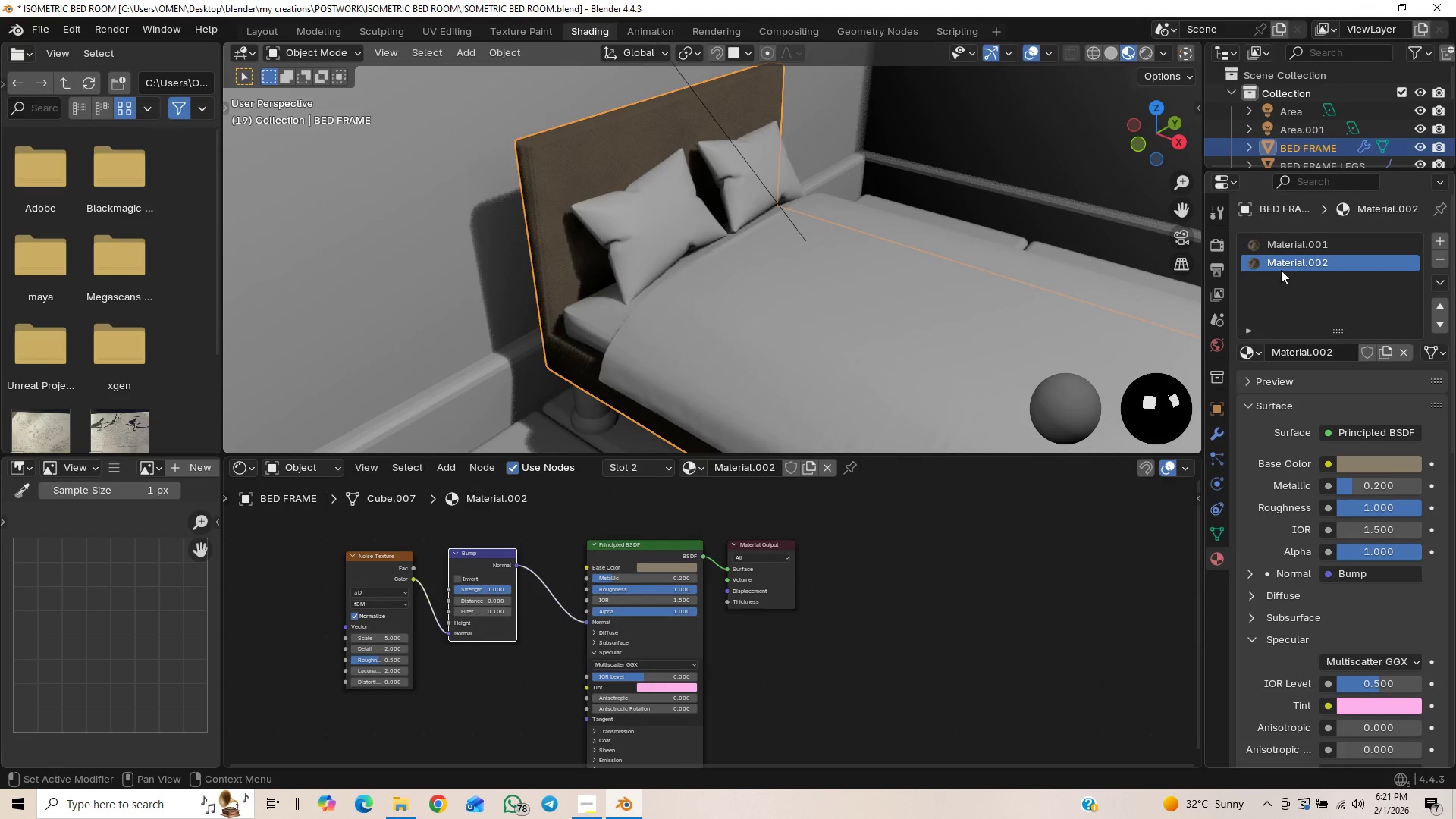 
left_click([1285, 260])
 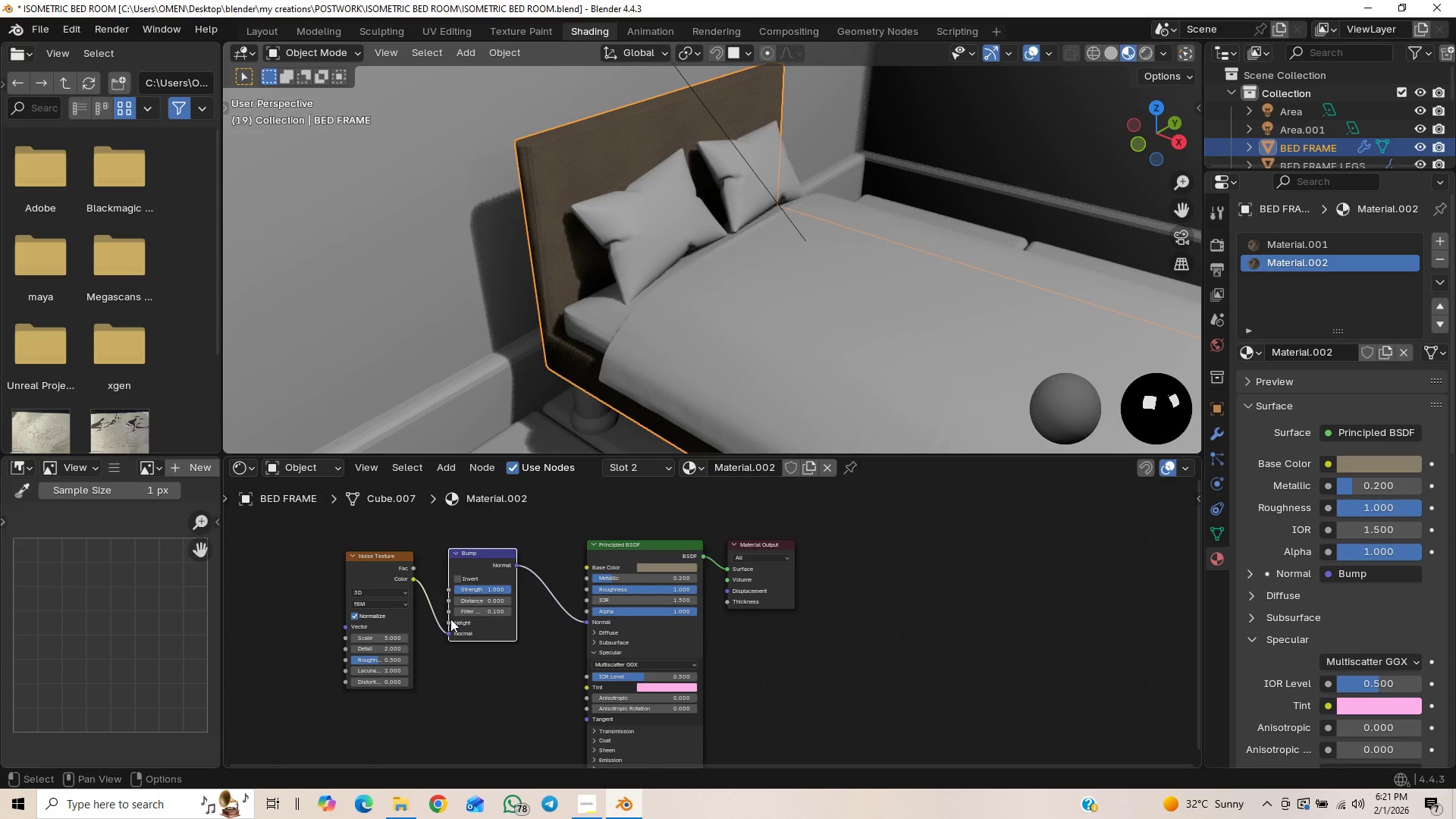 
left_click_drag(start_coordinate=[447, 633], to_coordinate=[434, 645])
 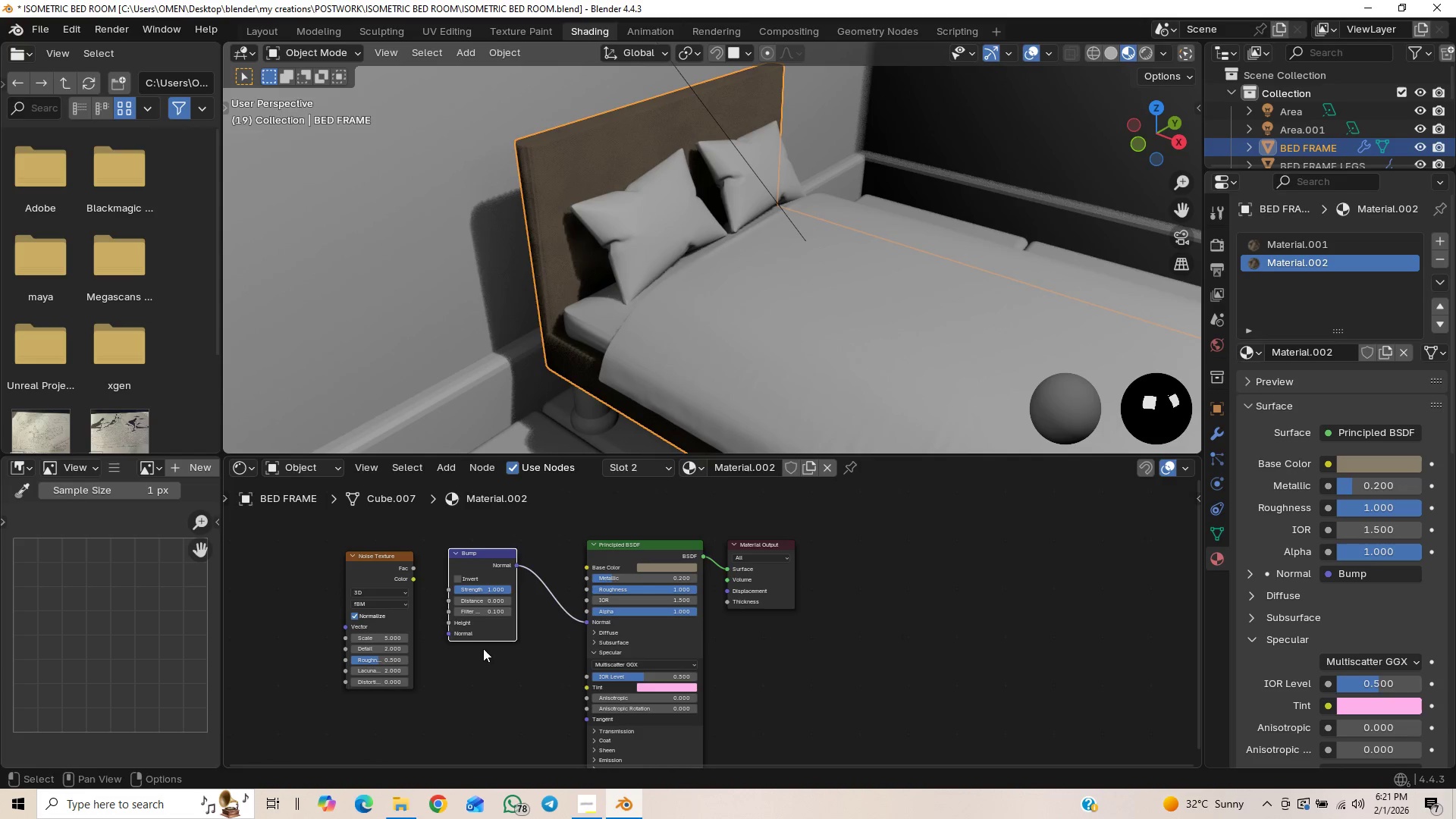 
scroll: coordinate [563, 191], scroll_direction: up, amount: 4.0
 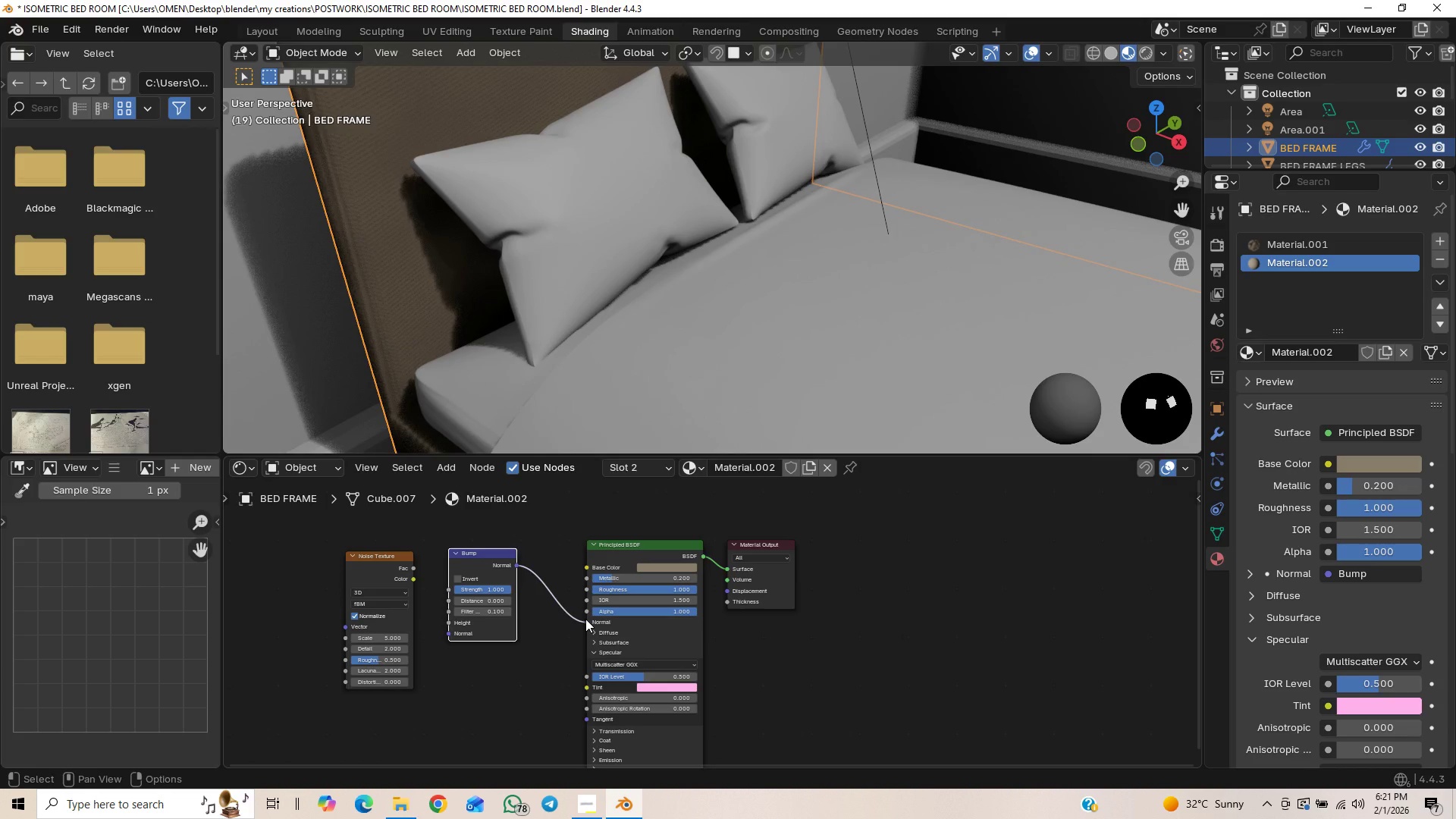 
left_click_drag(start_coordinate=[585, 619], to_coordinate=[564, 626])
 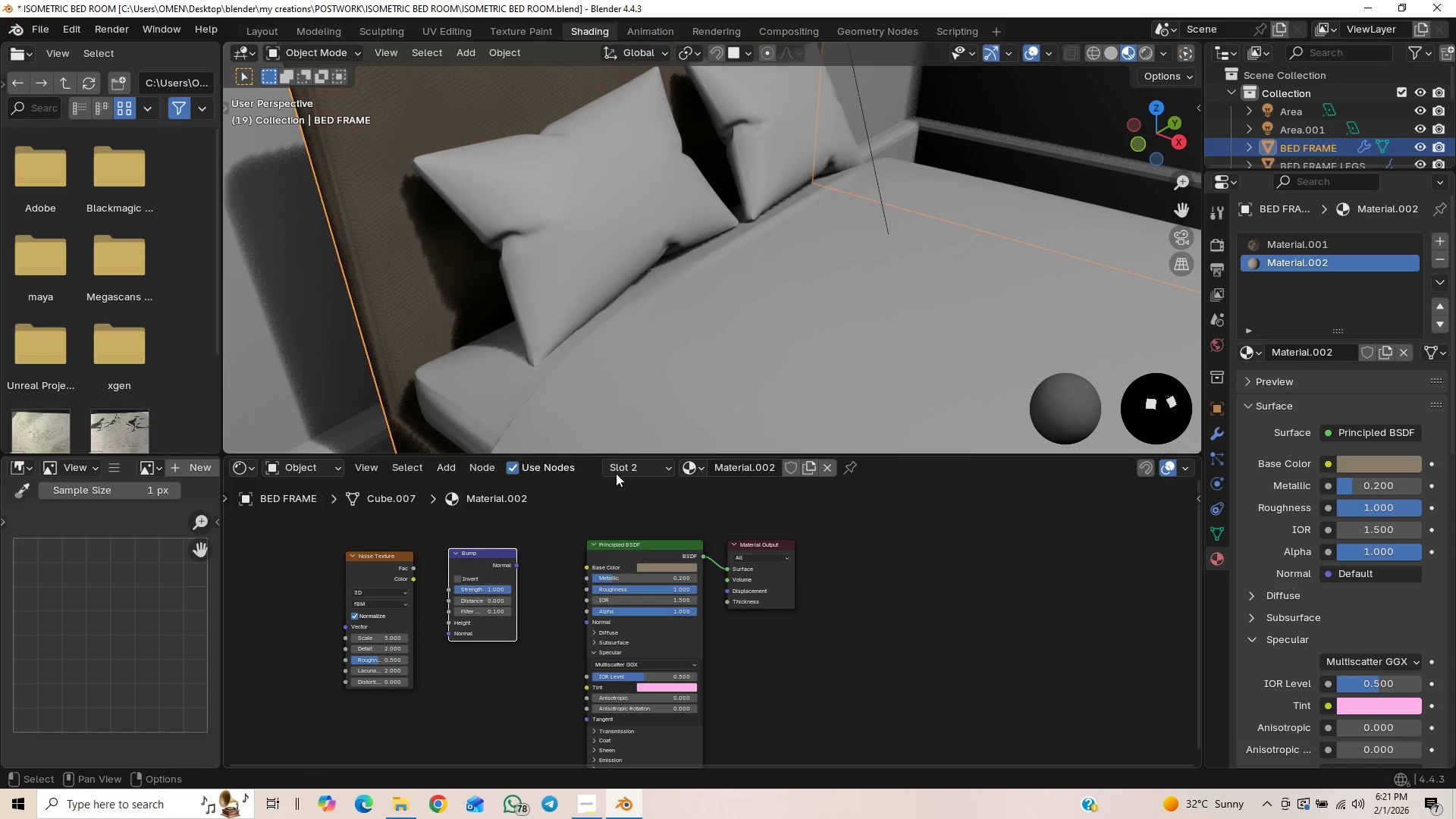 
hold_key(key=ShiftLeft, duration=0.75)
 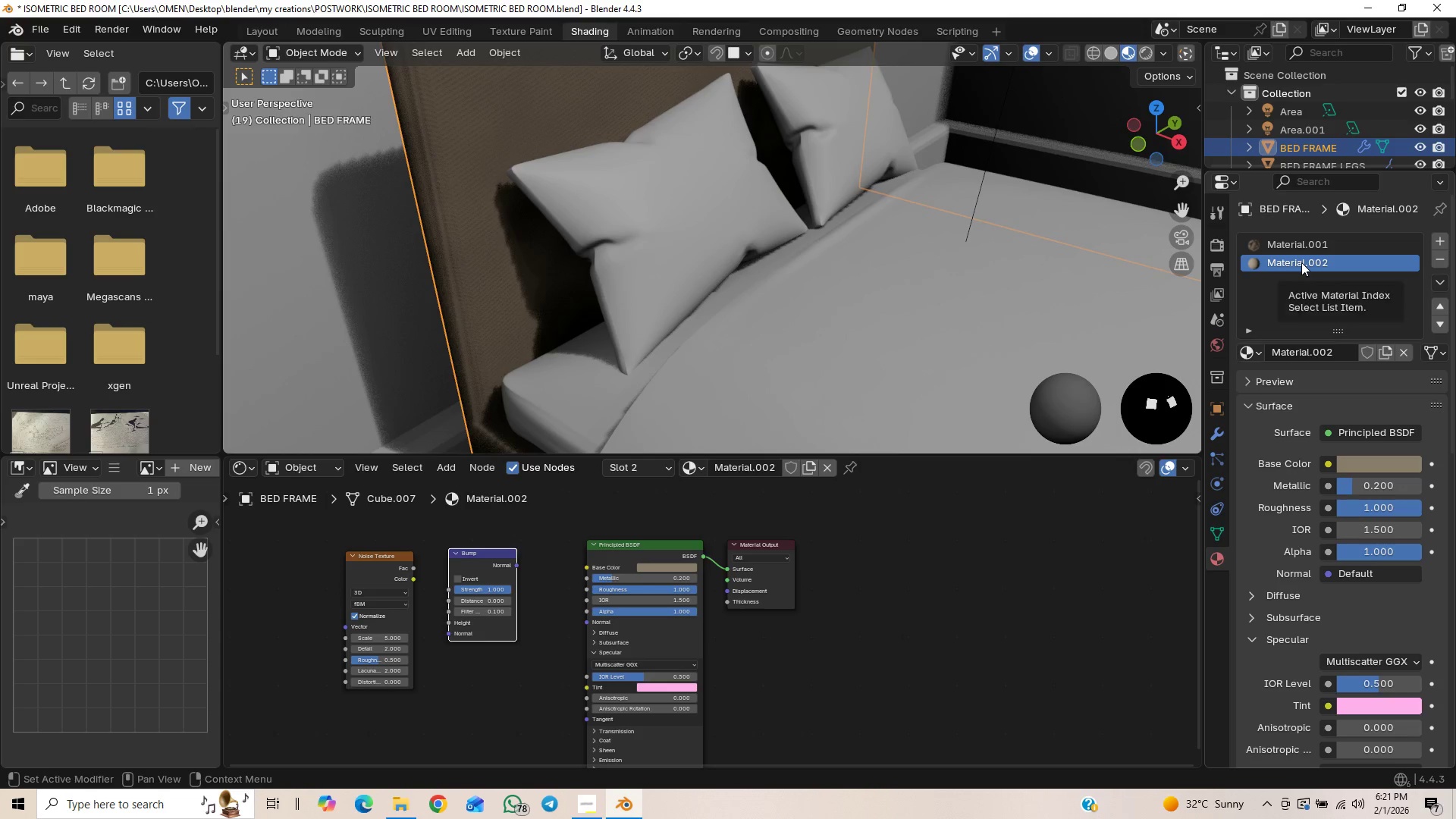 
scroll: coordinate [789, 366], scroll_direction: down, amount: 1.0
 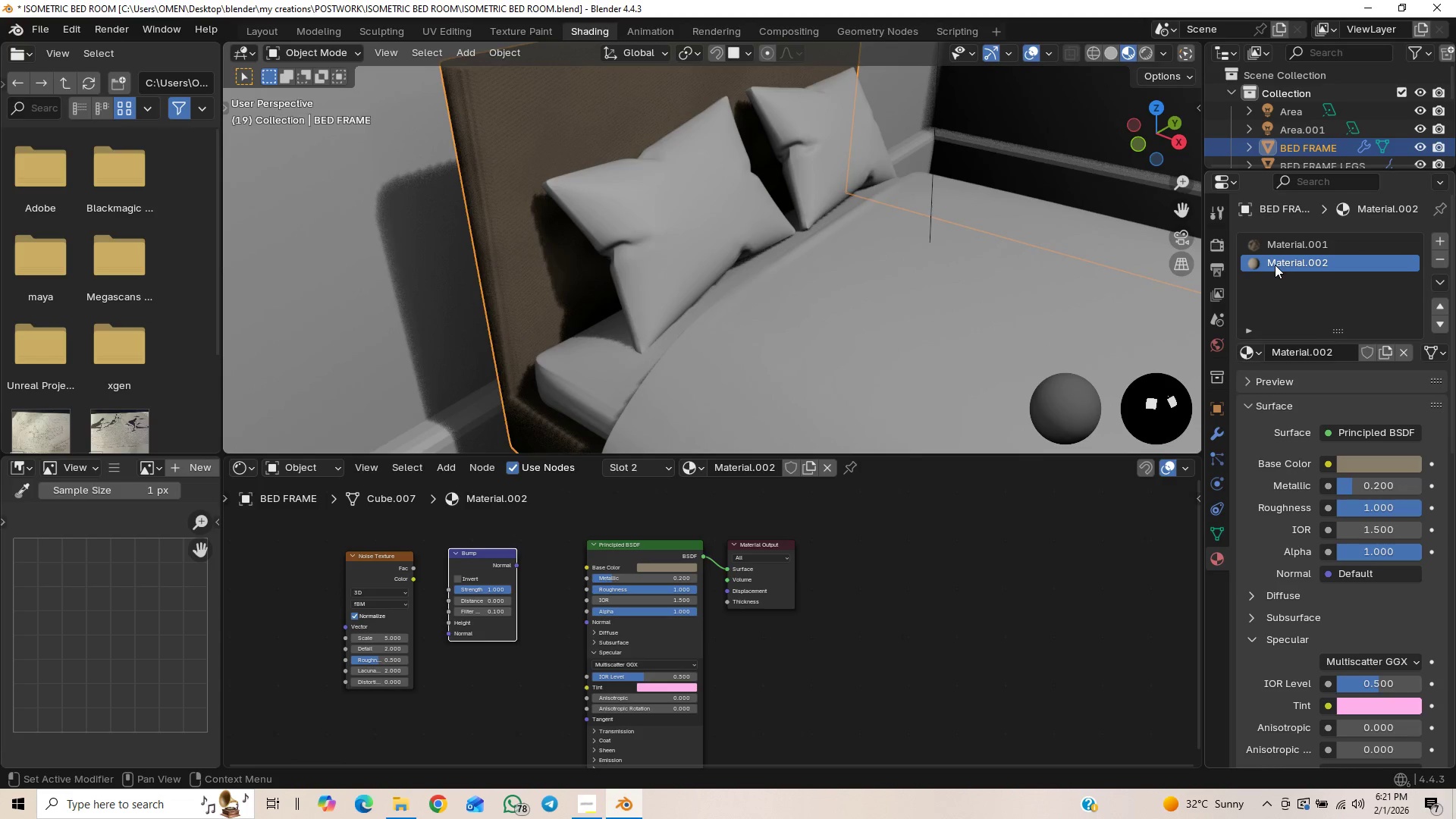 
left_click([1277, 262])
 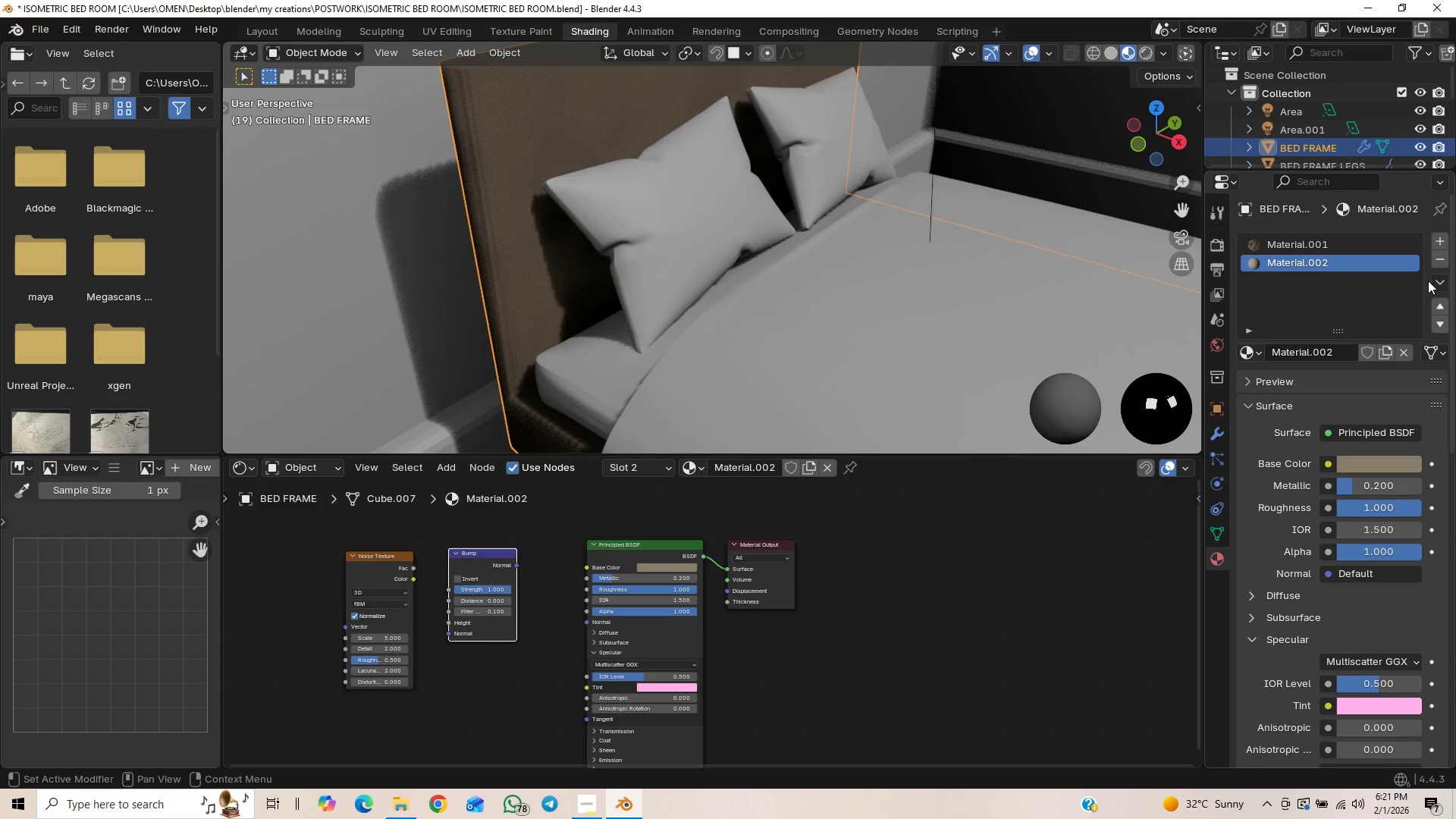 
left_click([1439, 279])
 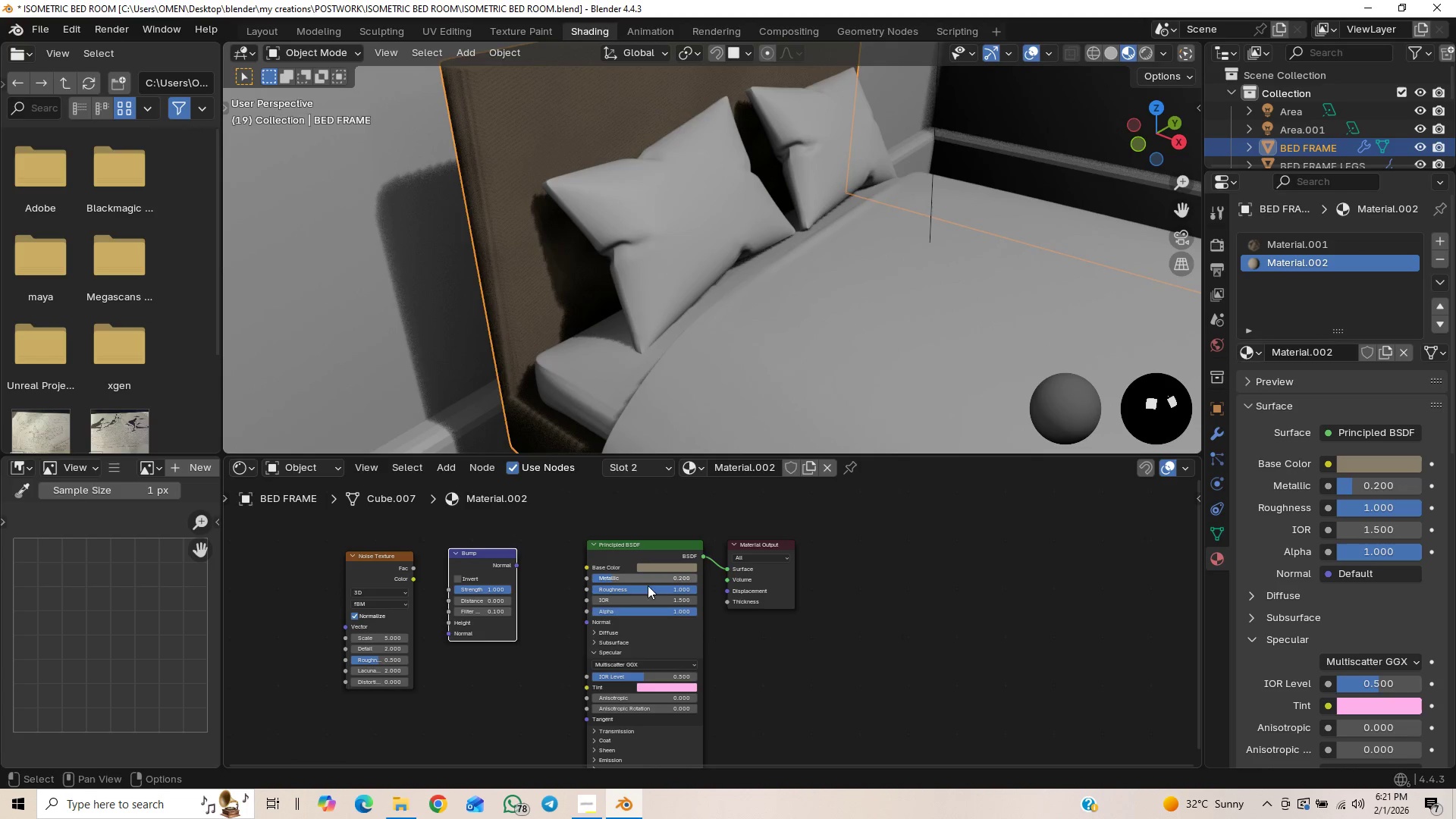 
left_click([1332, 246])
 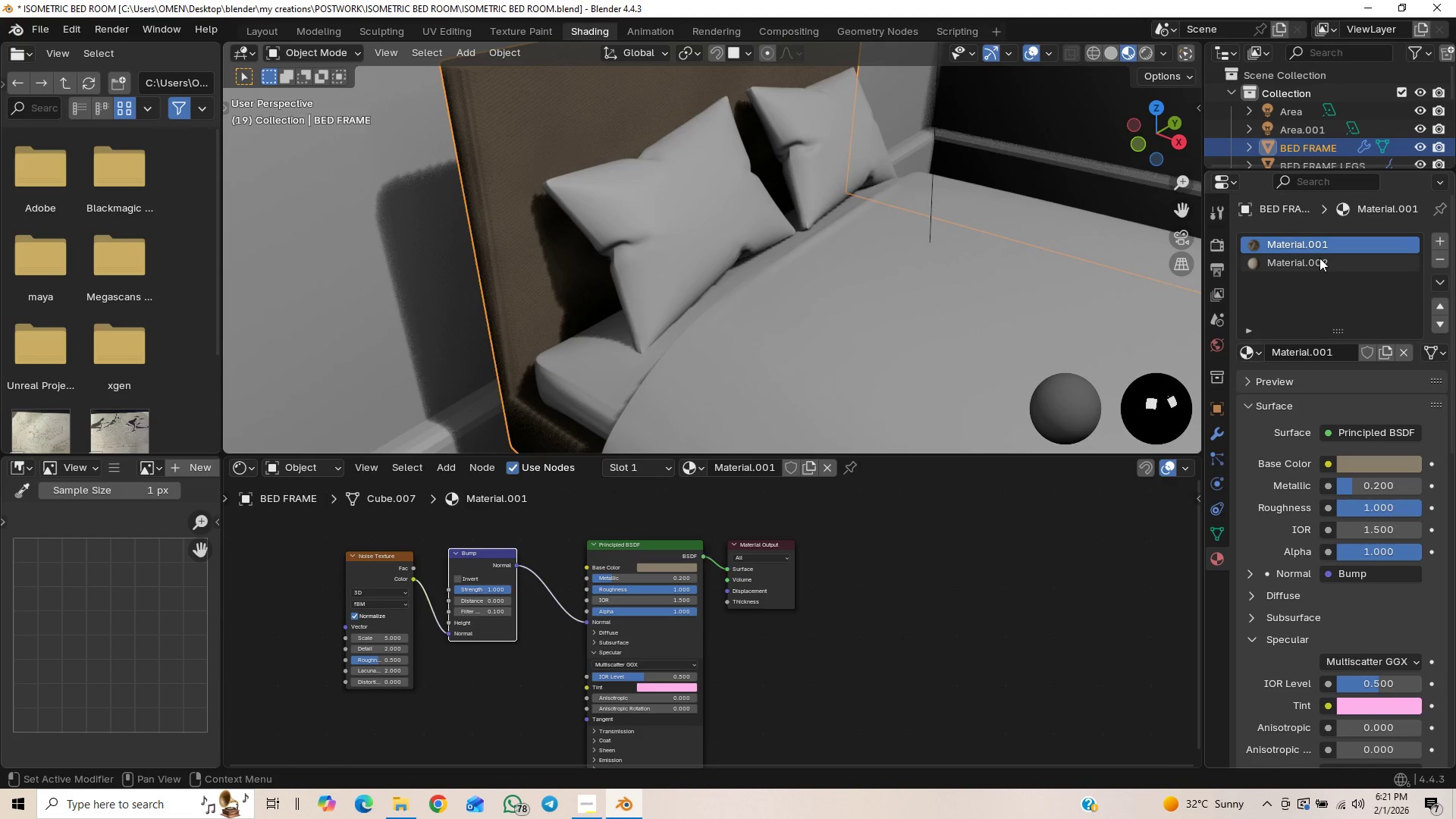 
left_click([1320, 258])
 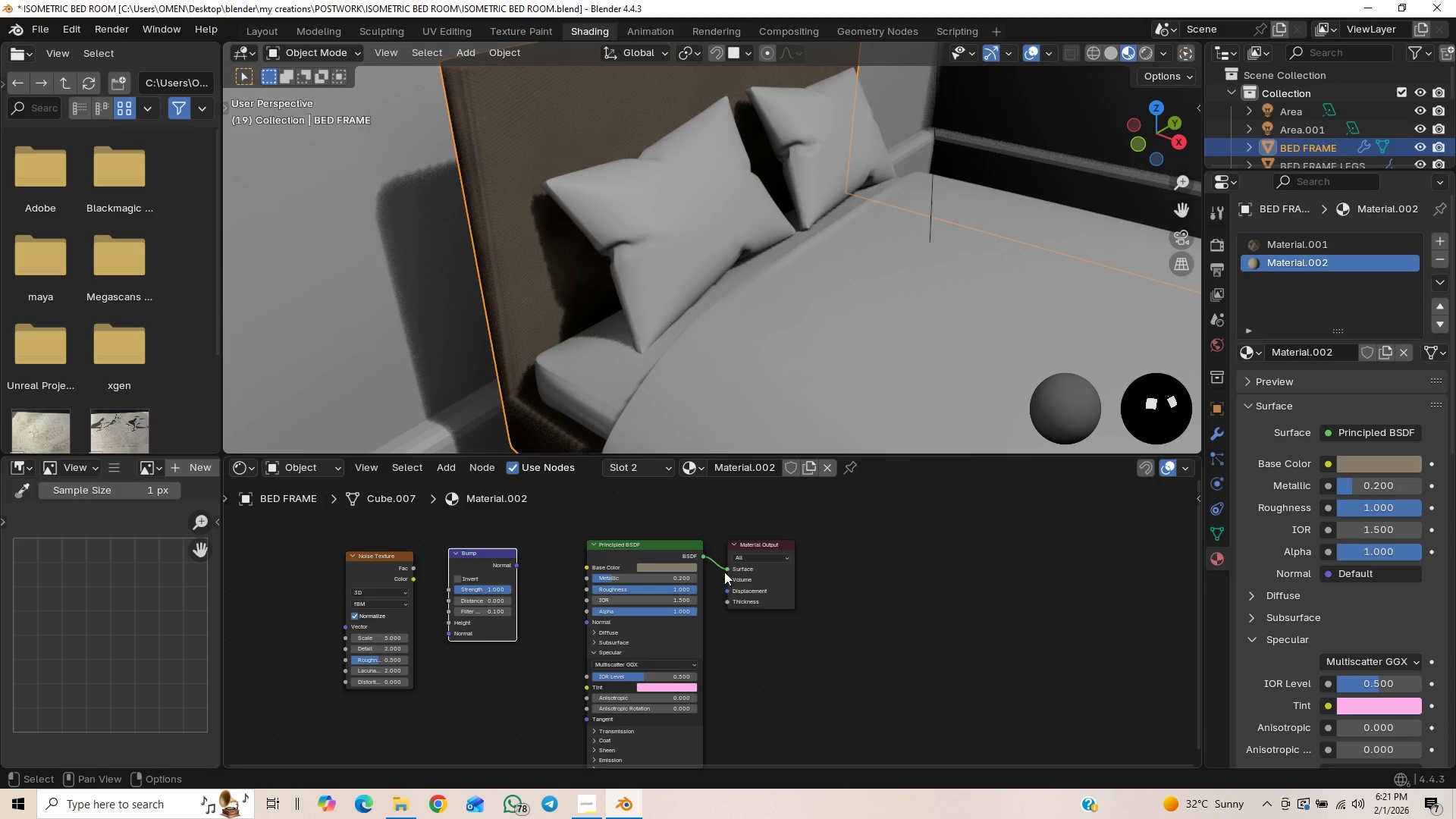 
left_click_drag(start_coordinate=[727, 566], to_coordinate=[717, 576])
 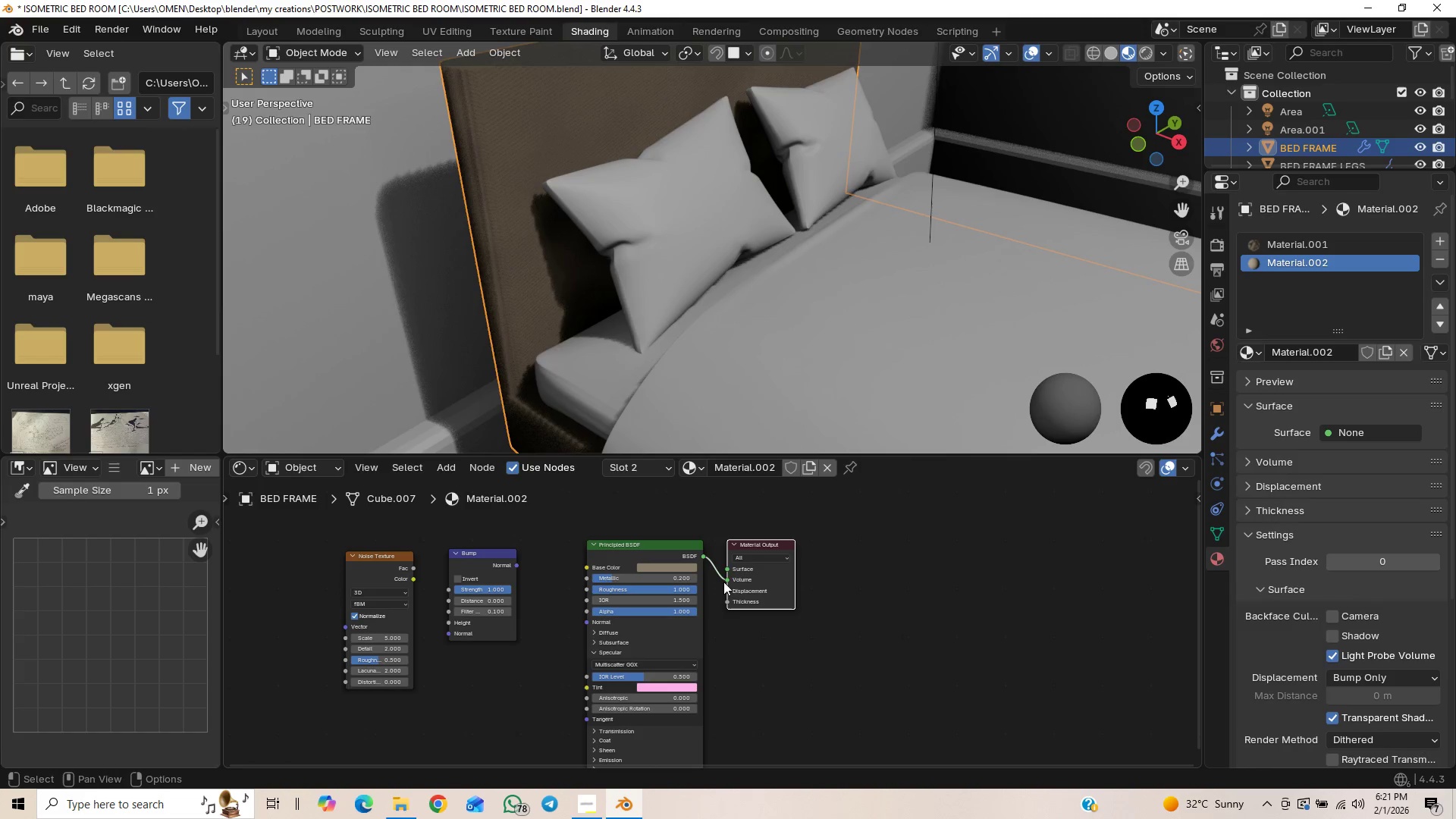 
left_click_drag(start_coordinate=[726, 579], to_coordinate=[709, 584])
 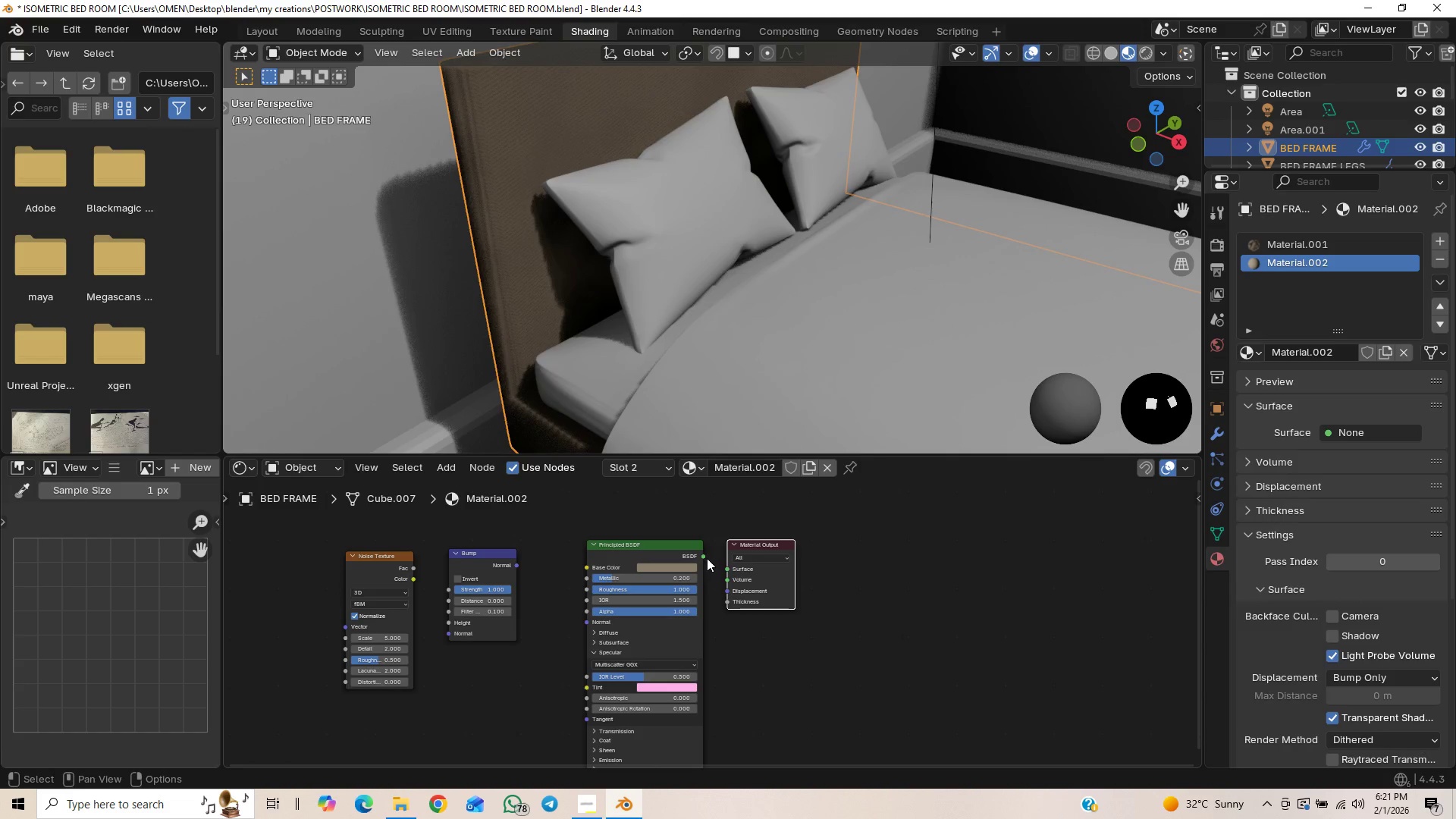 
left_click_drag(start_coordinate=[704, 557], to_coordinate=[723, 569])
 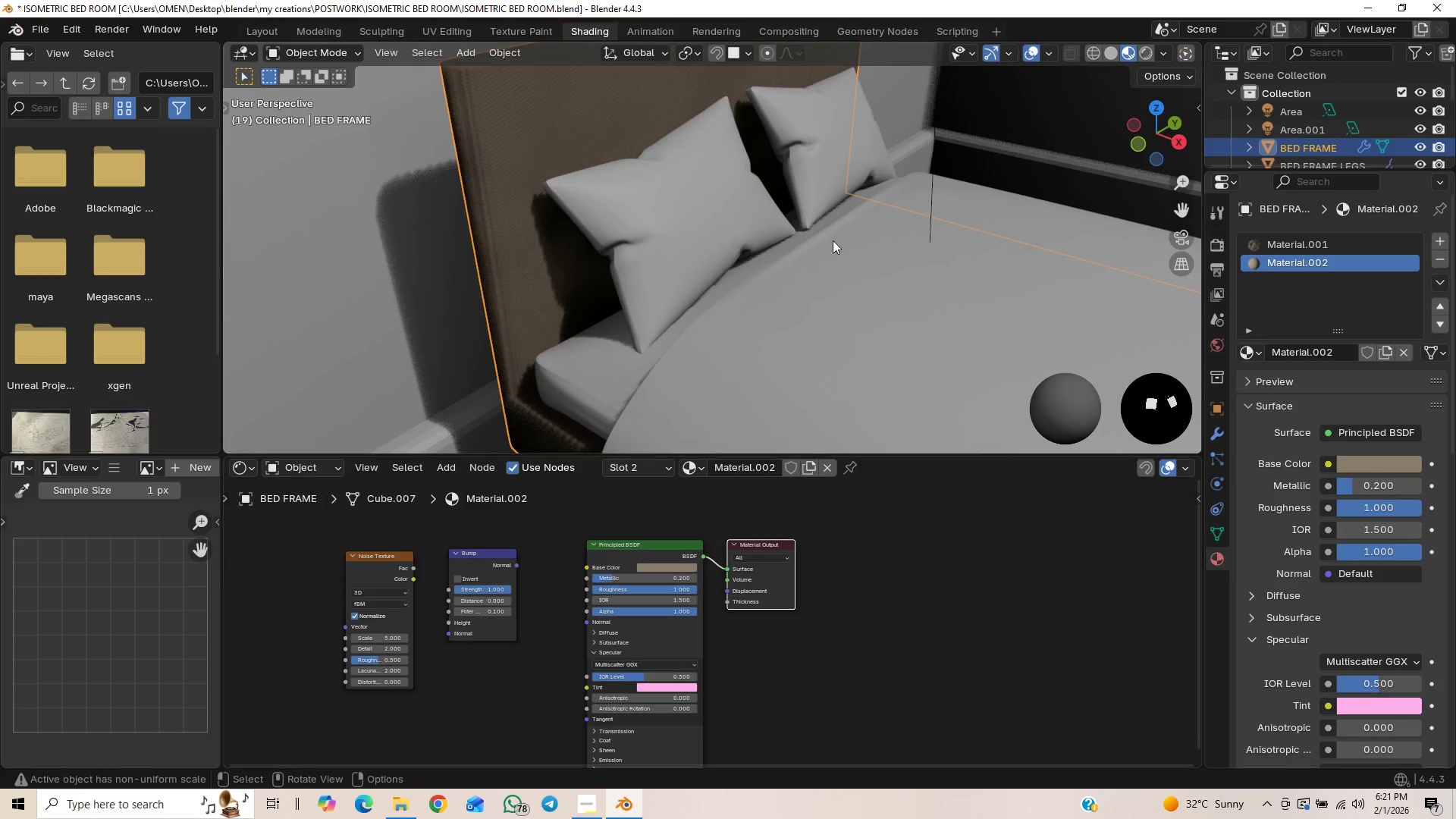 
scroll: coordinate [840, 265], scroll_direction: down, amount: 1.0
 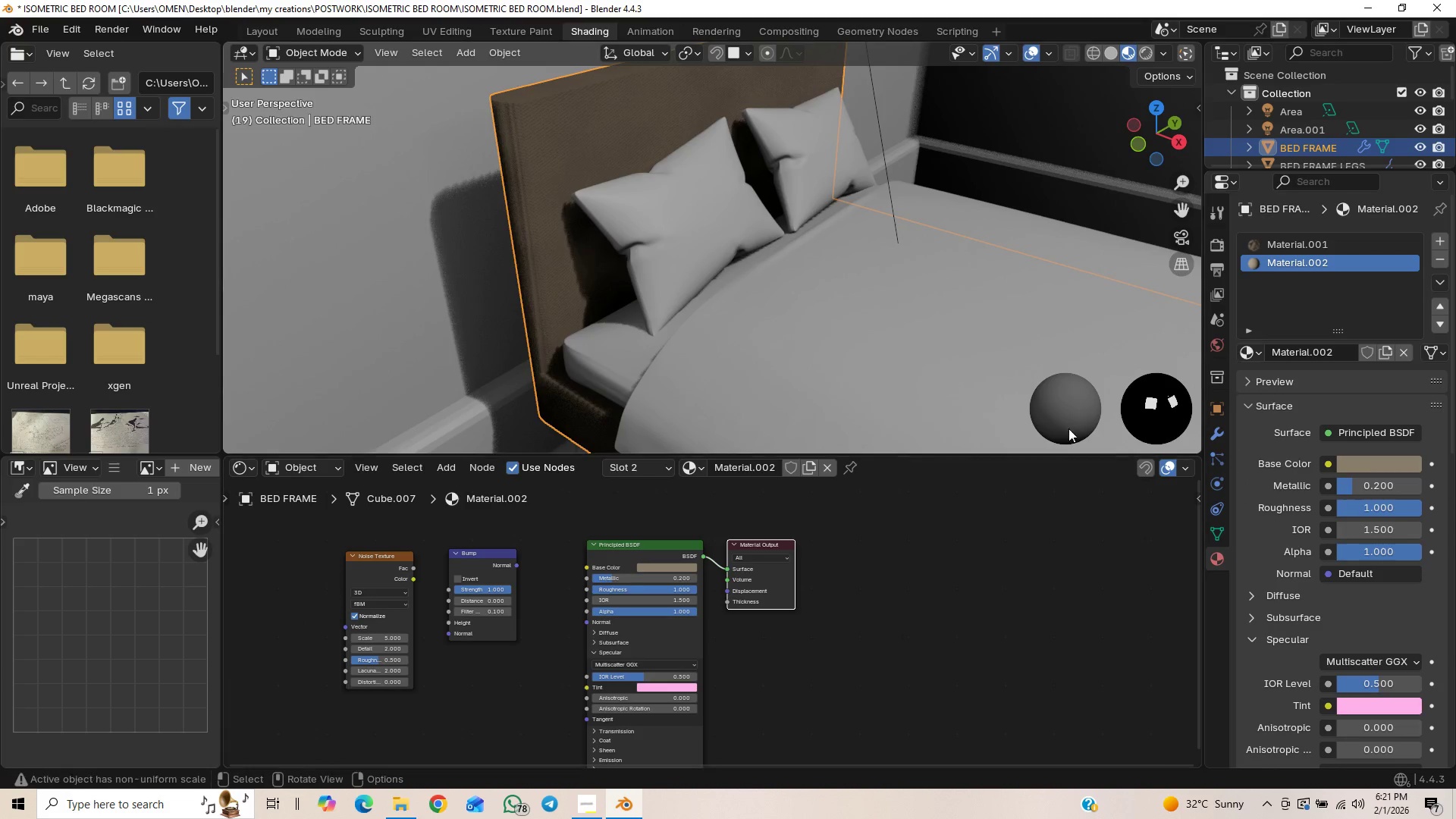 
left_click([1340, 248])
 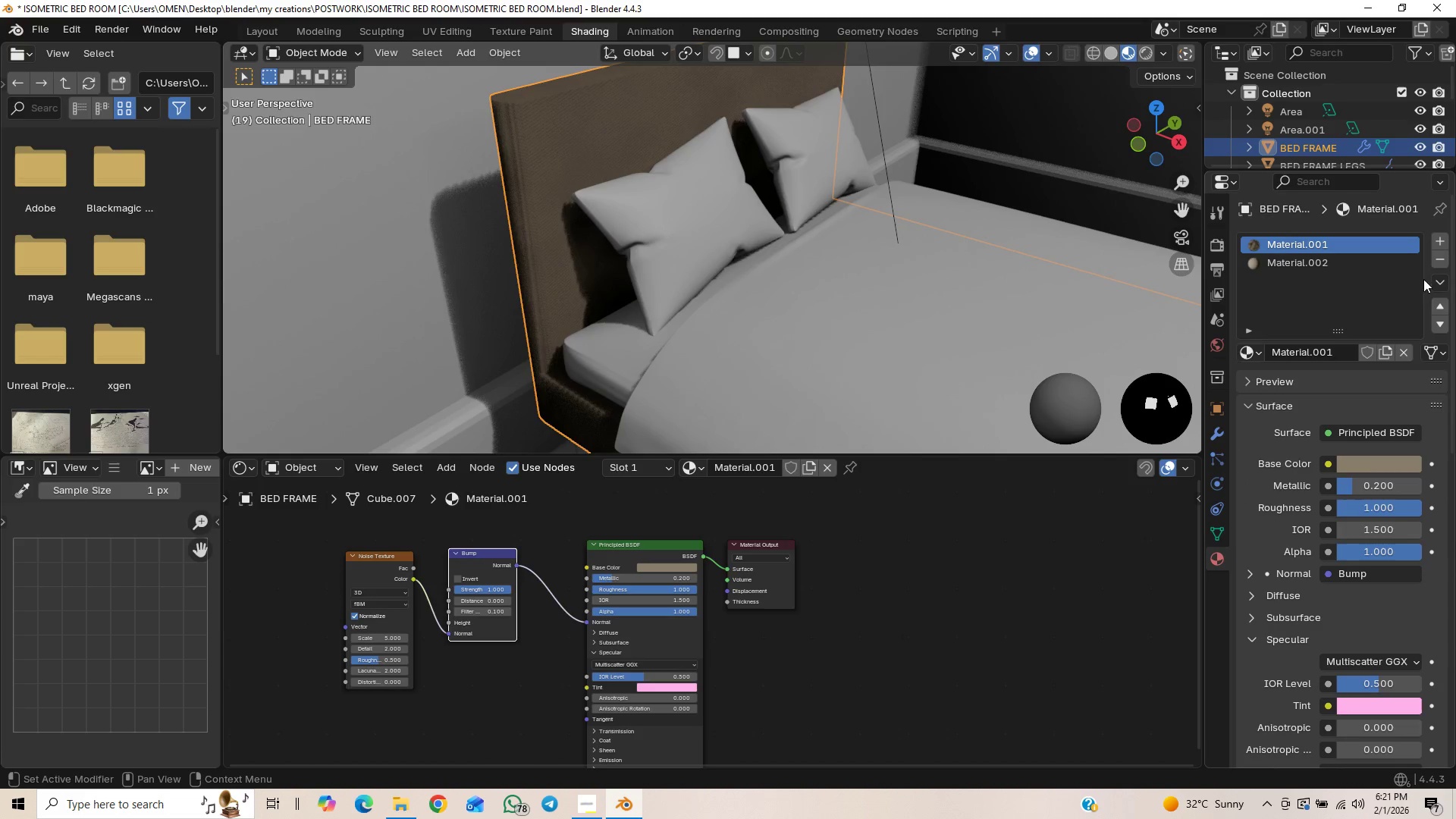 
left_click([1439, 281])
 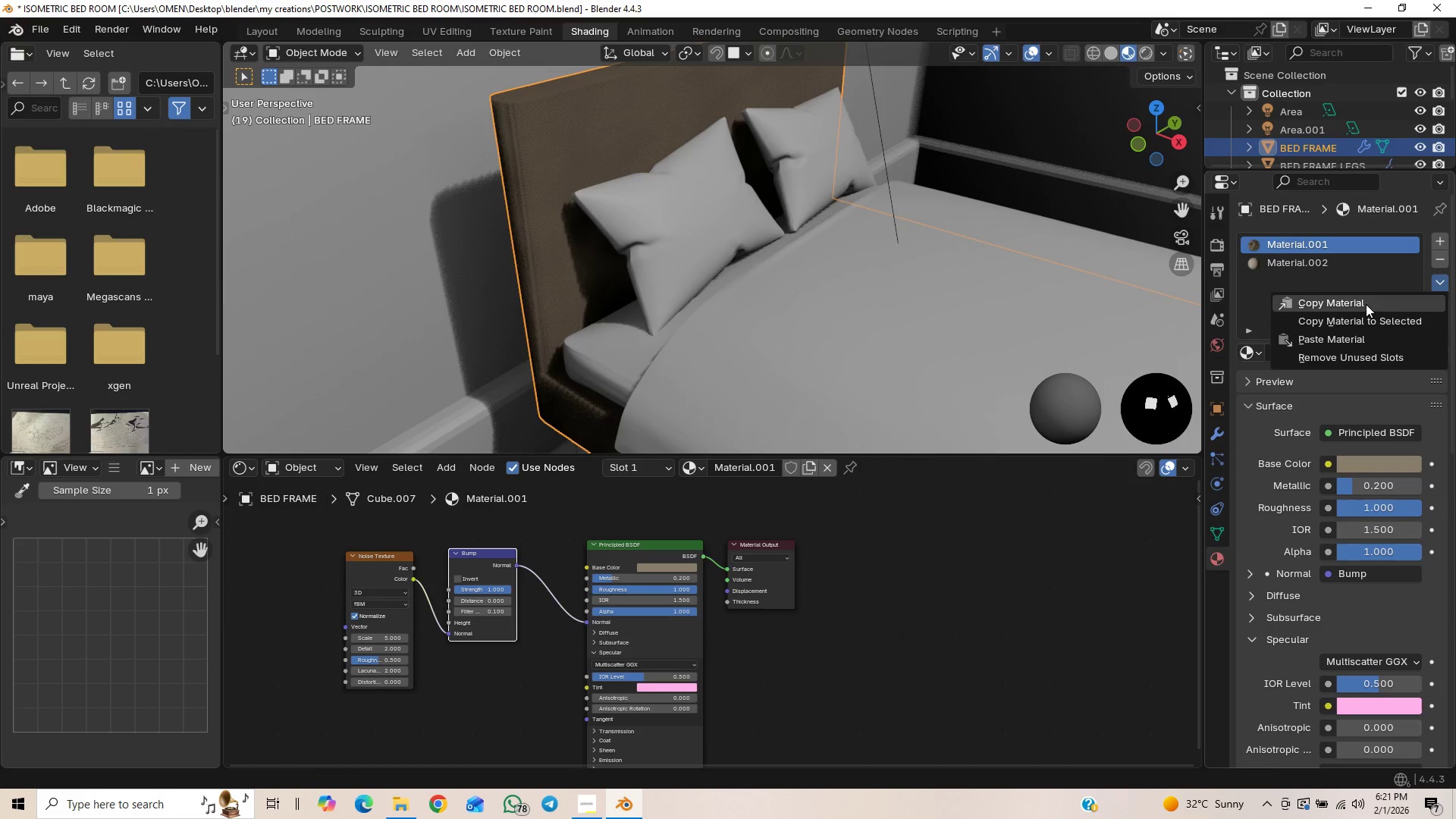 
left_click([1367, 301])
 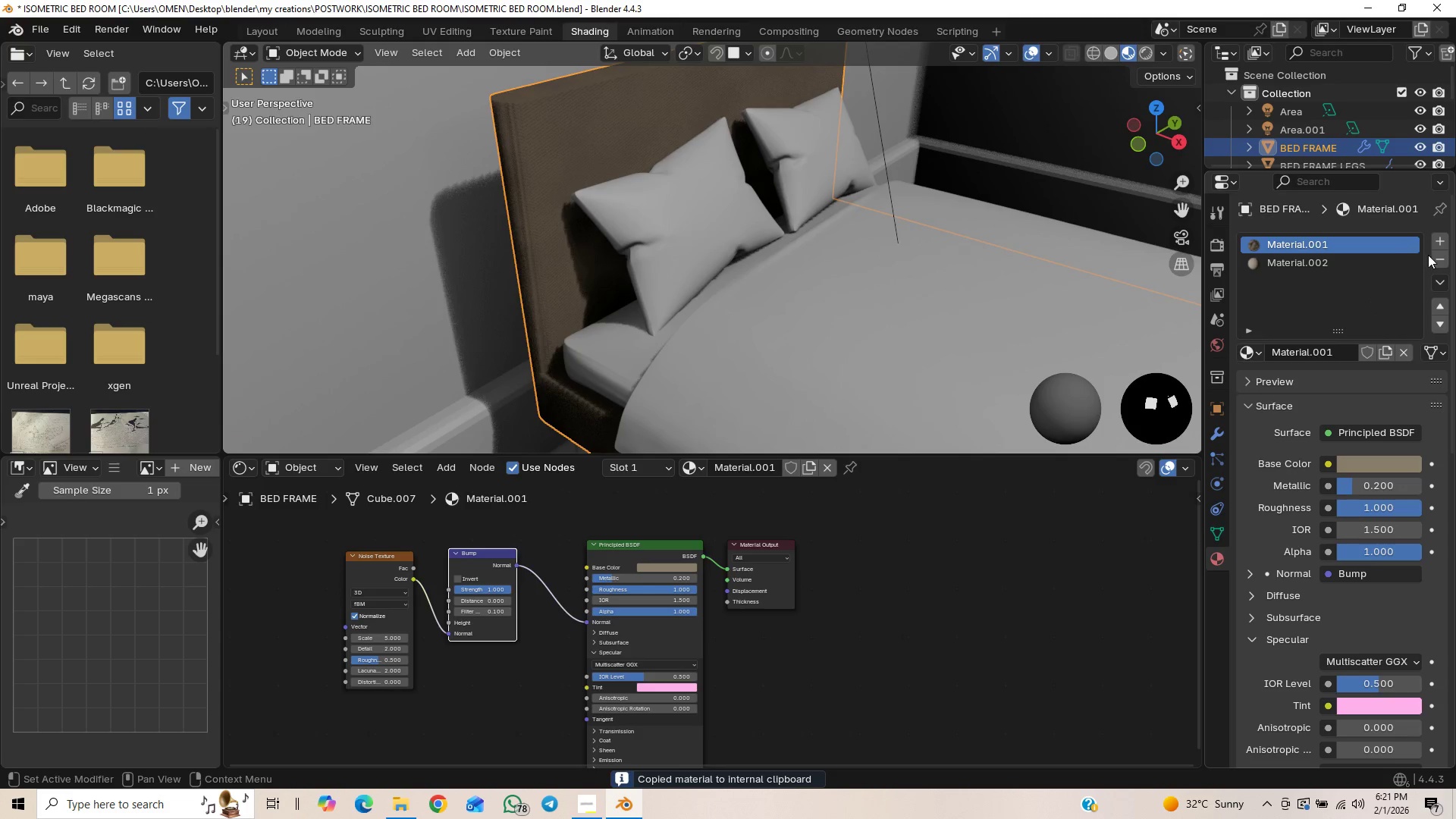 
left_click([1433, 255])
 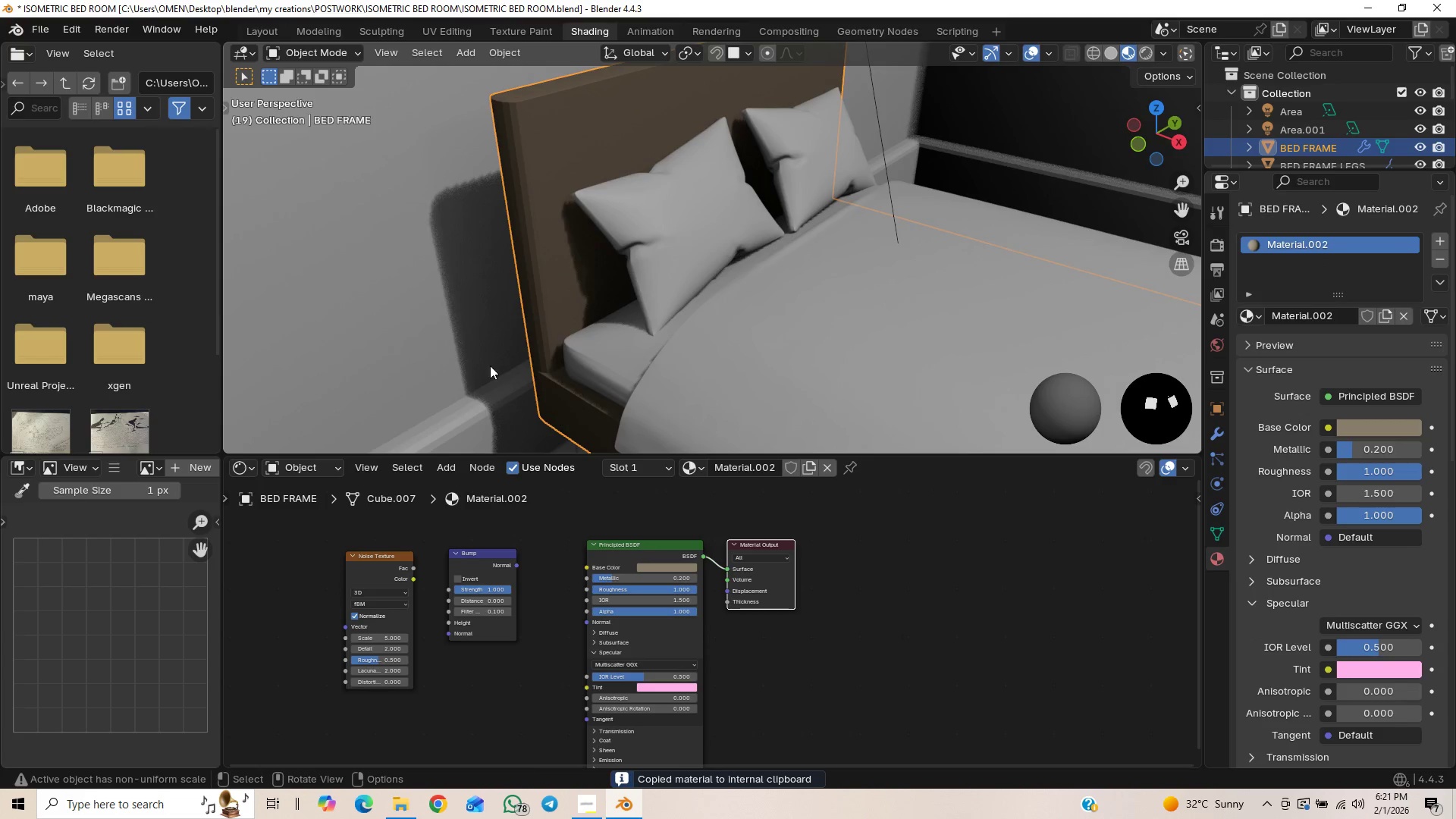 
scroll: coordinate [494, 332], scroll_direction: up, amount: 1.0
 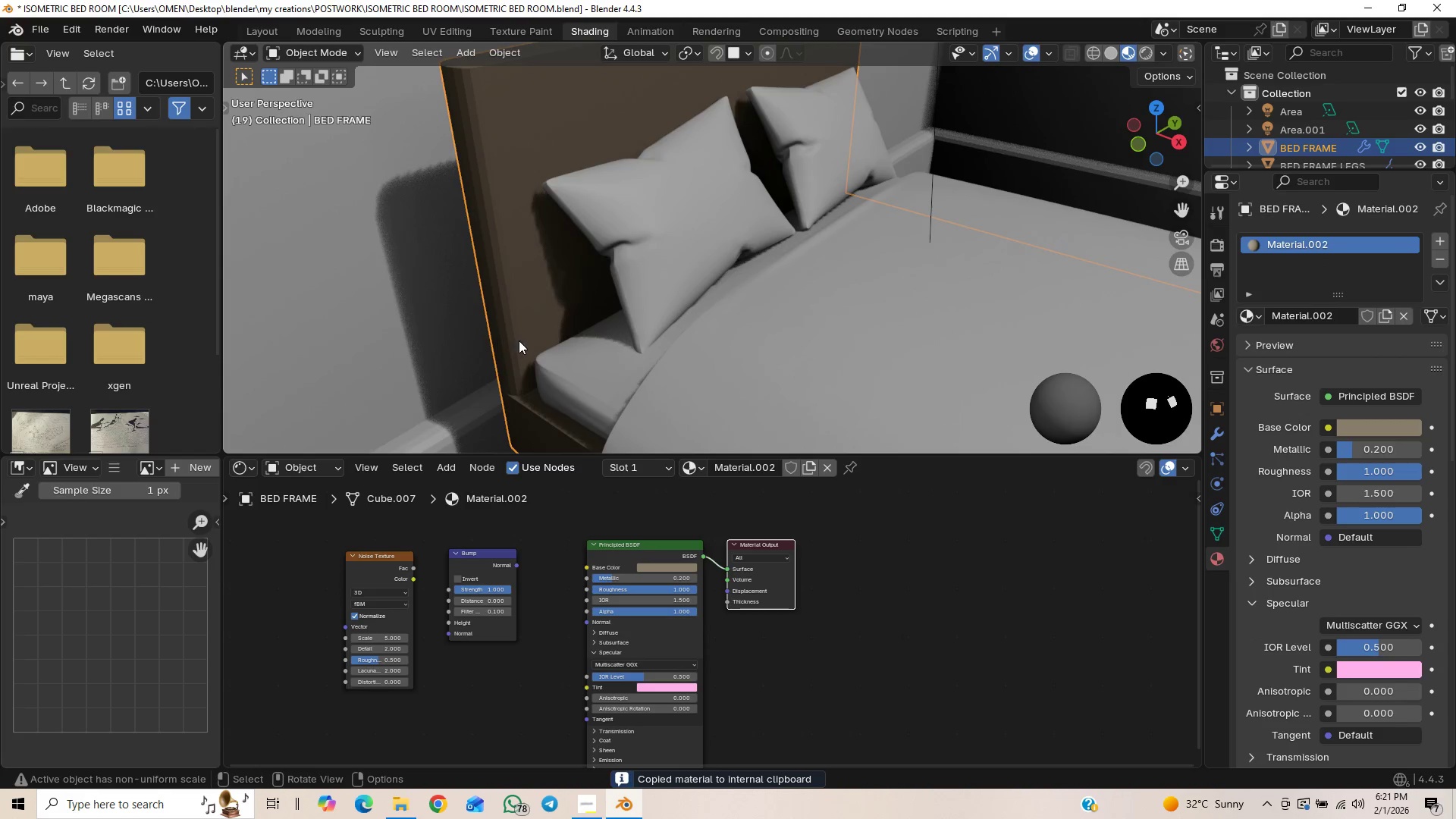 
scroll: coordinate [519, 340], scroll_direction: down, amount: 1.0
 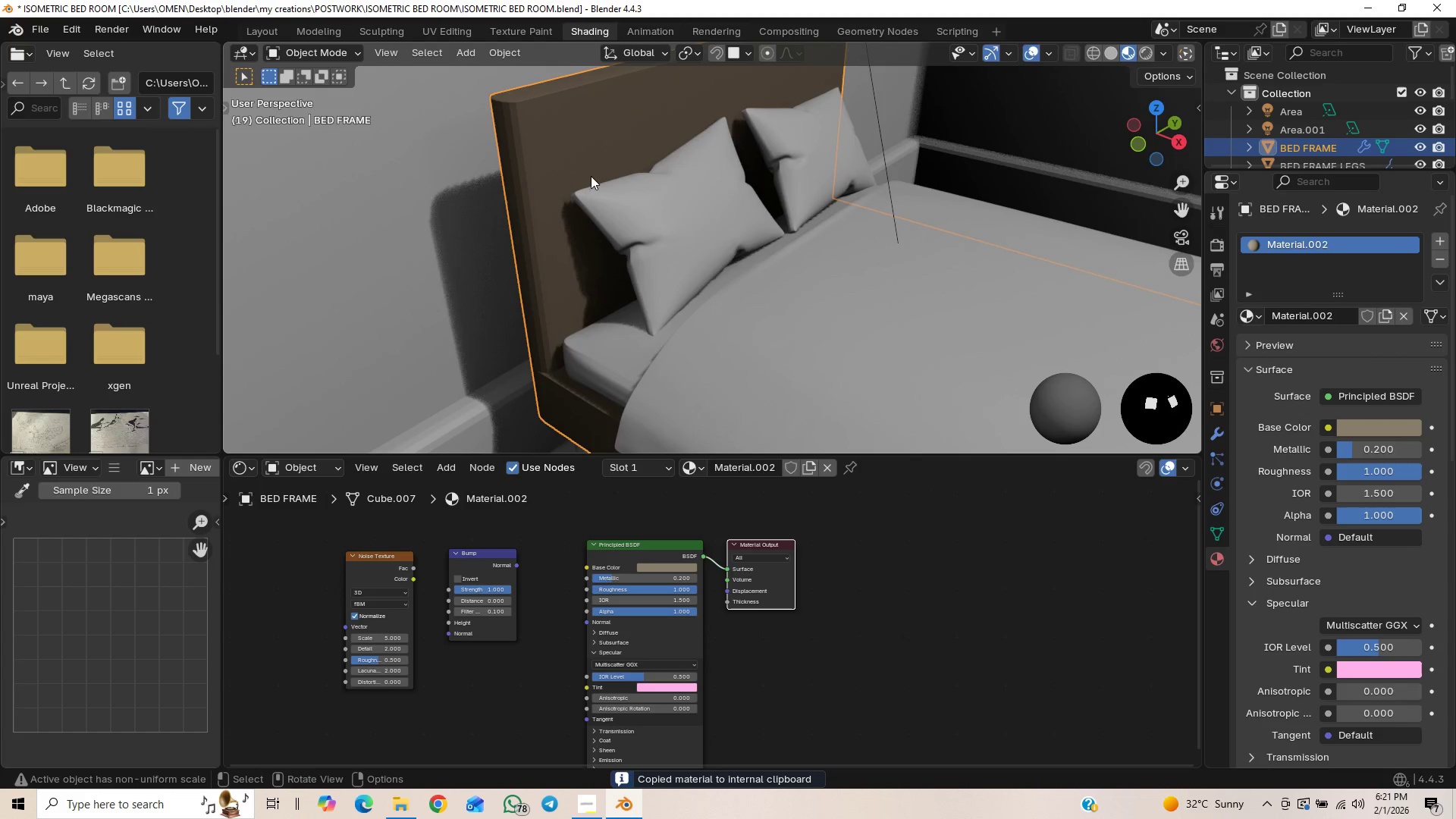 
right_click([580, 160])
 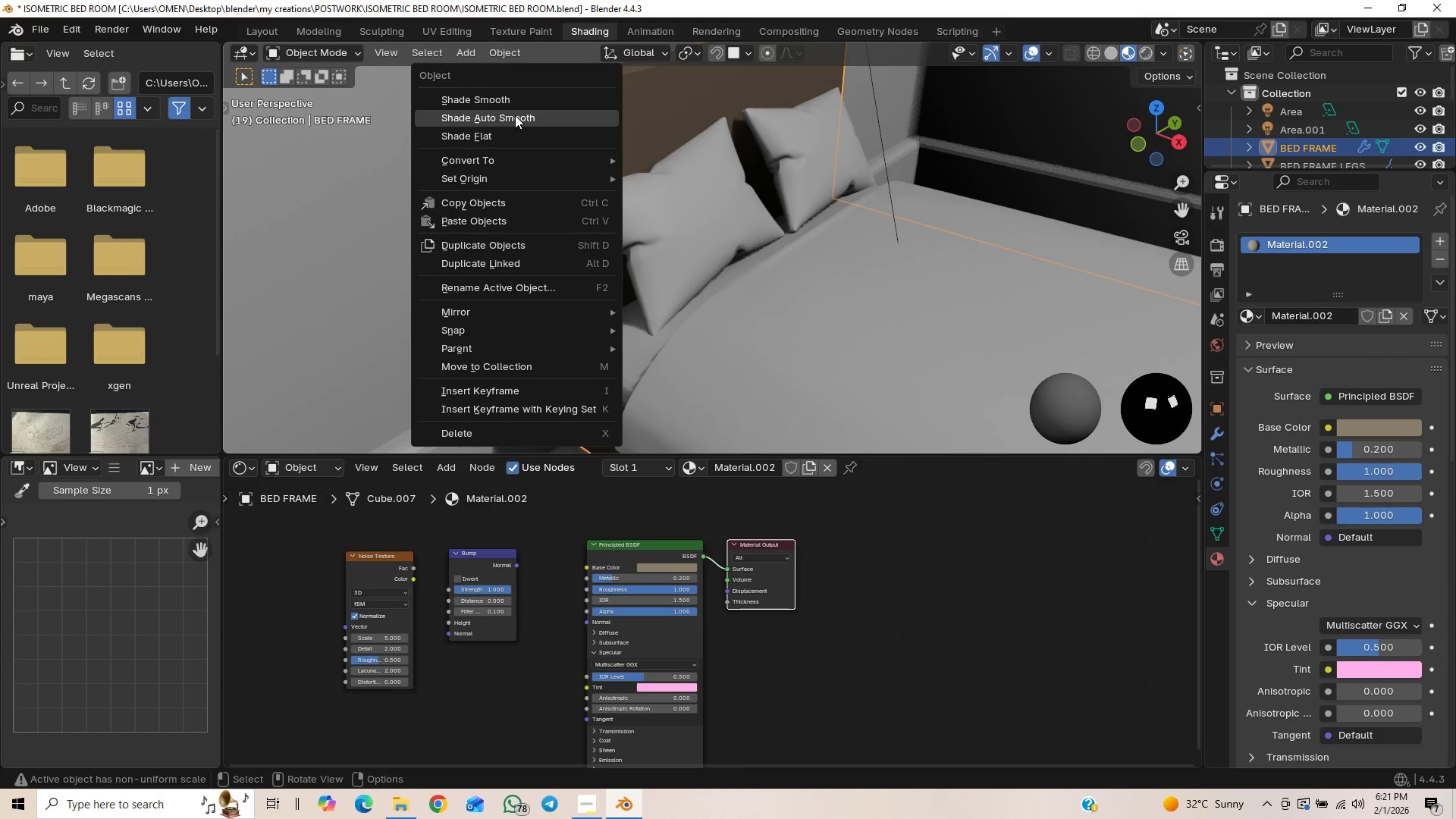 
left_click([517, 93])
 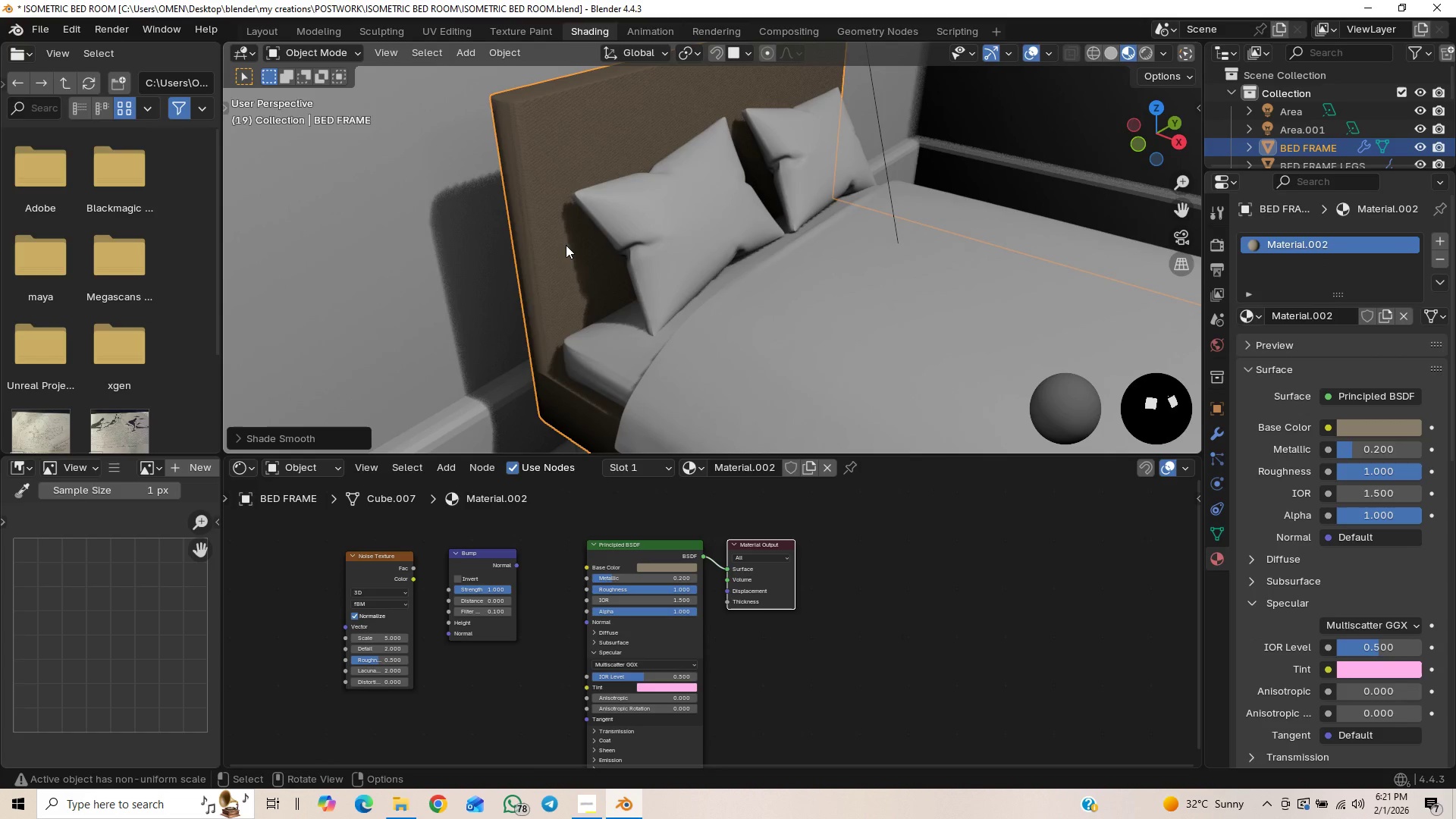 
scroll: coordinate [562, 243], scroll_direction: up, amount: 3.0
 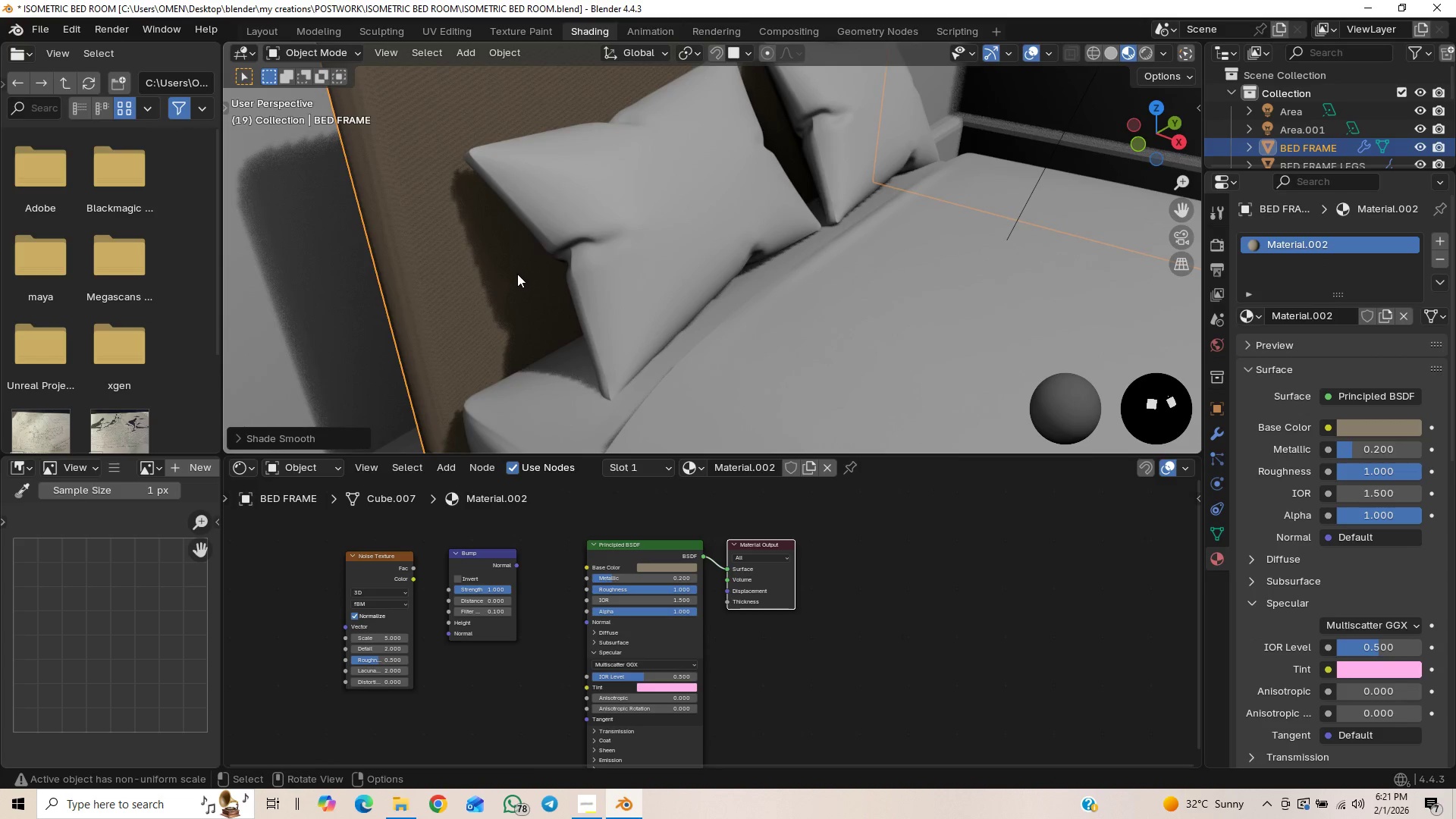 
key(Control+Z)
 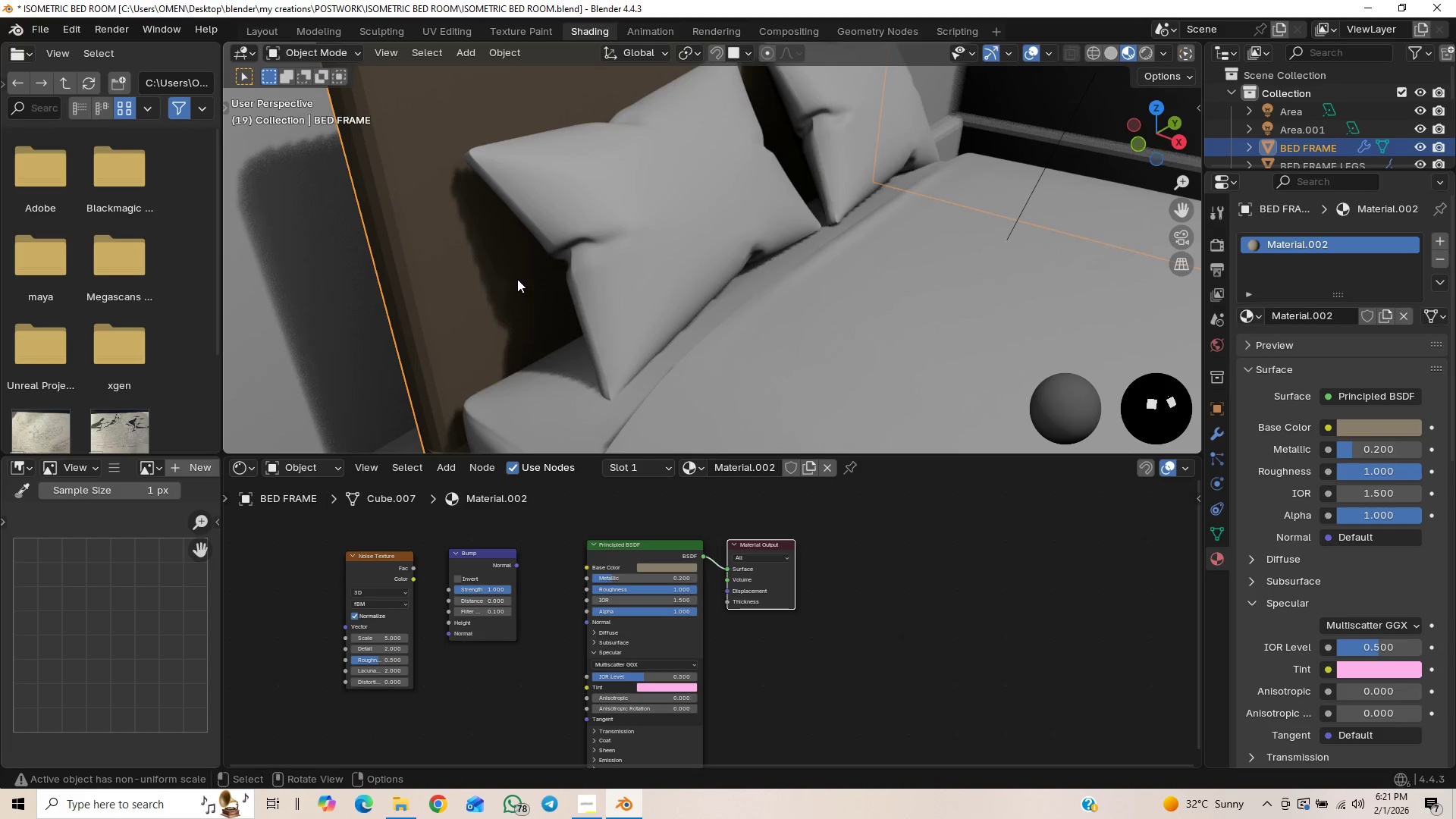 
scroll: coordinate [724, 556], scroll_direction: down, amount: 2.0
 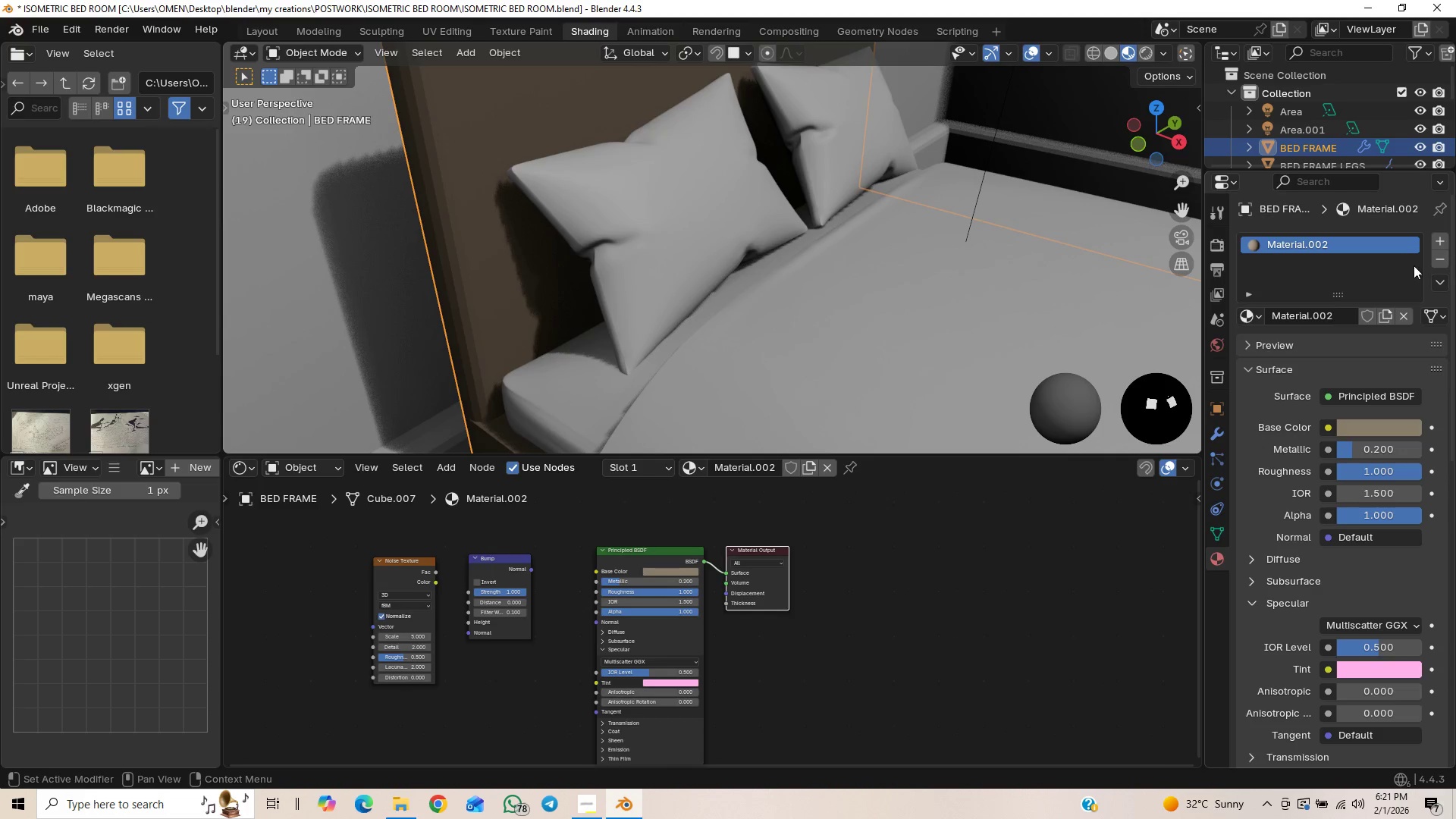 
left_click([1439, 240])
 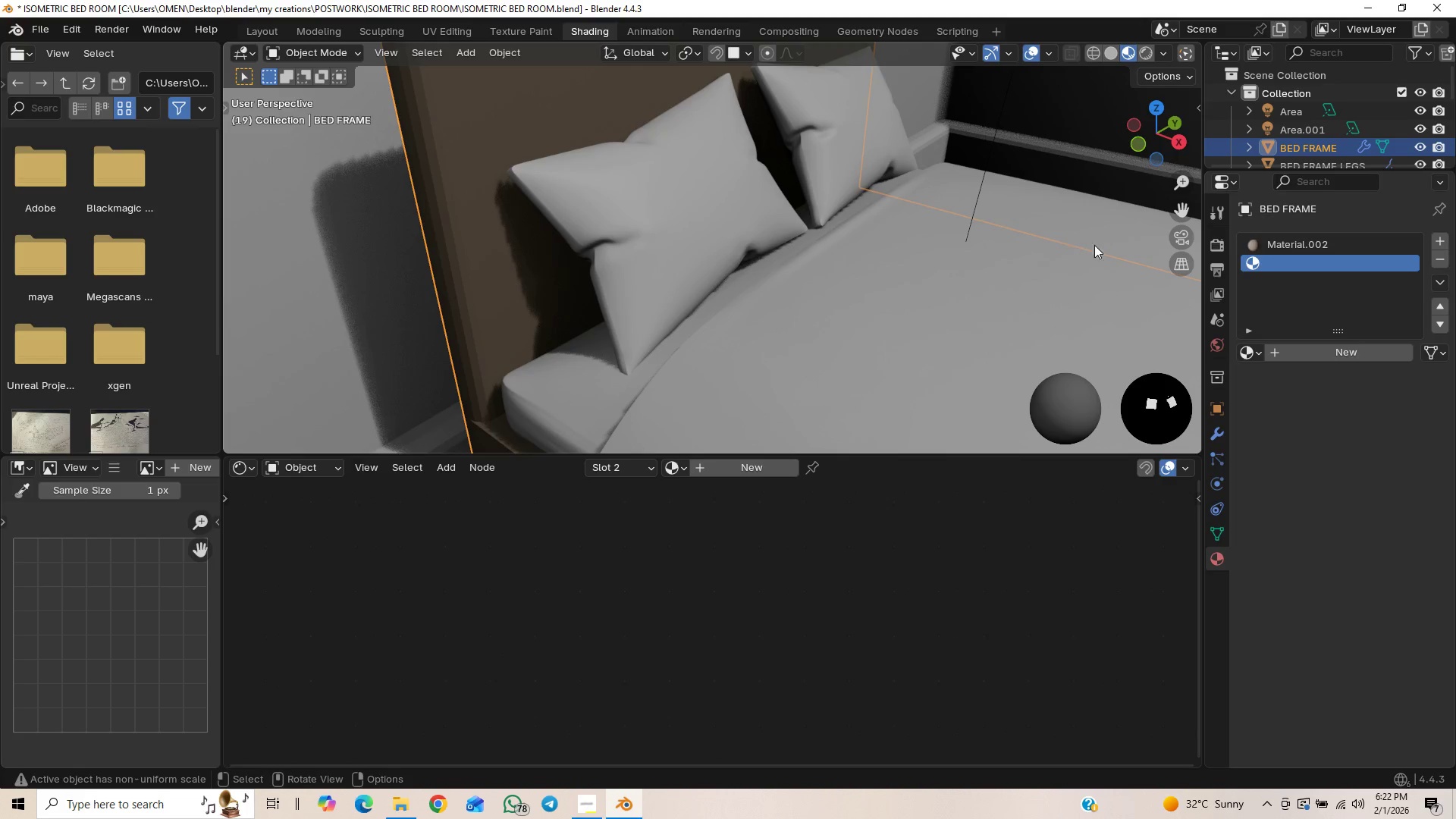 
left_click([1319, 240])
 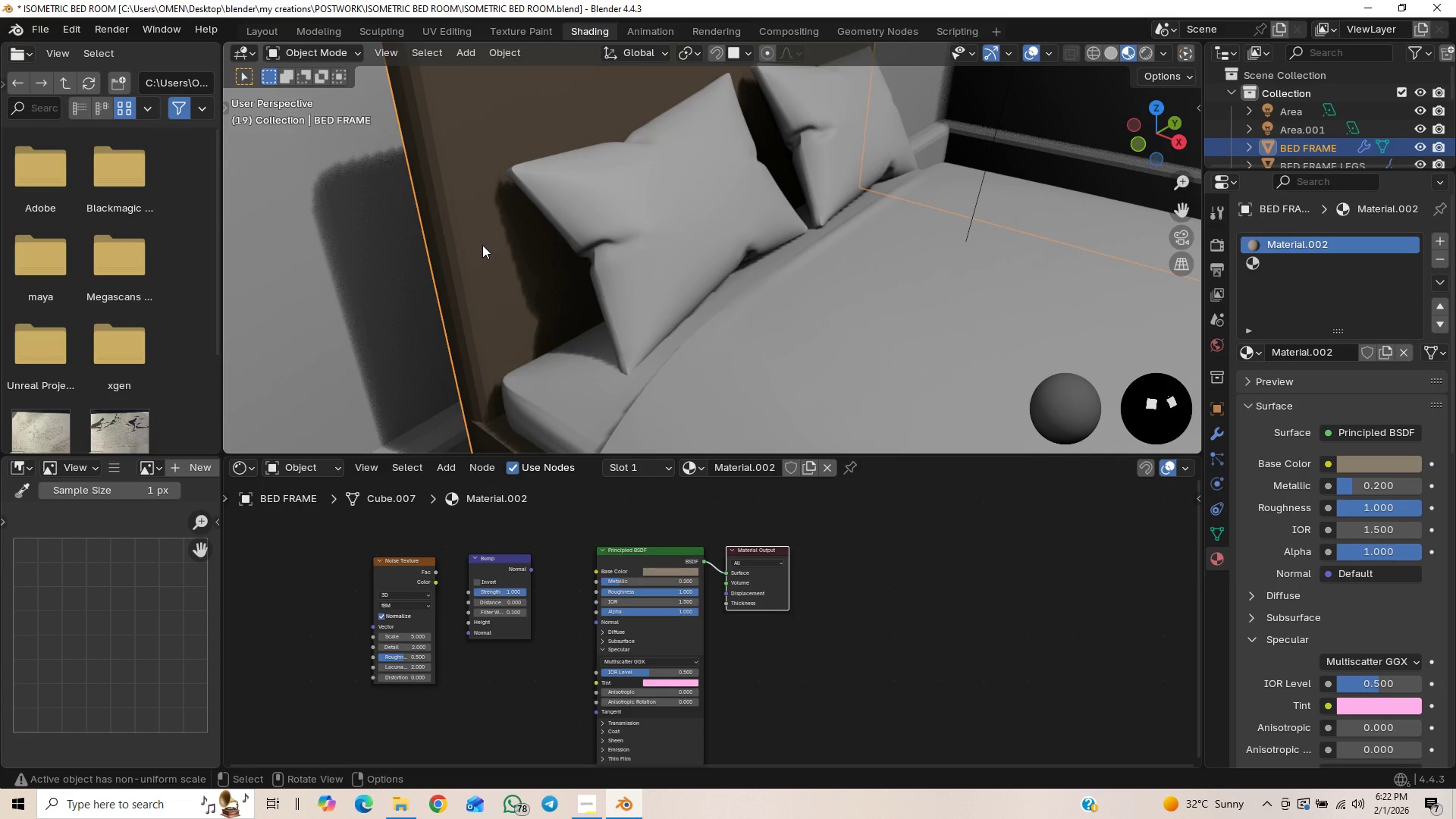 
key(Tab)
 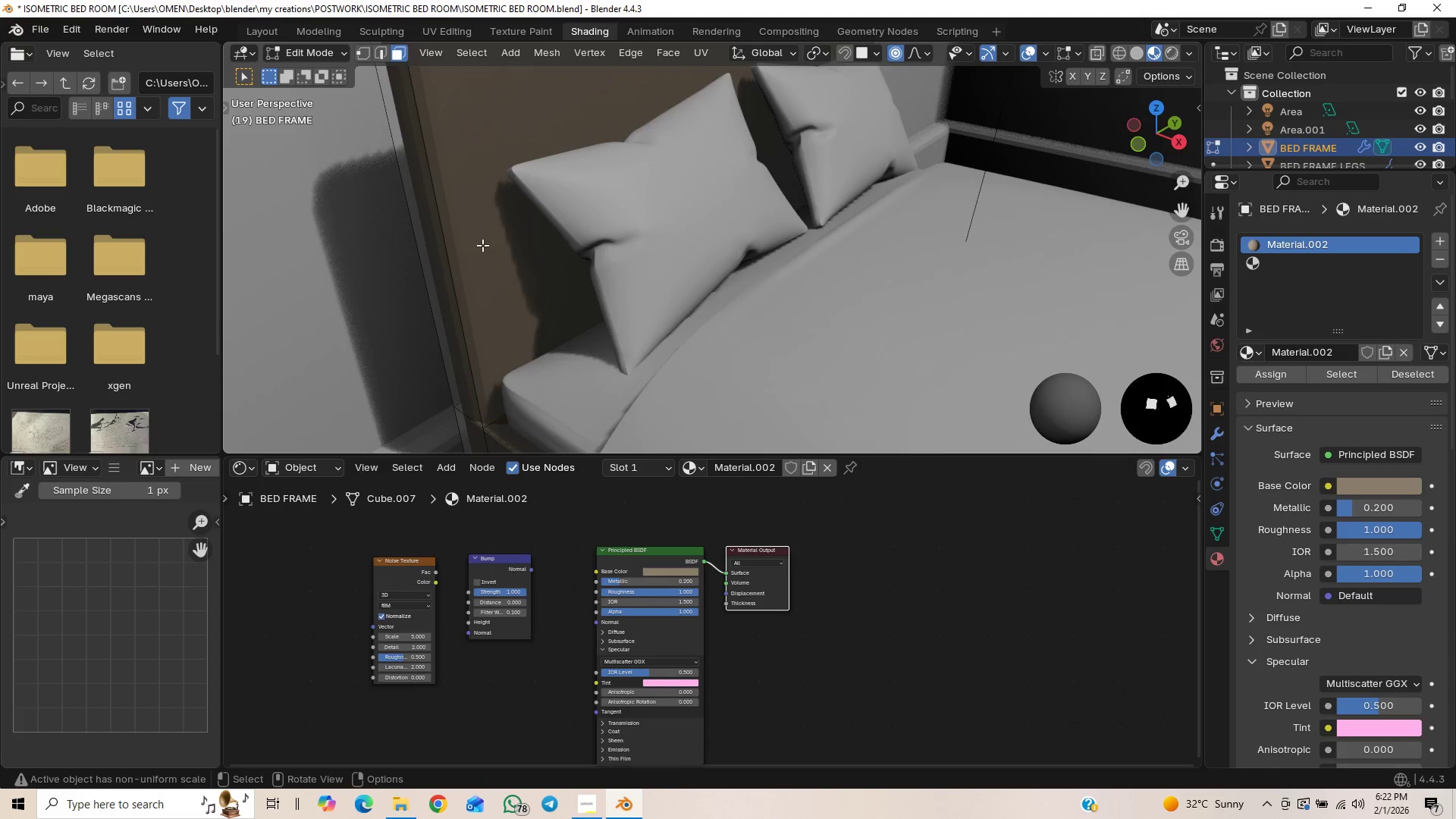 
scroll: coordinate [501, 266], scroll_direction: down, amount: 5.0
 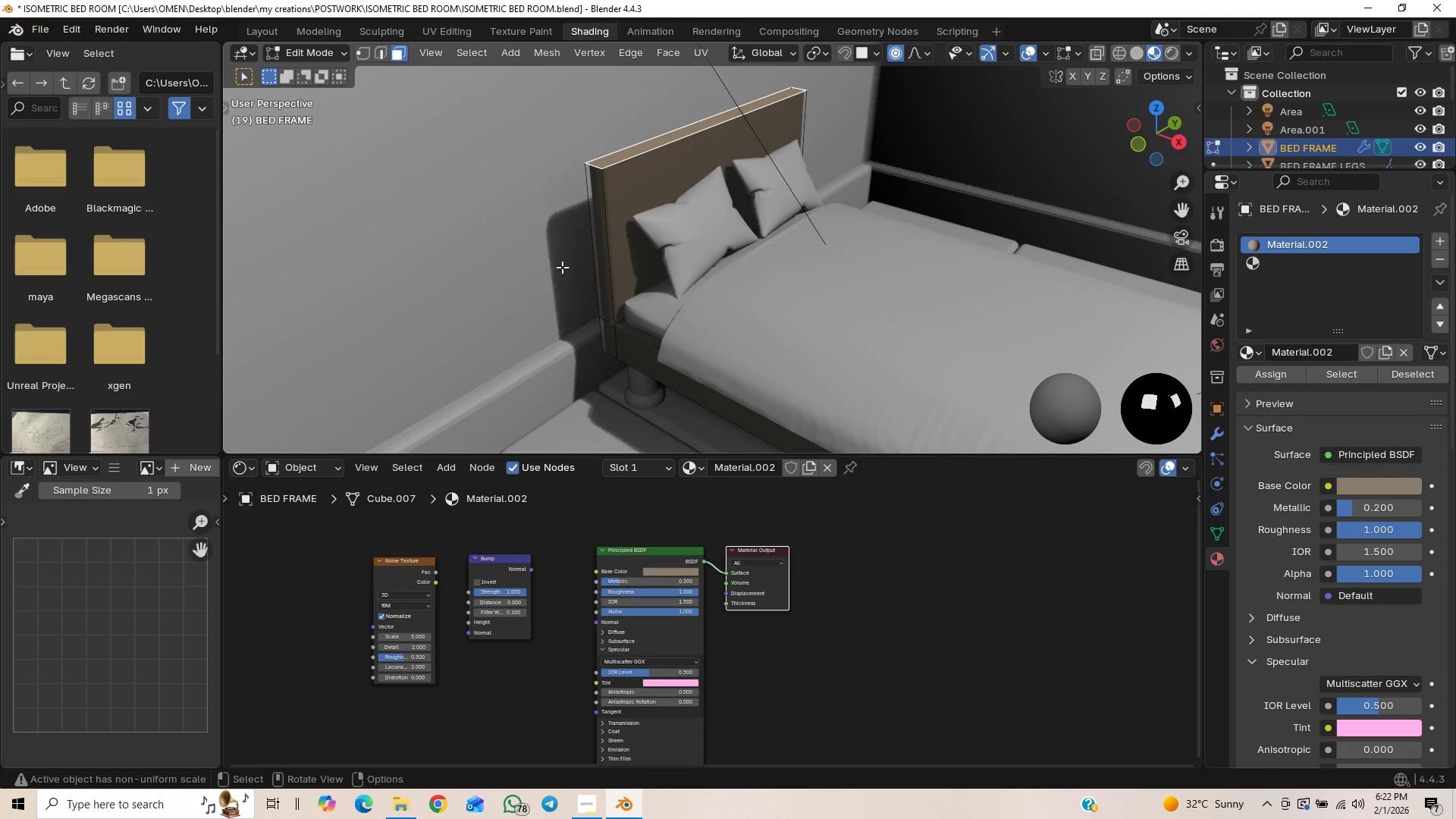 
key(A)
 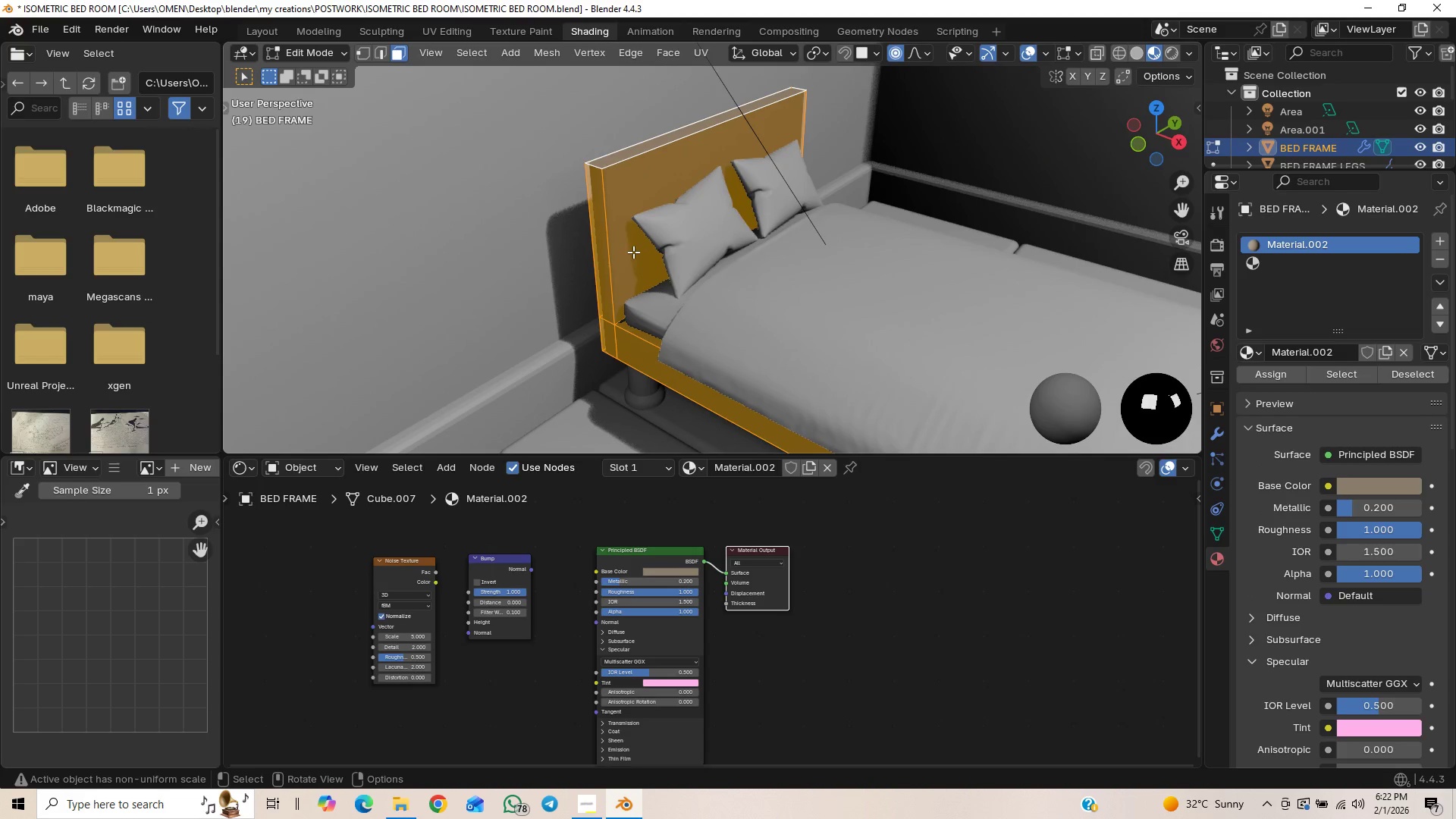 
scroll: coordinate [634, 253], scroll_direction: up, amount: 1.0
 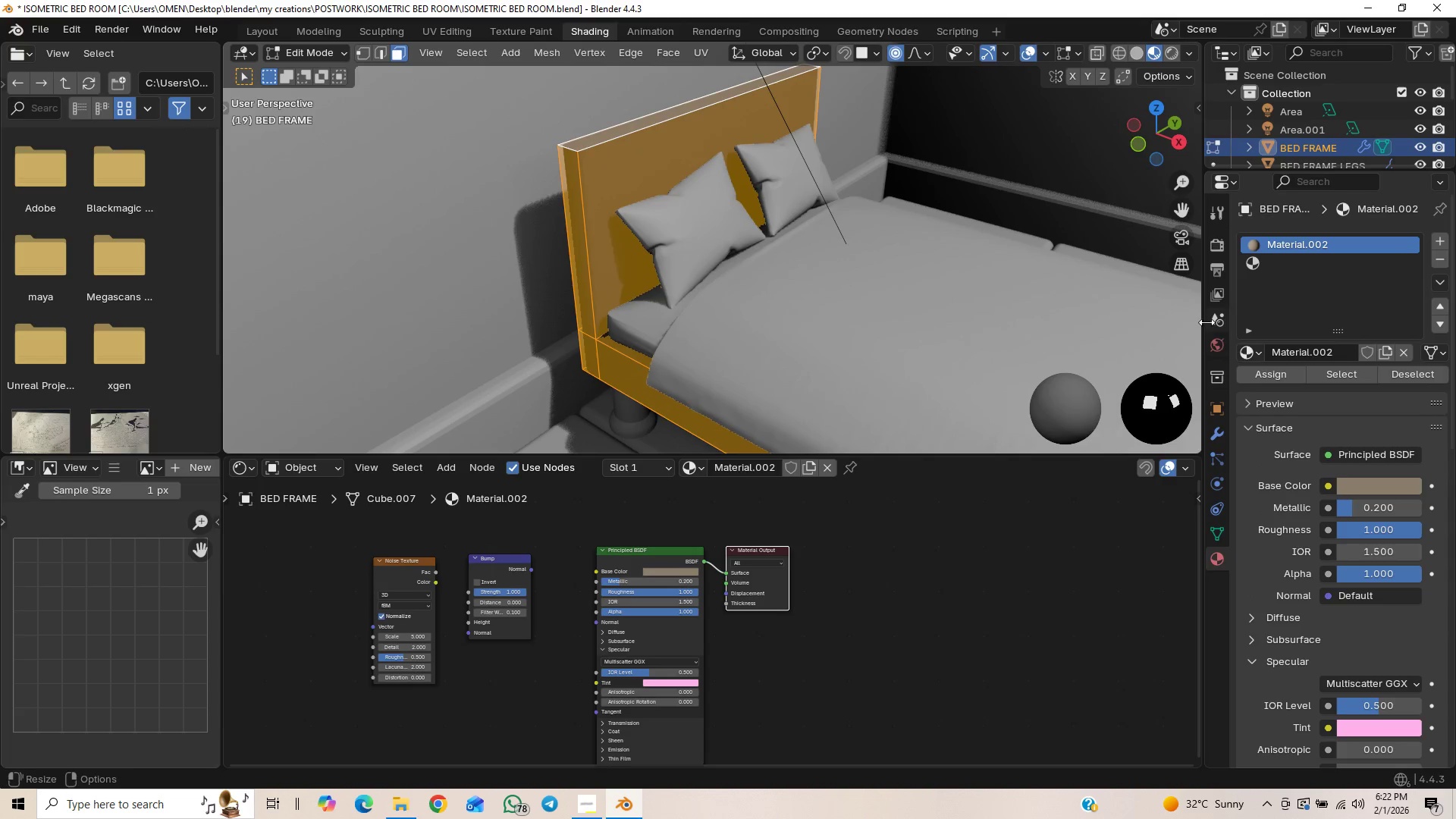 
left_click([1250, 374])
 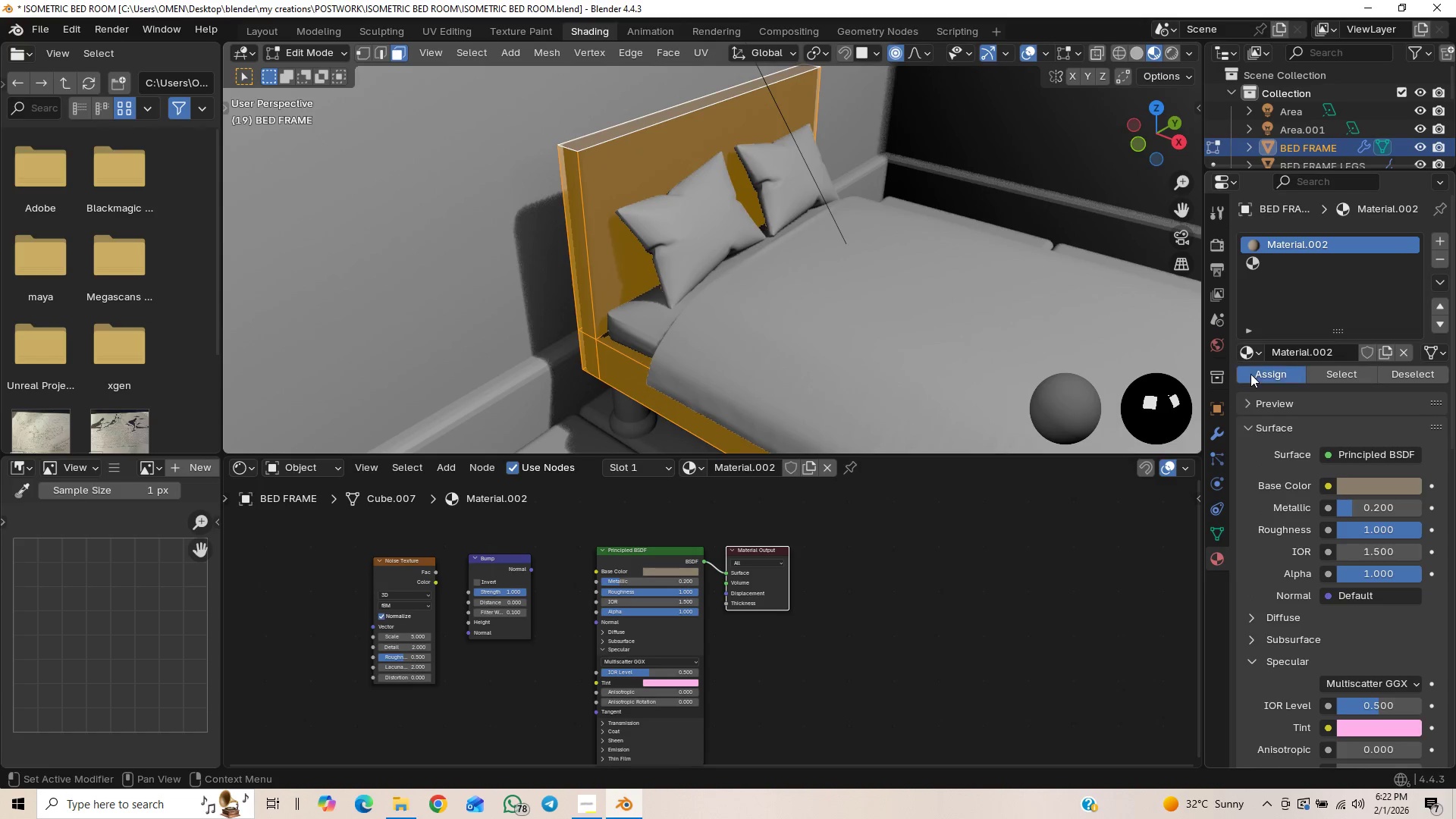 
double_click([1250, 374])
 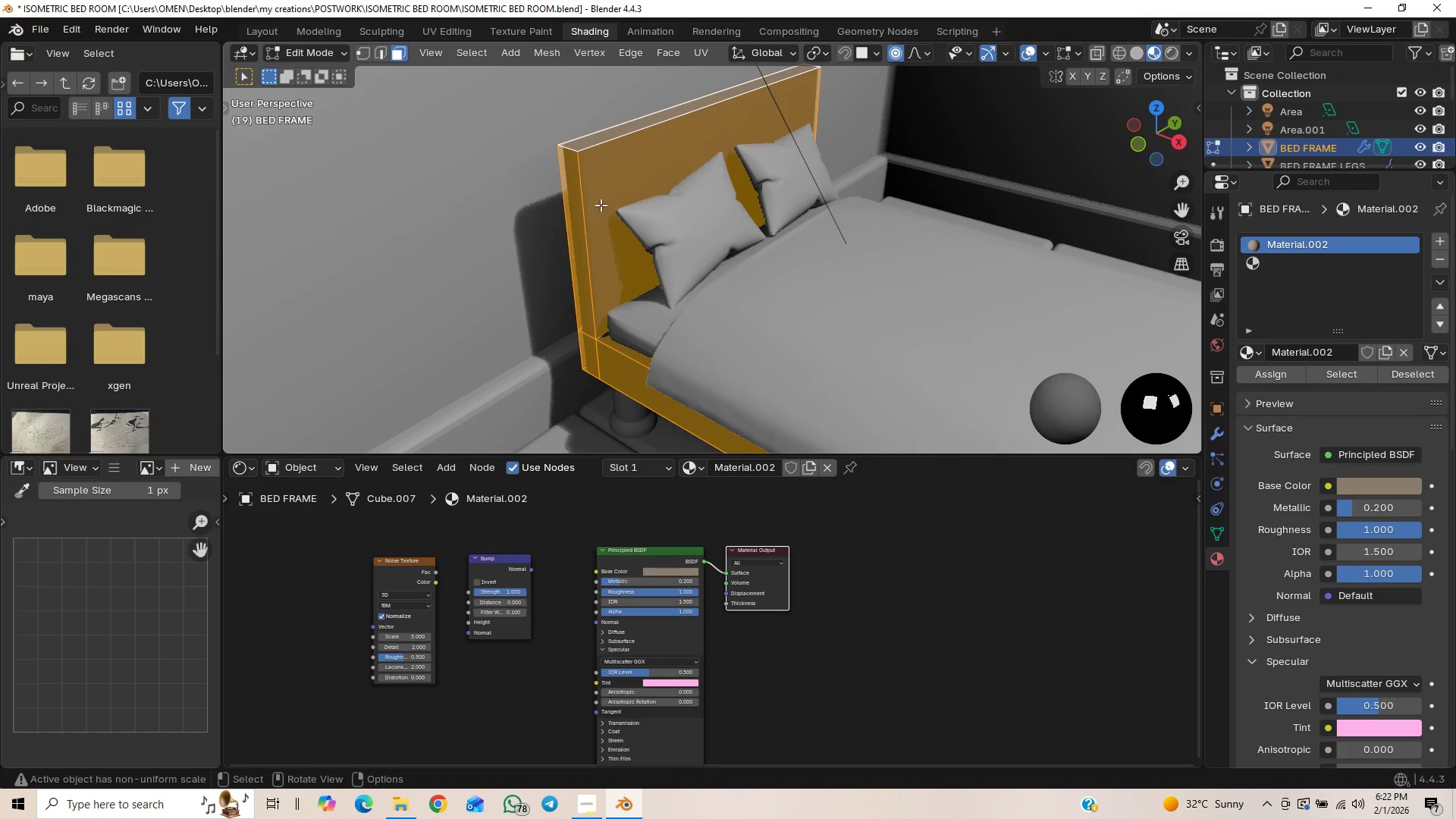 
key(Tab)
 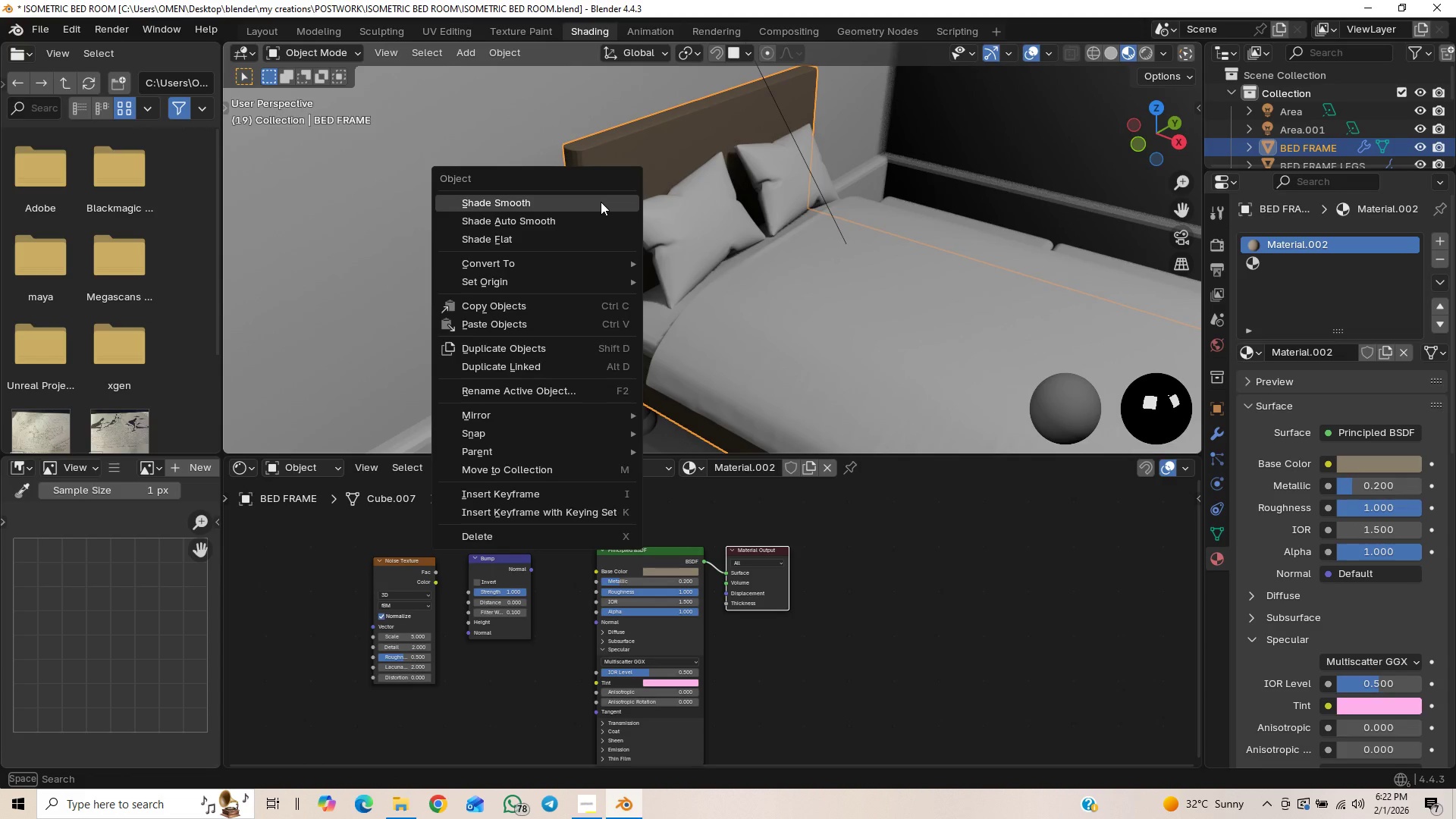 
left_click([601, 202])
 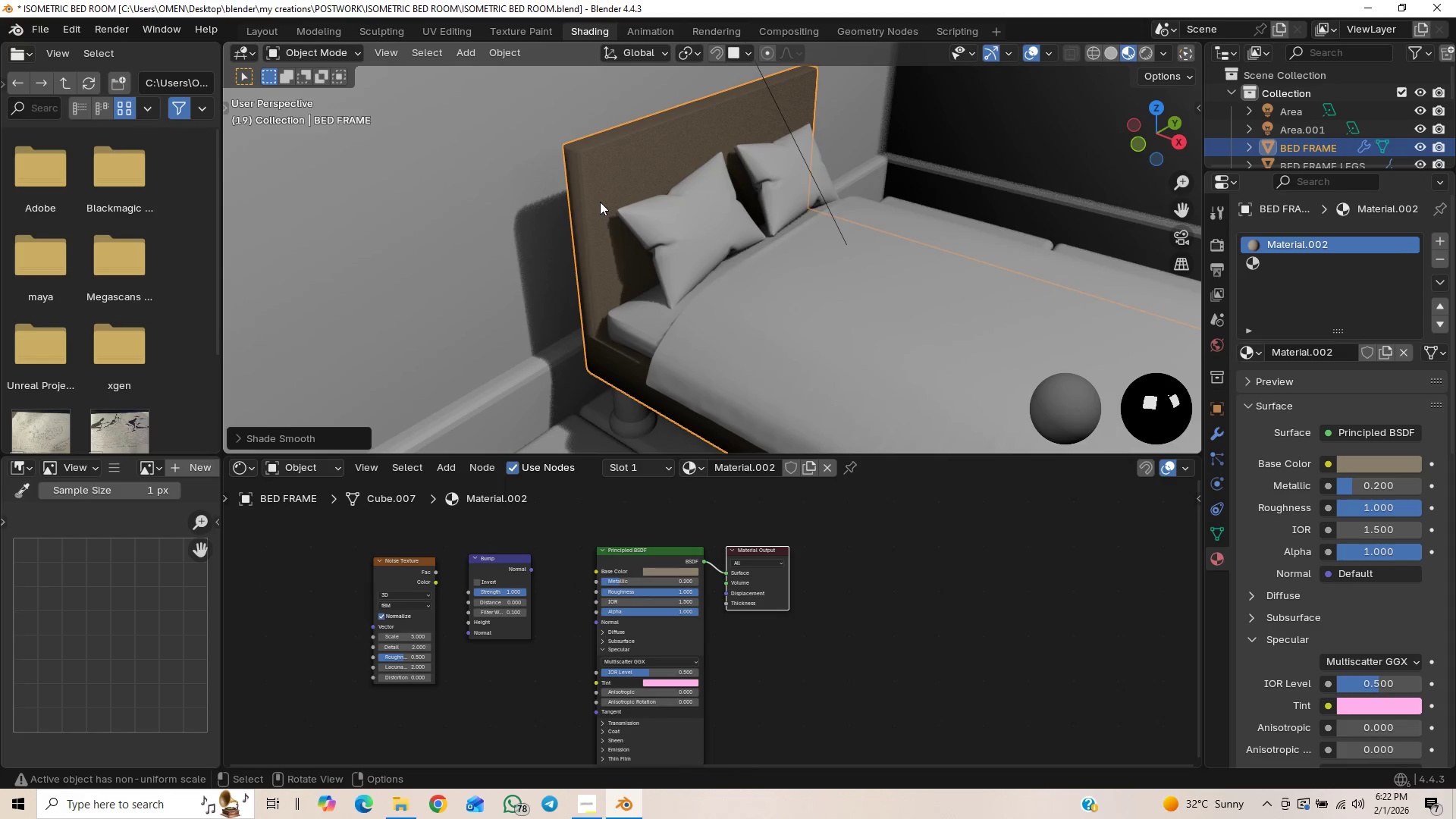 
scroll: coordinate [600, 200], scroll_direction: up, amount: 4.0
 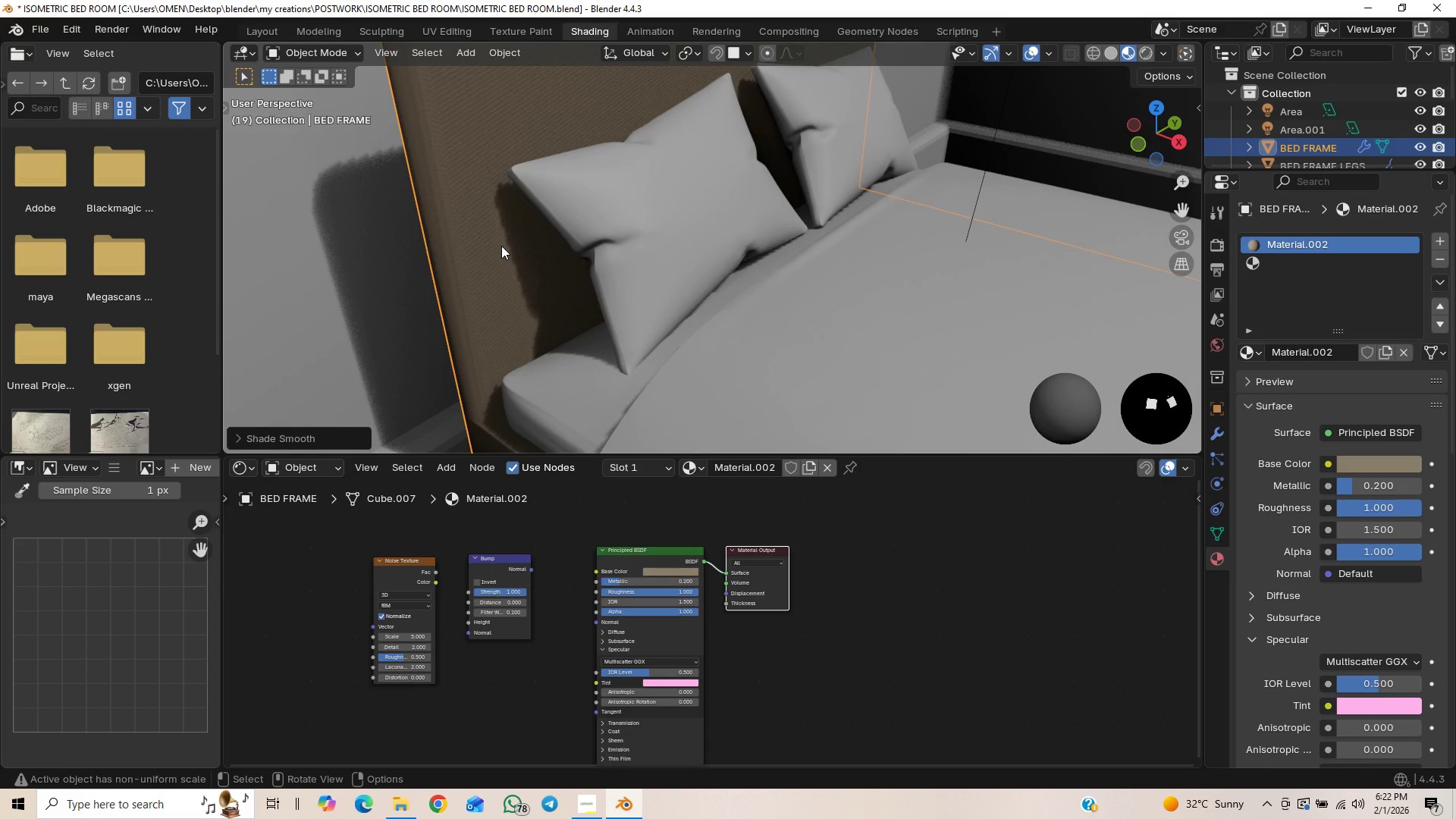 
scroll: coordinate [501, 245], scroll_direction: down, amount: 2.0
 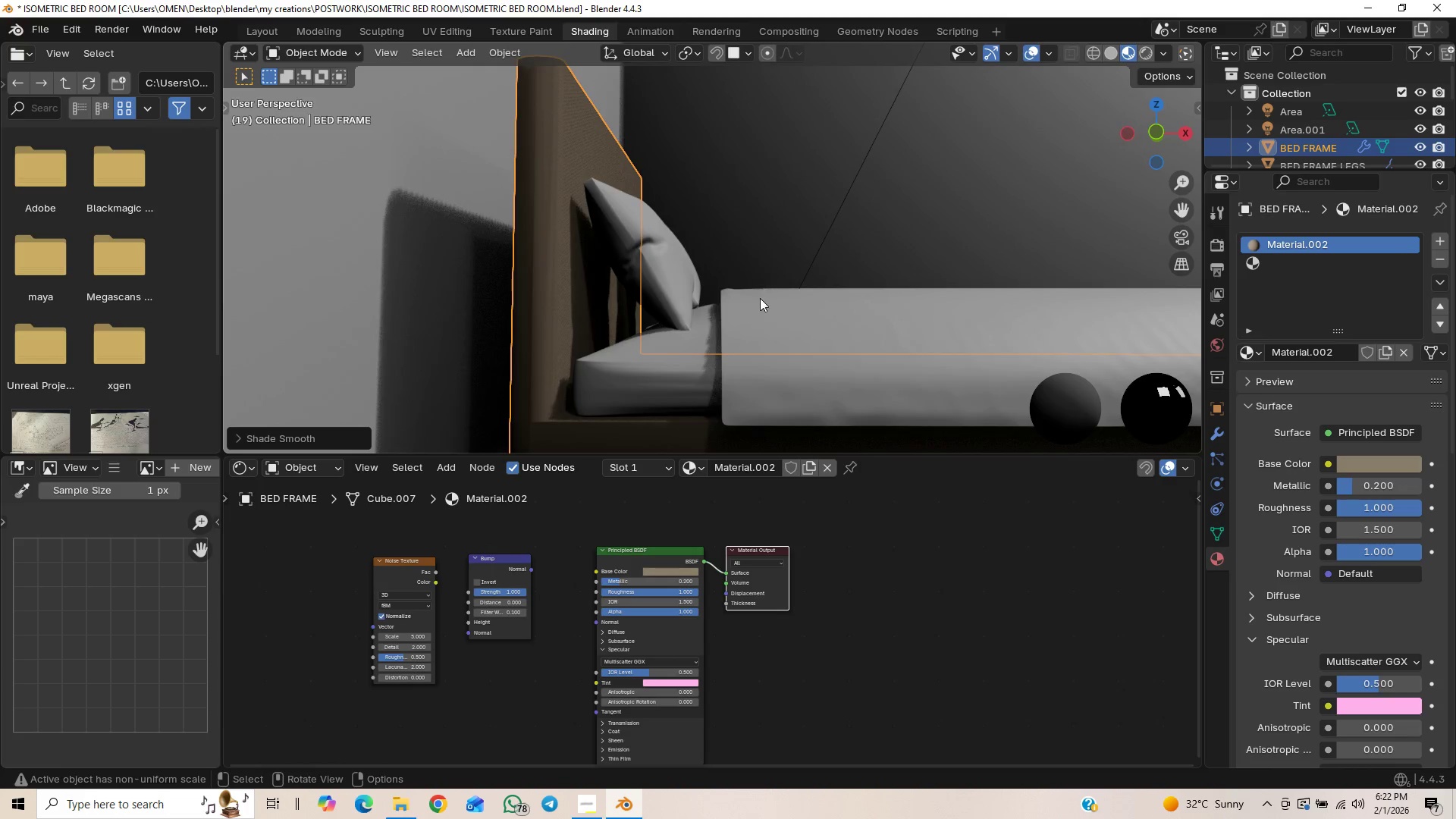 
hold_key(key=ShiftLeft, duration=0.5)
scroll: coordinate [774, 252], scroll_direction: down, amount: 3.0
 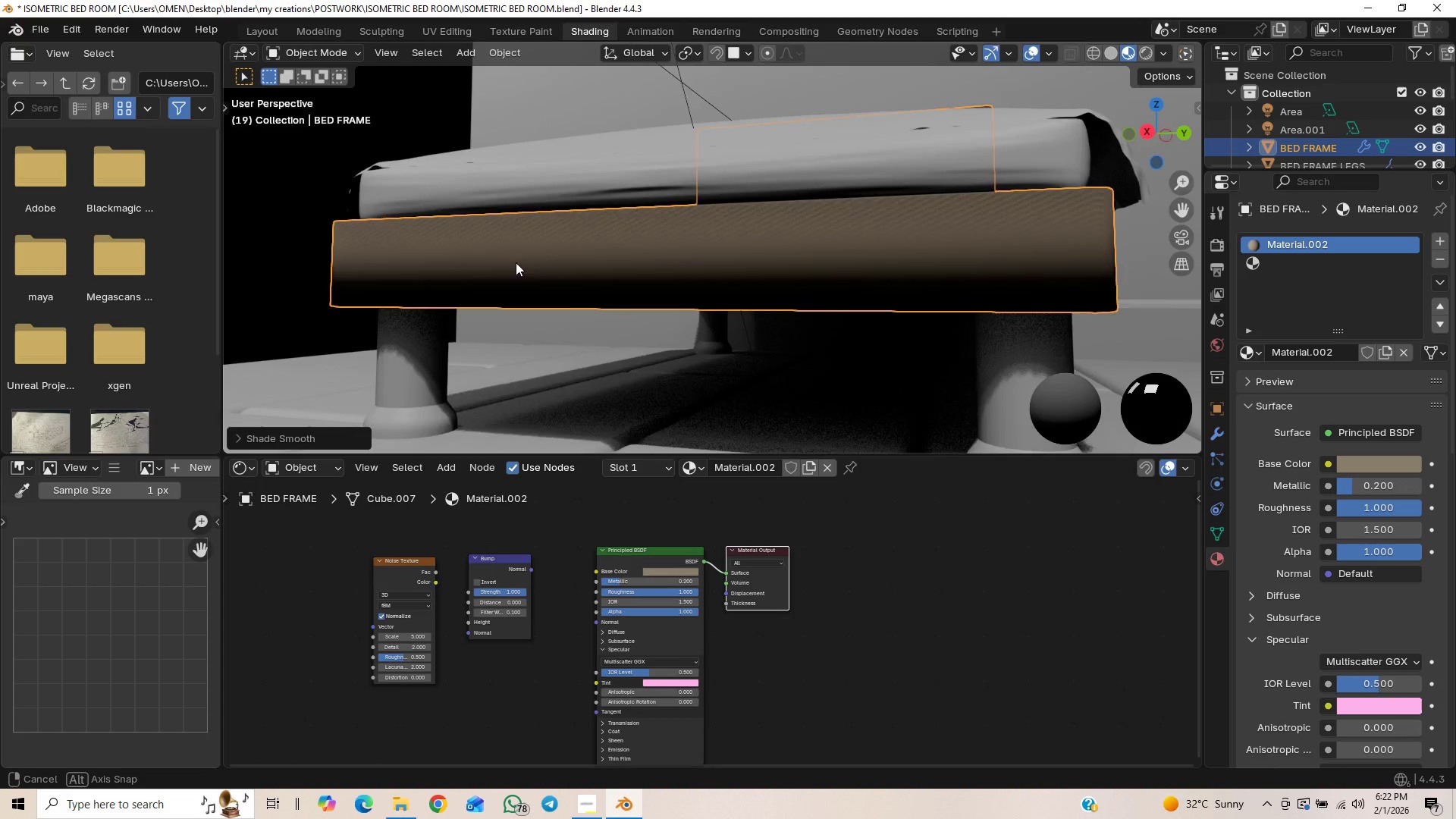 
key(Control+Z)
 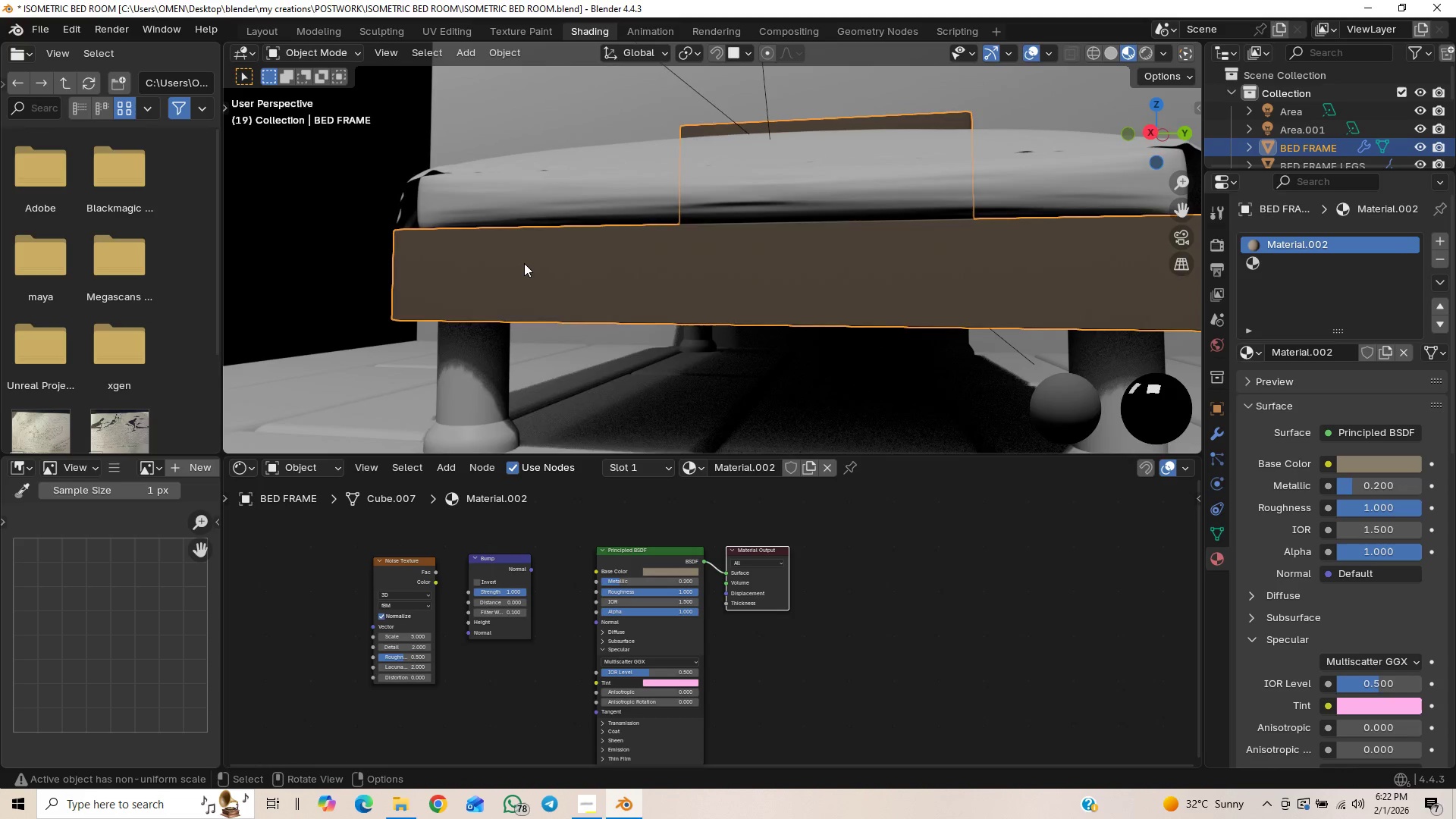 
scroll: coordinate [526, 261], scroll_direction: down, amount: 2.0
 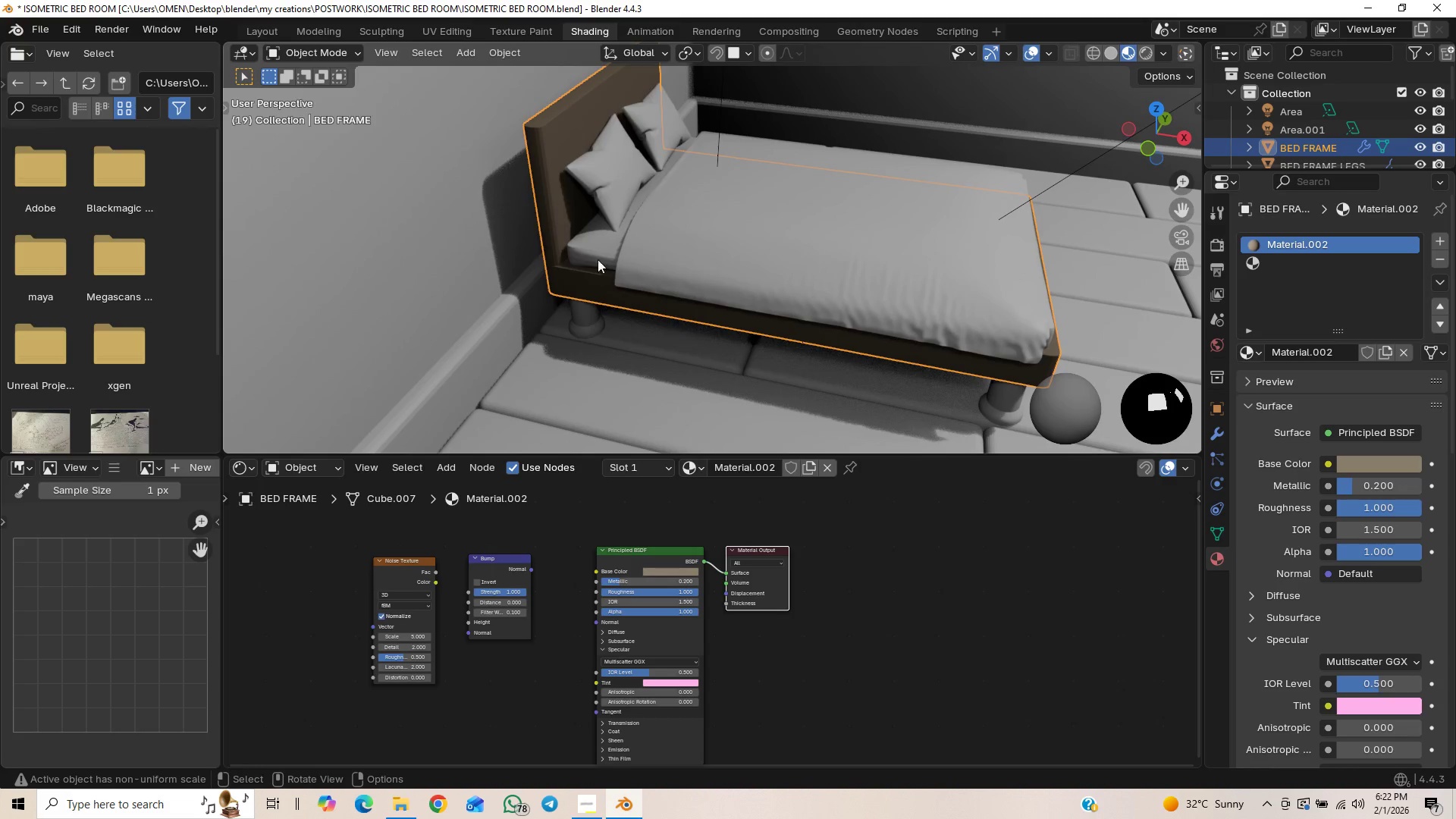 
right_click([554, 137])
 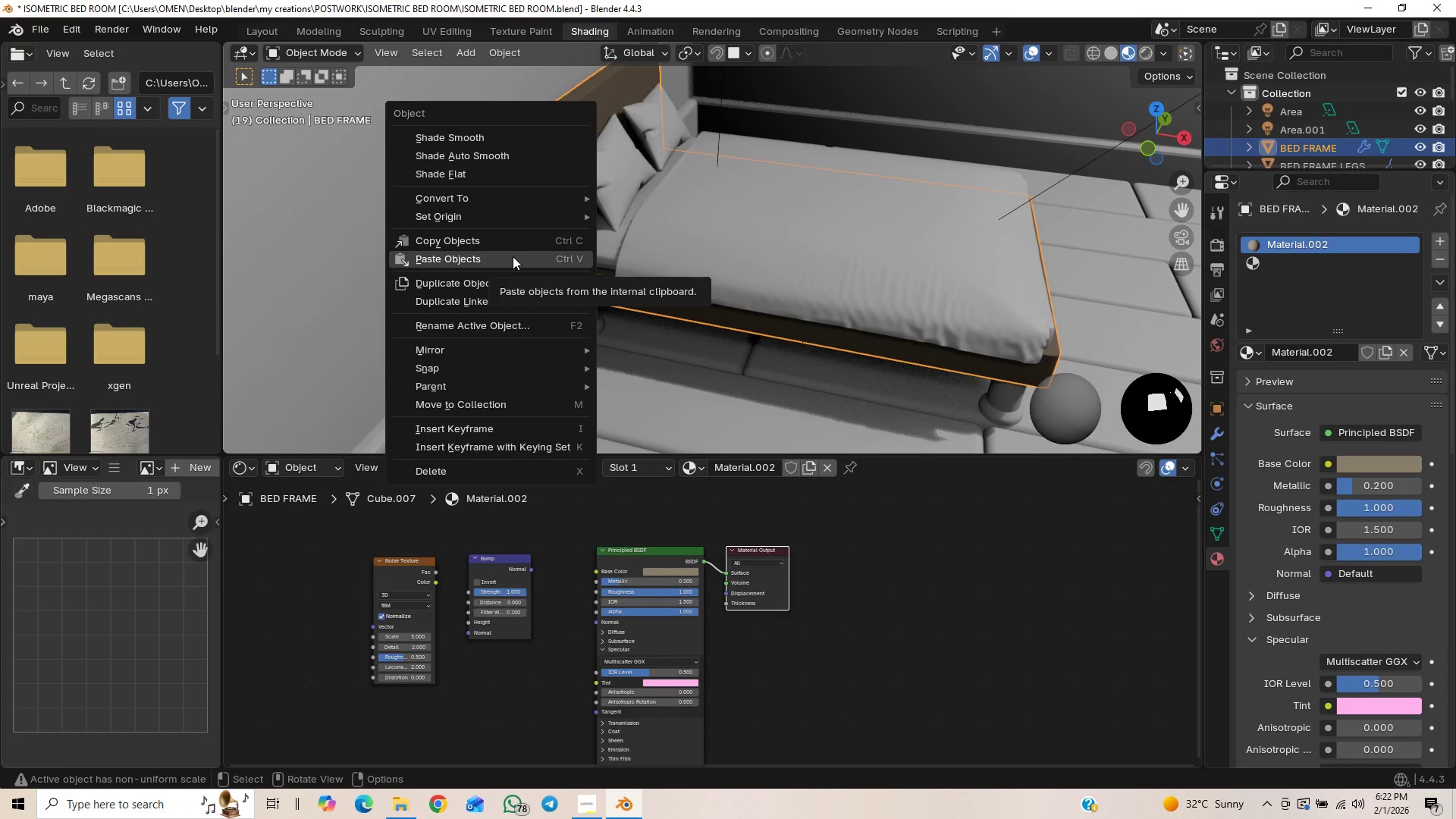 
wait(10.84)
 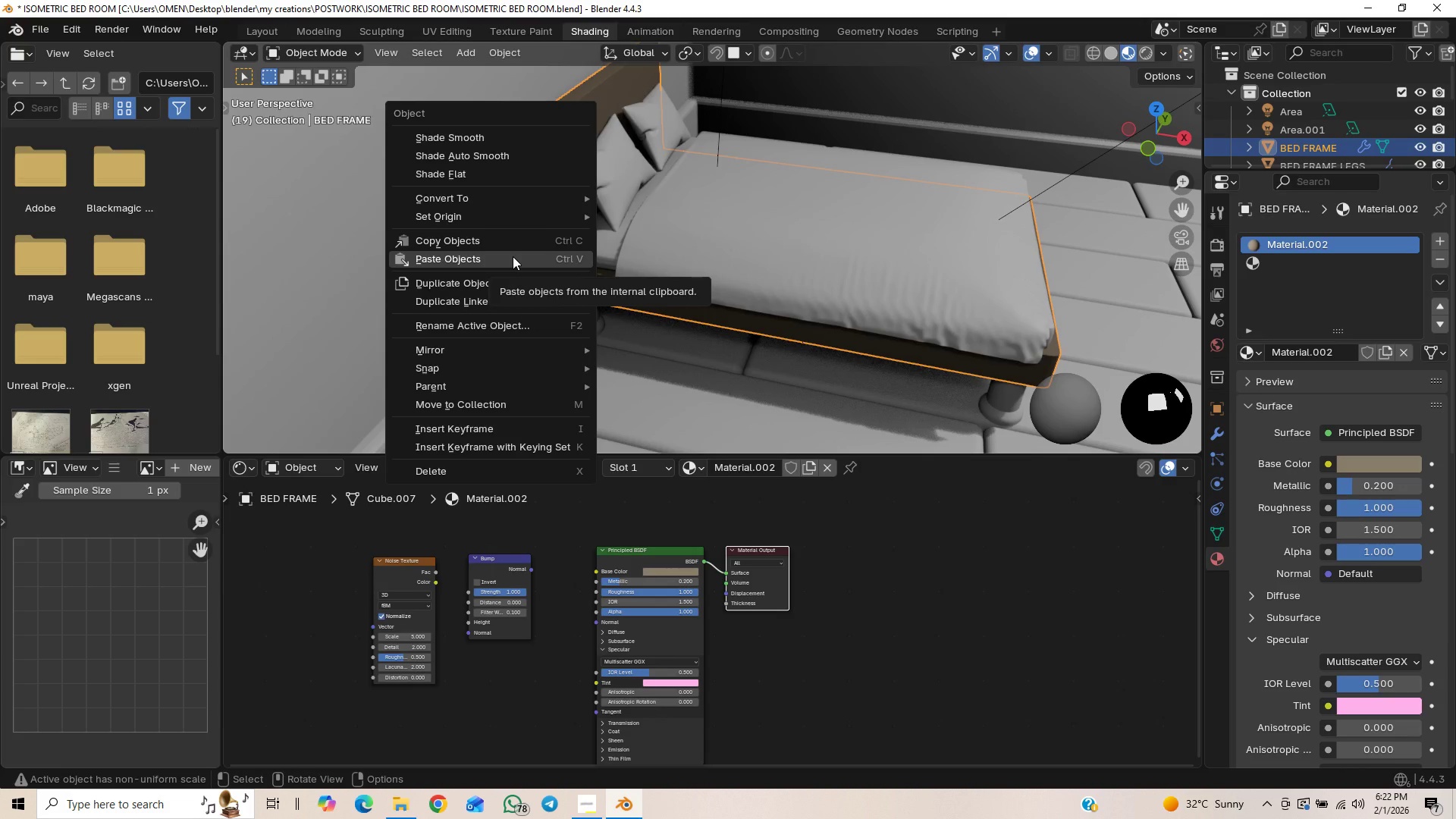 
left_click([521, 152])
 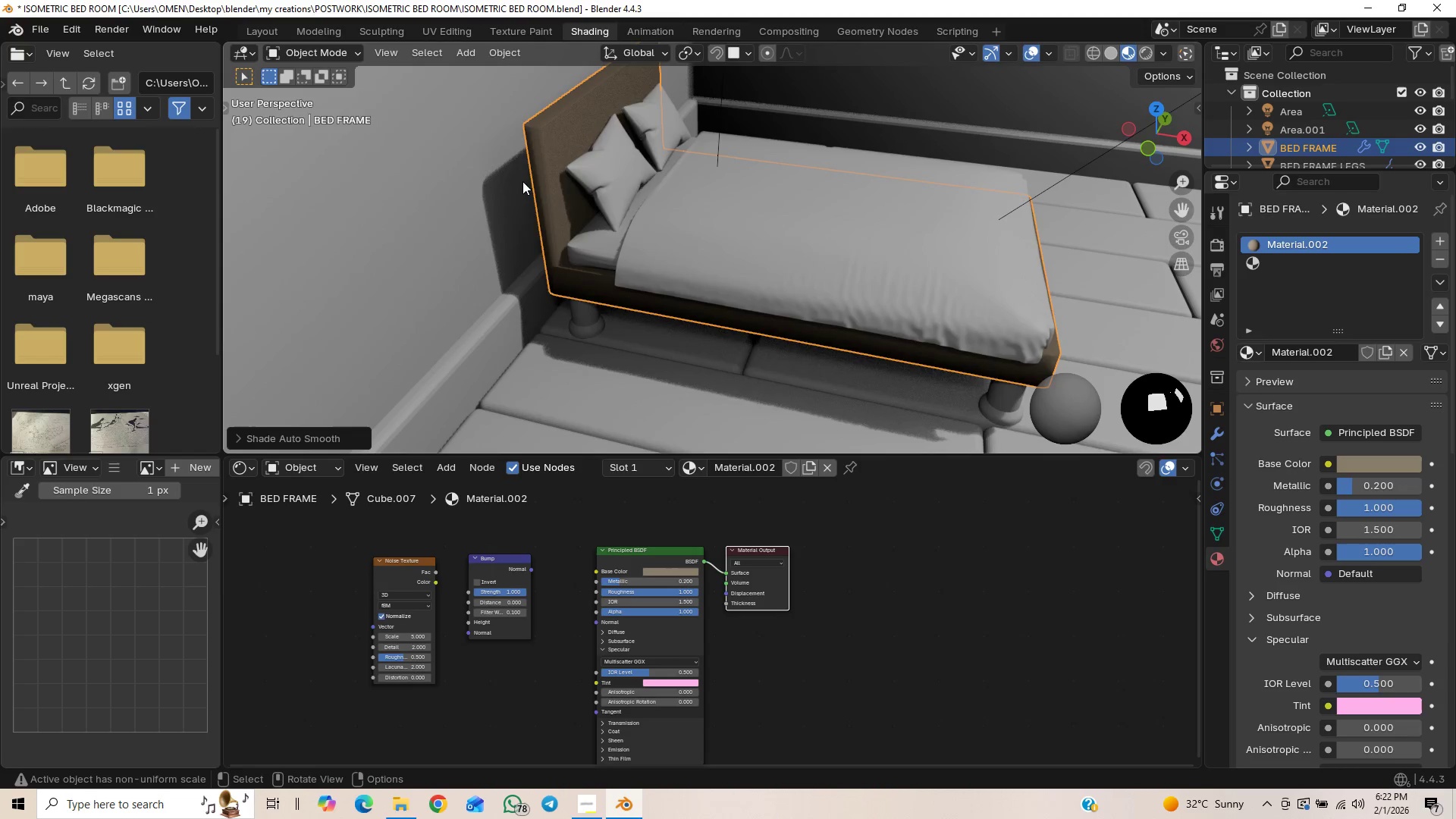 
scroll: coordinate [522, 180], scroll_direction: up, amount: 4.0
 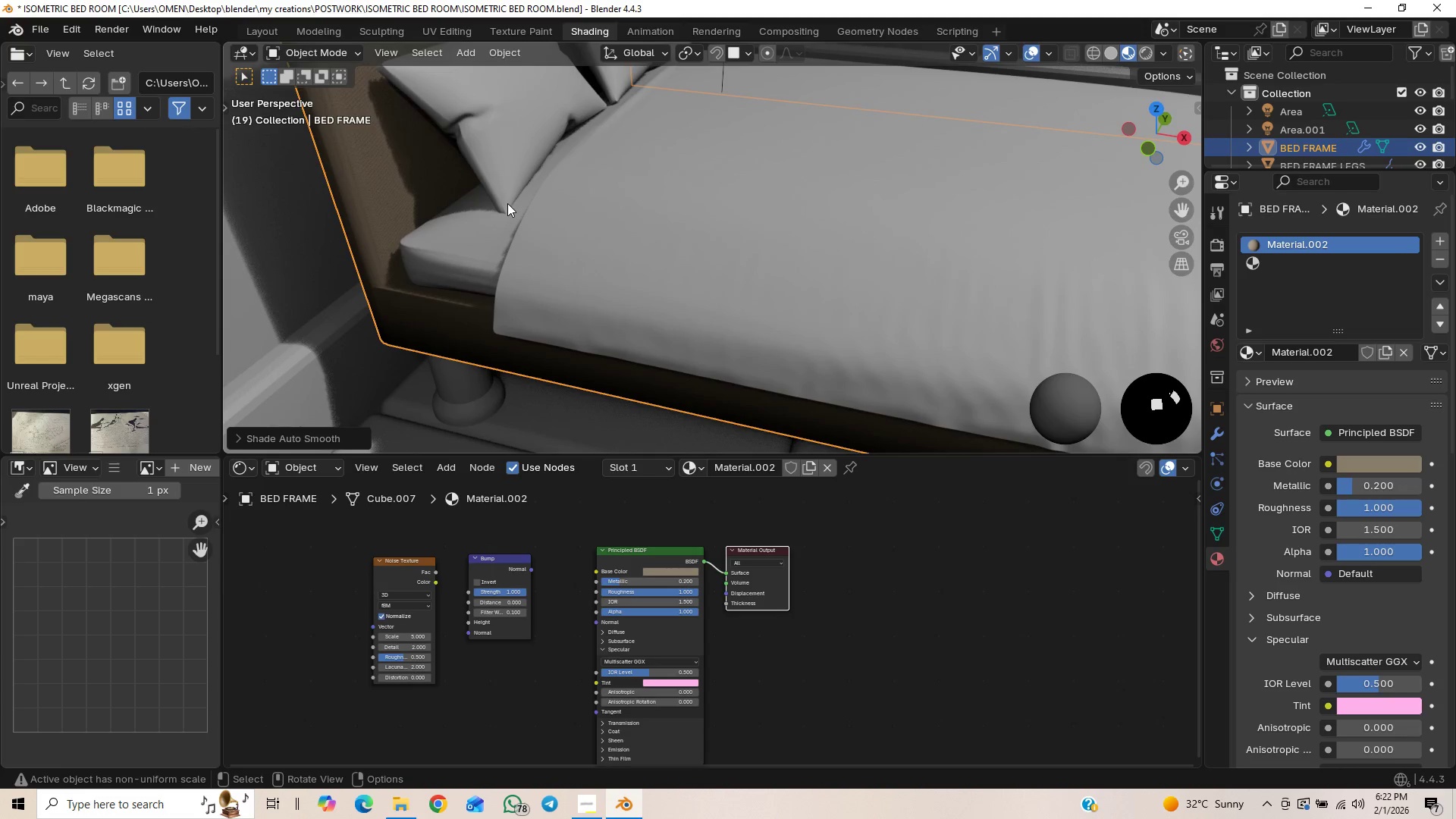 
hold_key(key=ShiftLeft, duration=0.52)
 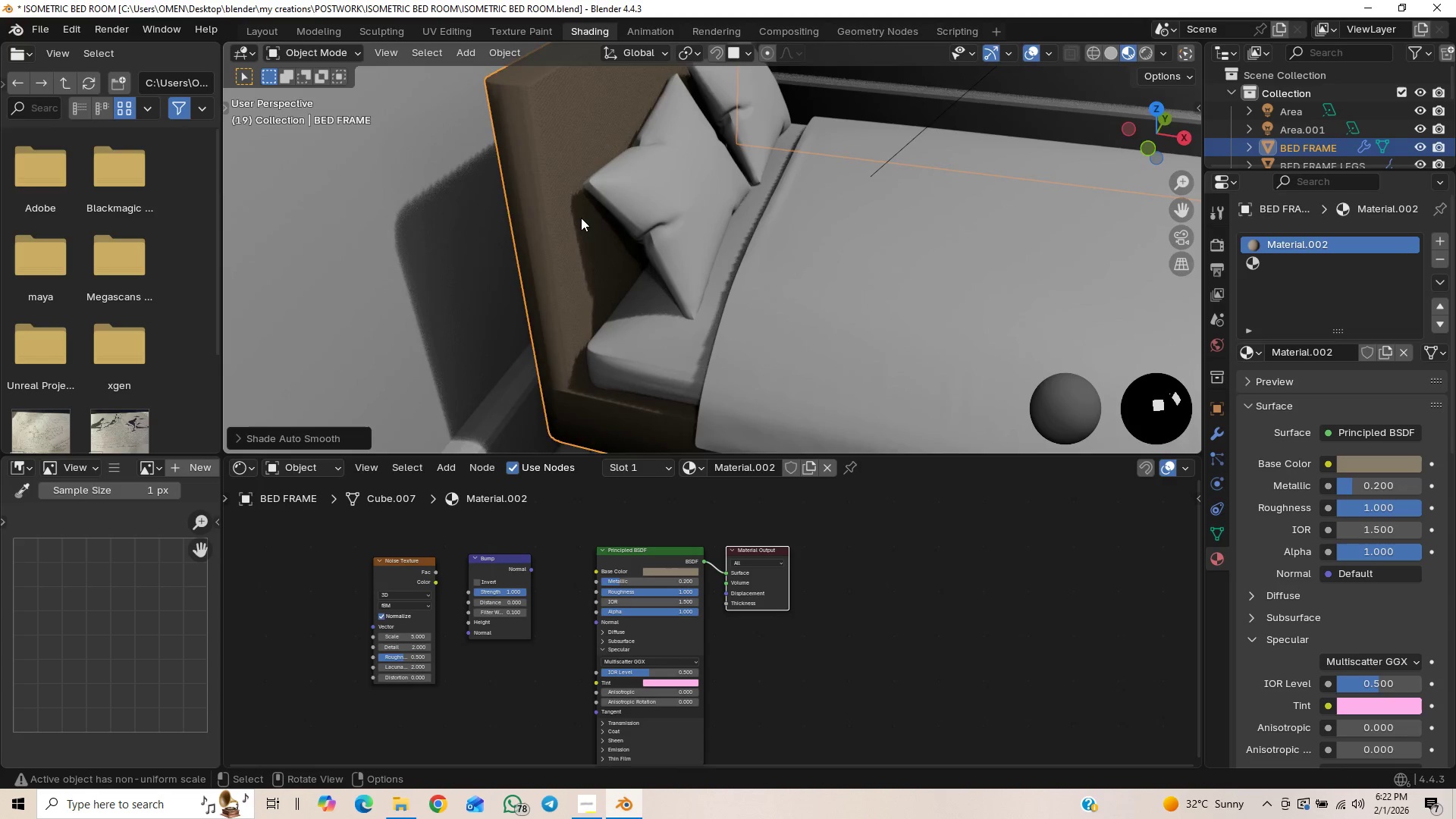 
scroll: coordinate [579, 218], scroll_direction: up, amount: 2.0
 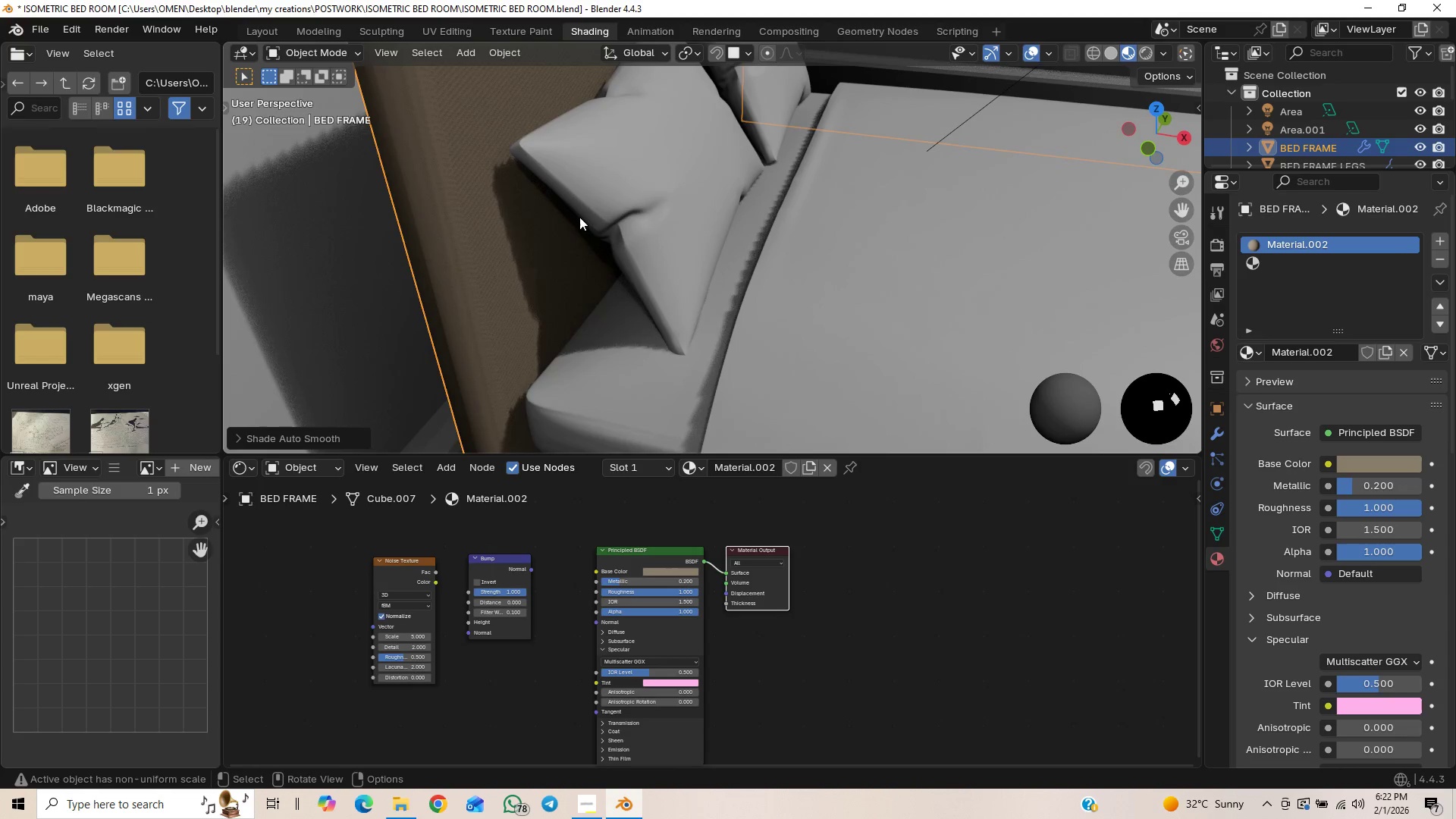 
key(Control+Z)
 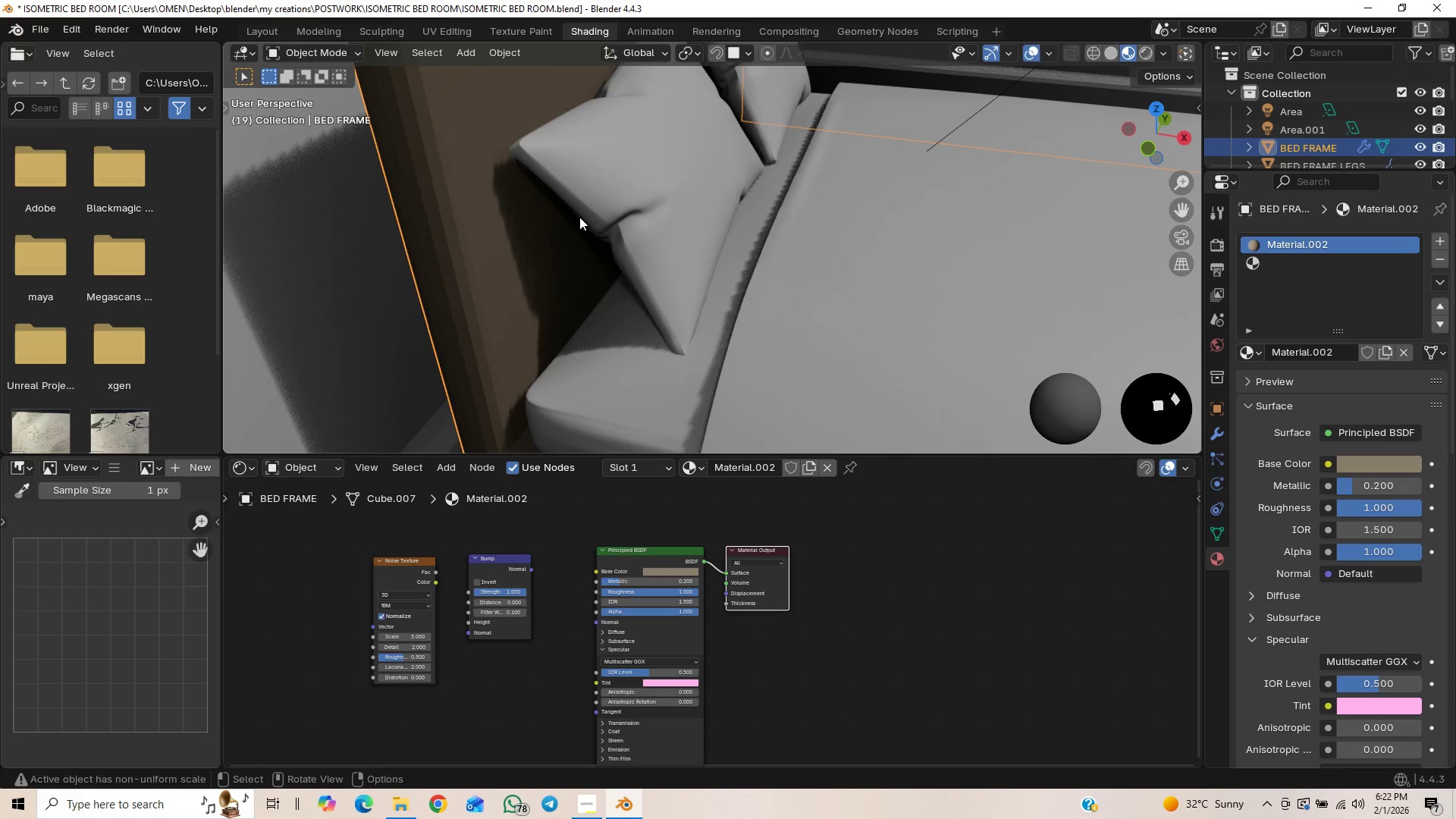 
scroll: coordinate [801, 239], scroll_direction: down, amount: 11.0
 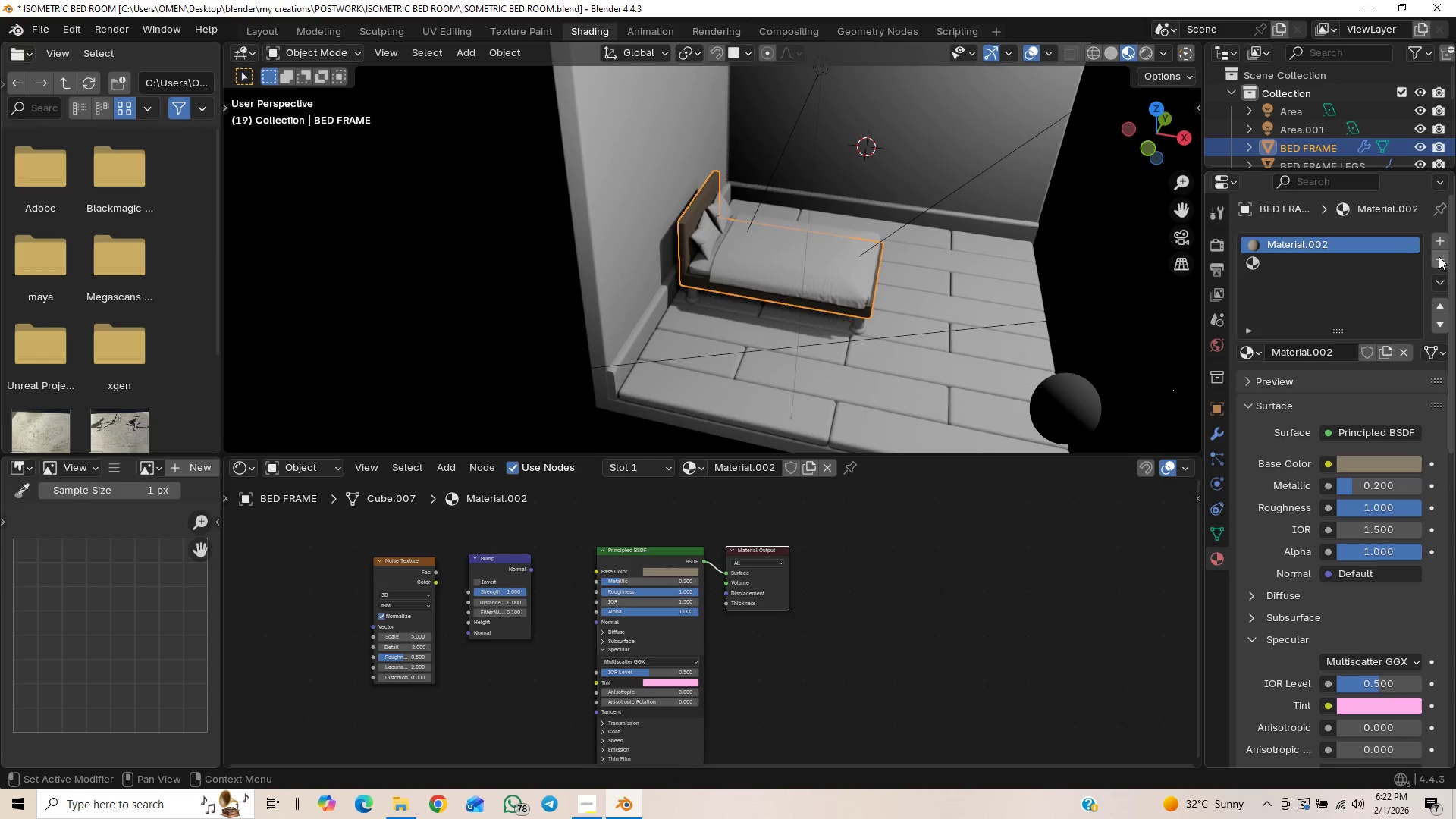 
left_click([1439, 256])
 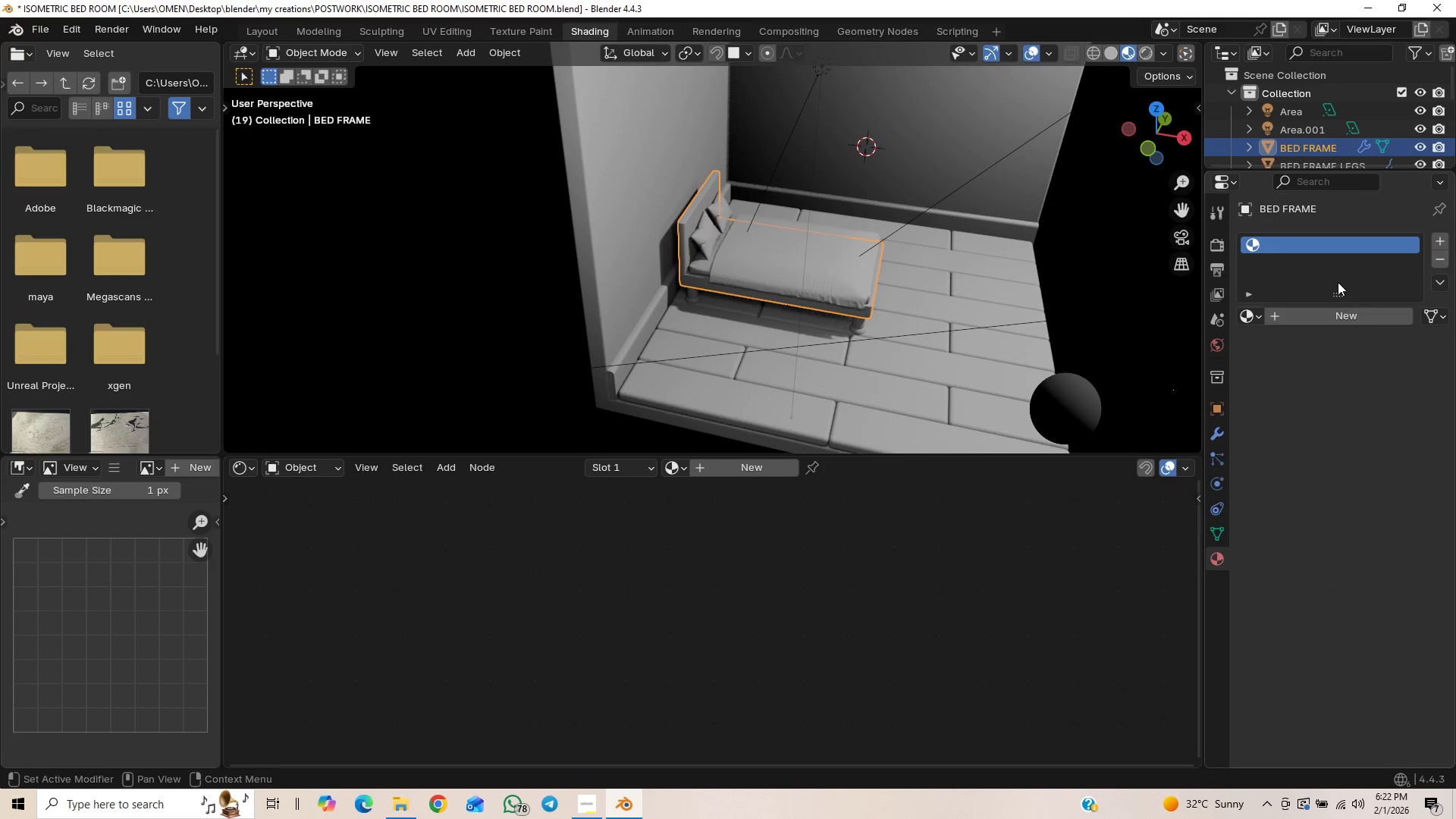 
scroll: coordinate [796, 303], scroll_direction: up, amount: 7.0
 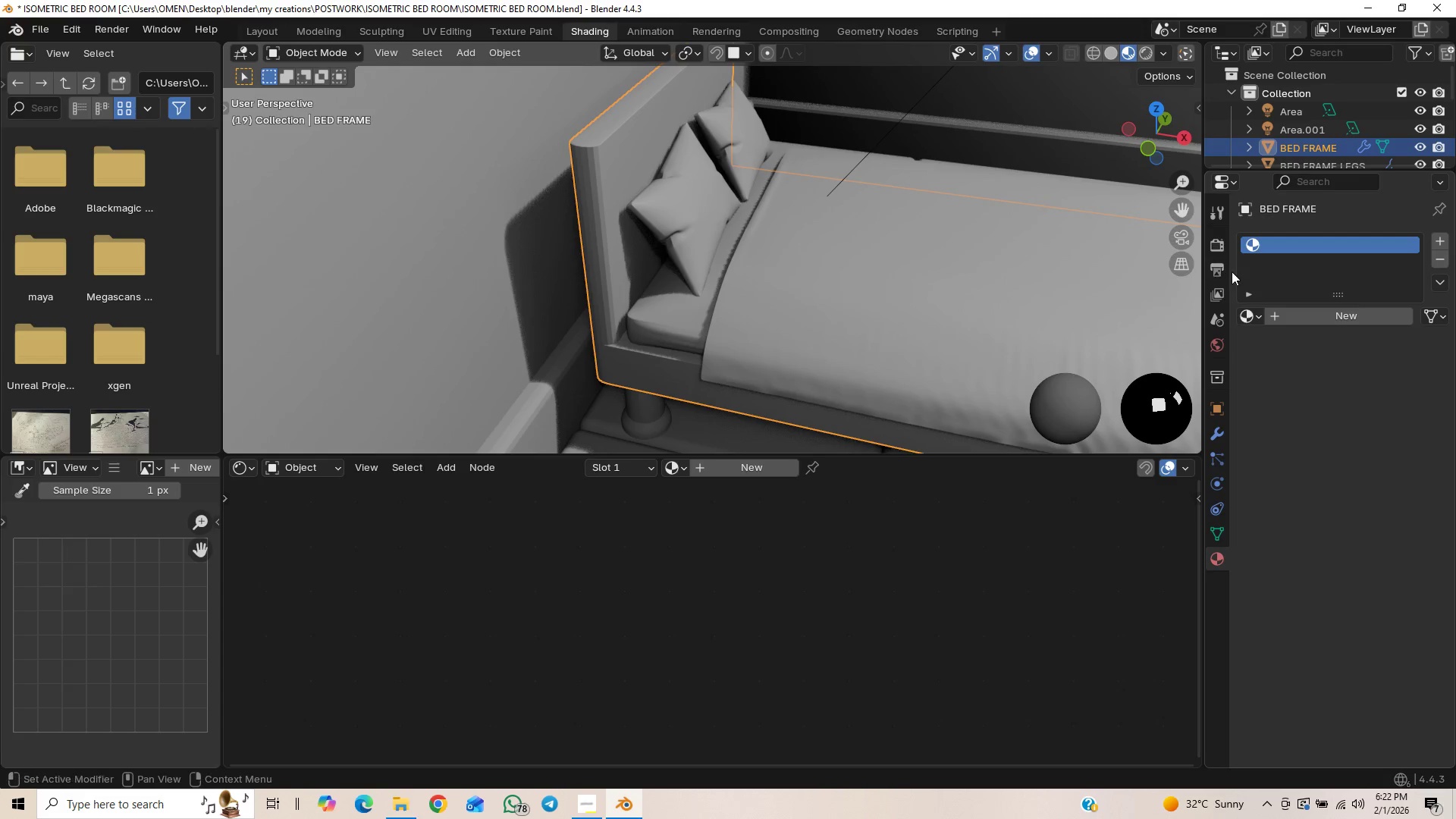 
key(Control+Z)
 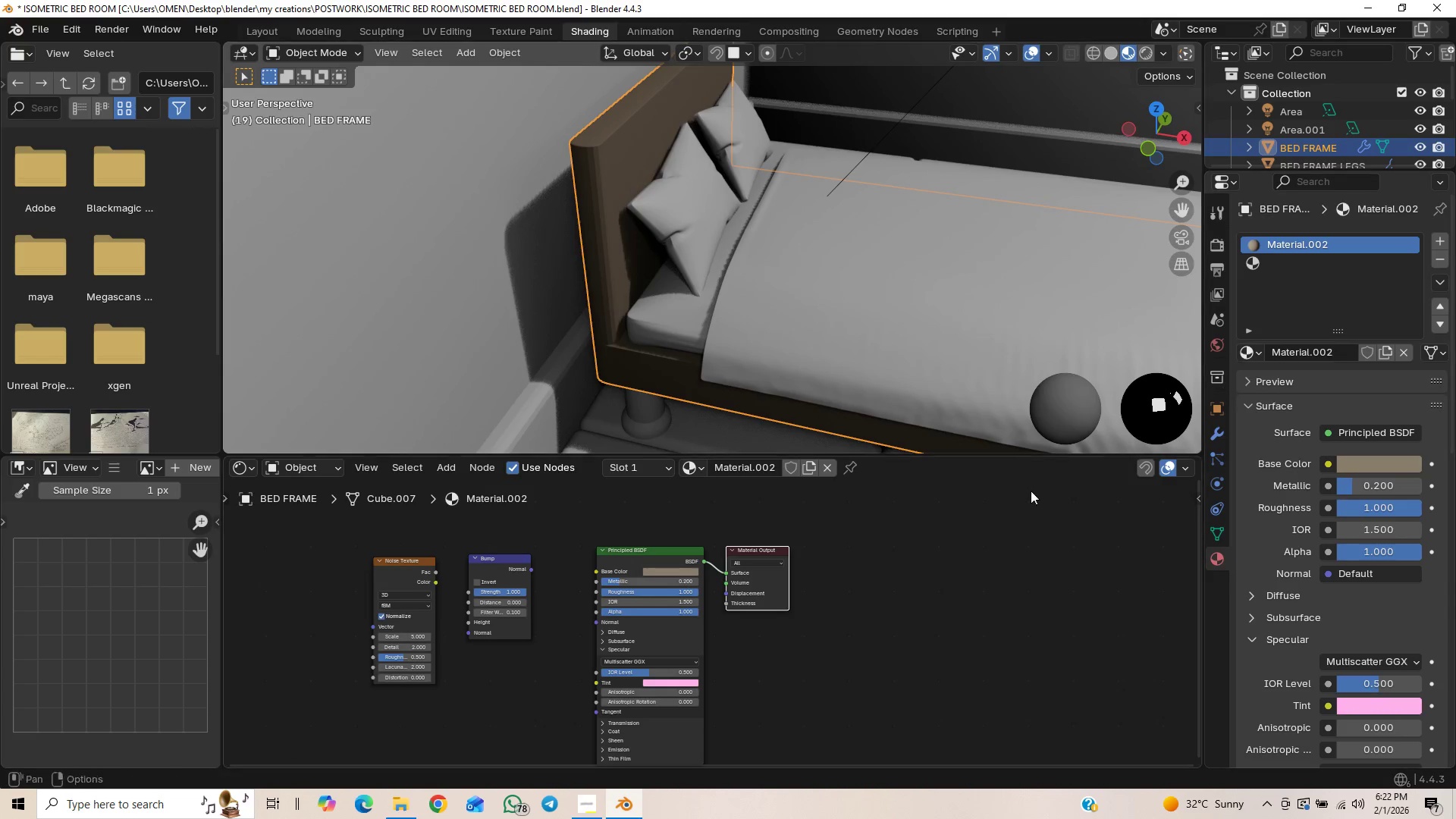 
hold_key(key=ShiftLeft, duration=0.67)
scroll: coordinate [867, 553], scroll_direction: up, amount: 1.0
 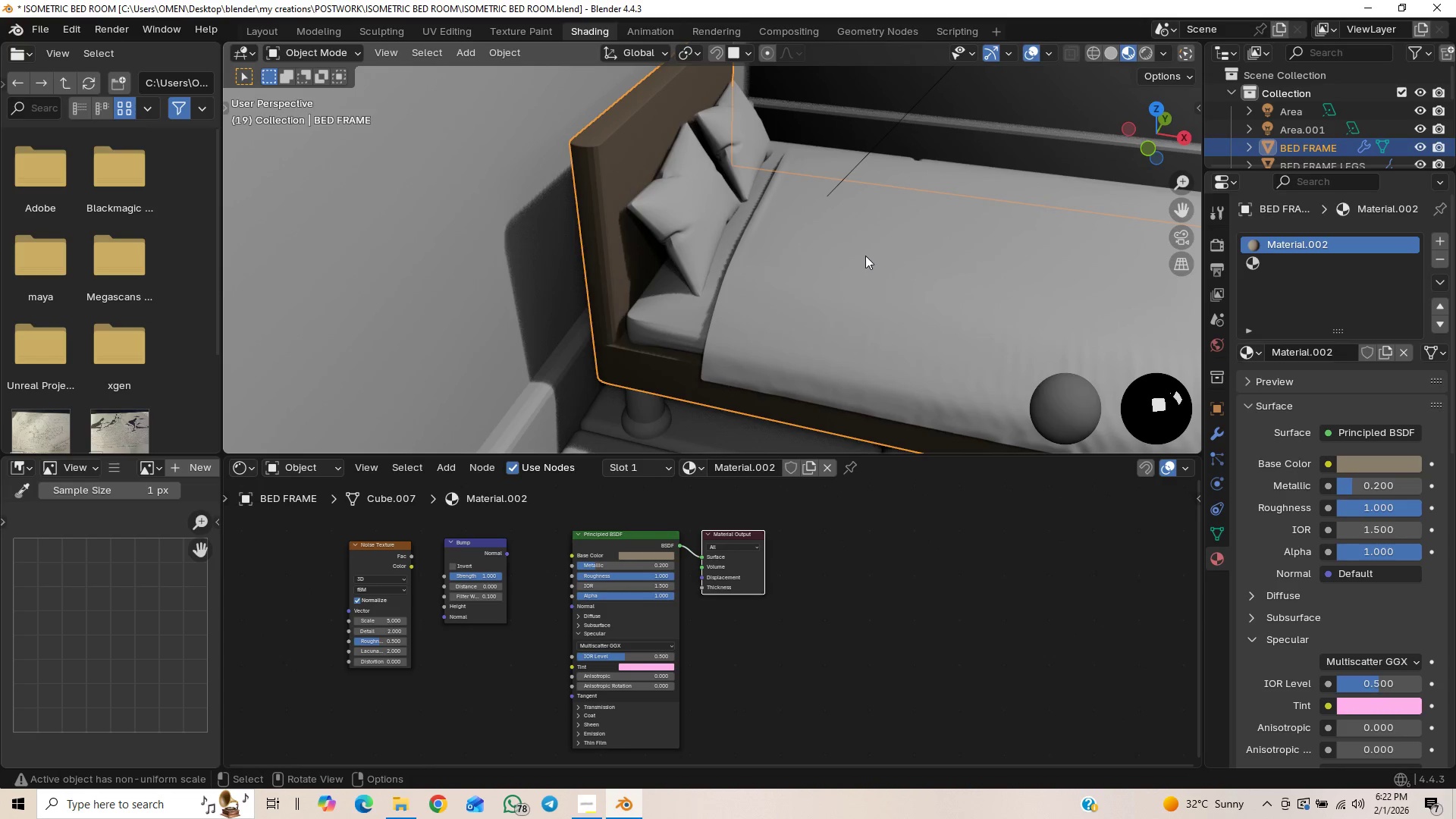 
left_click([849, 285])
 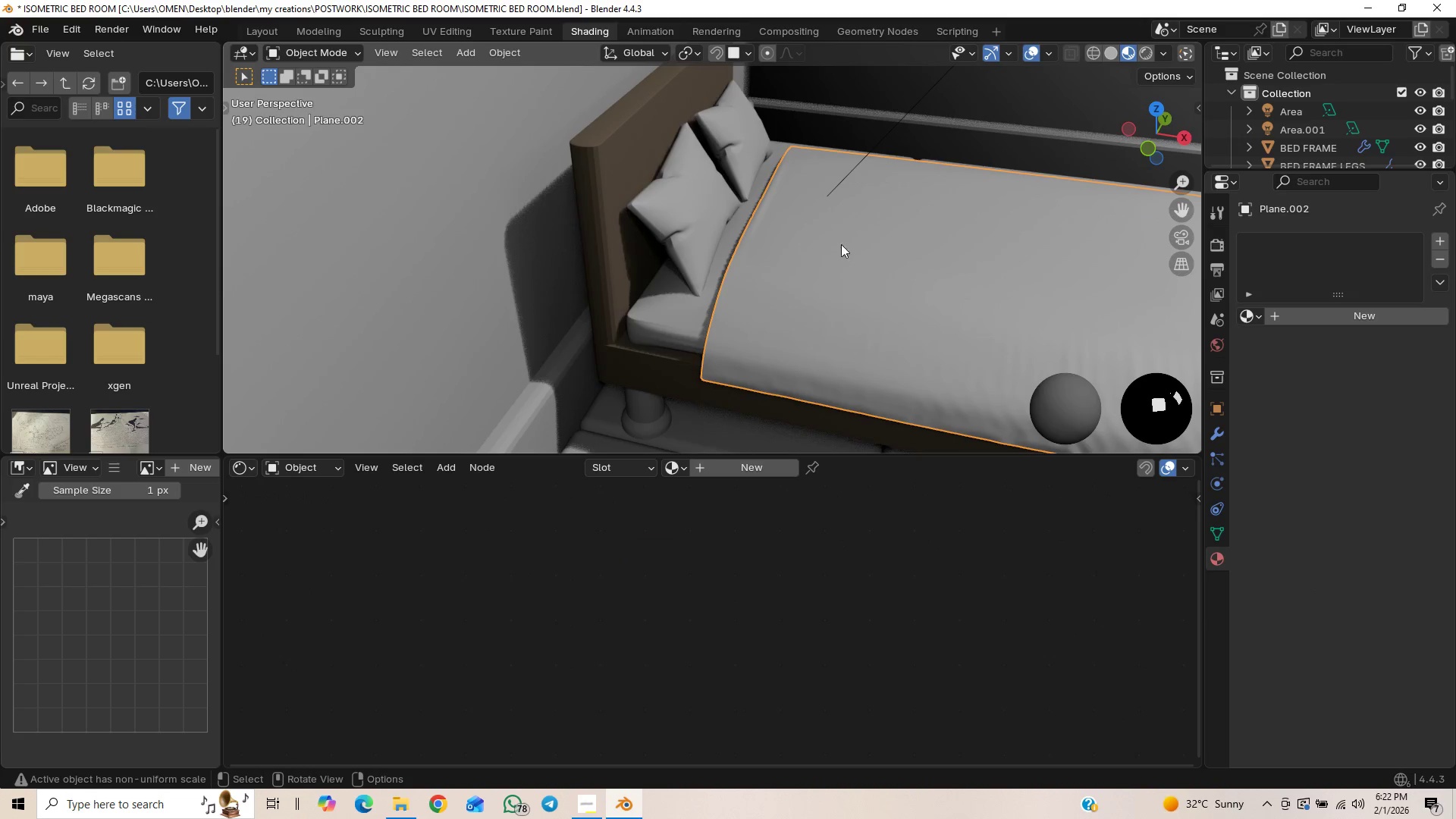 
scroll: coordinate [913, 255], scroll_direction: down, amount: 3.0
 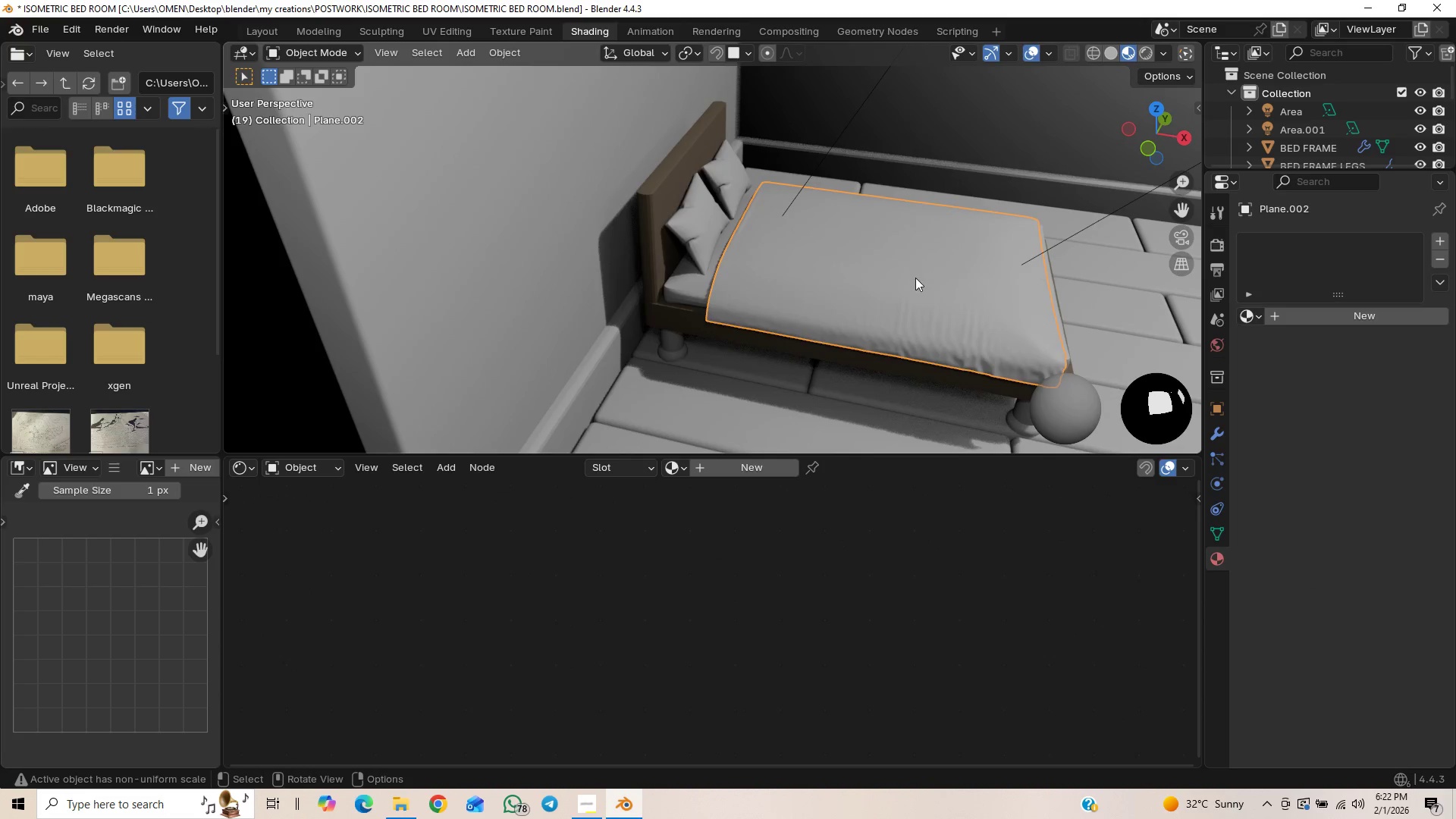 
hold_key(key=ShiftLeft, duration=0.48)
 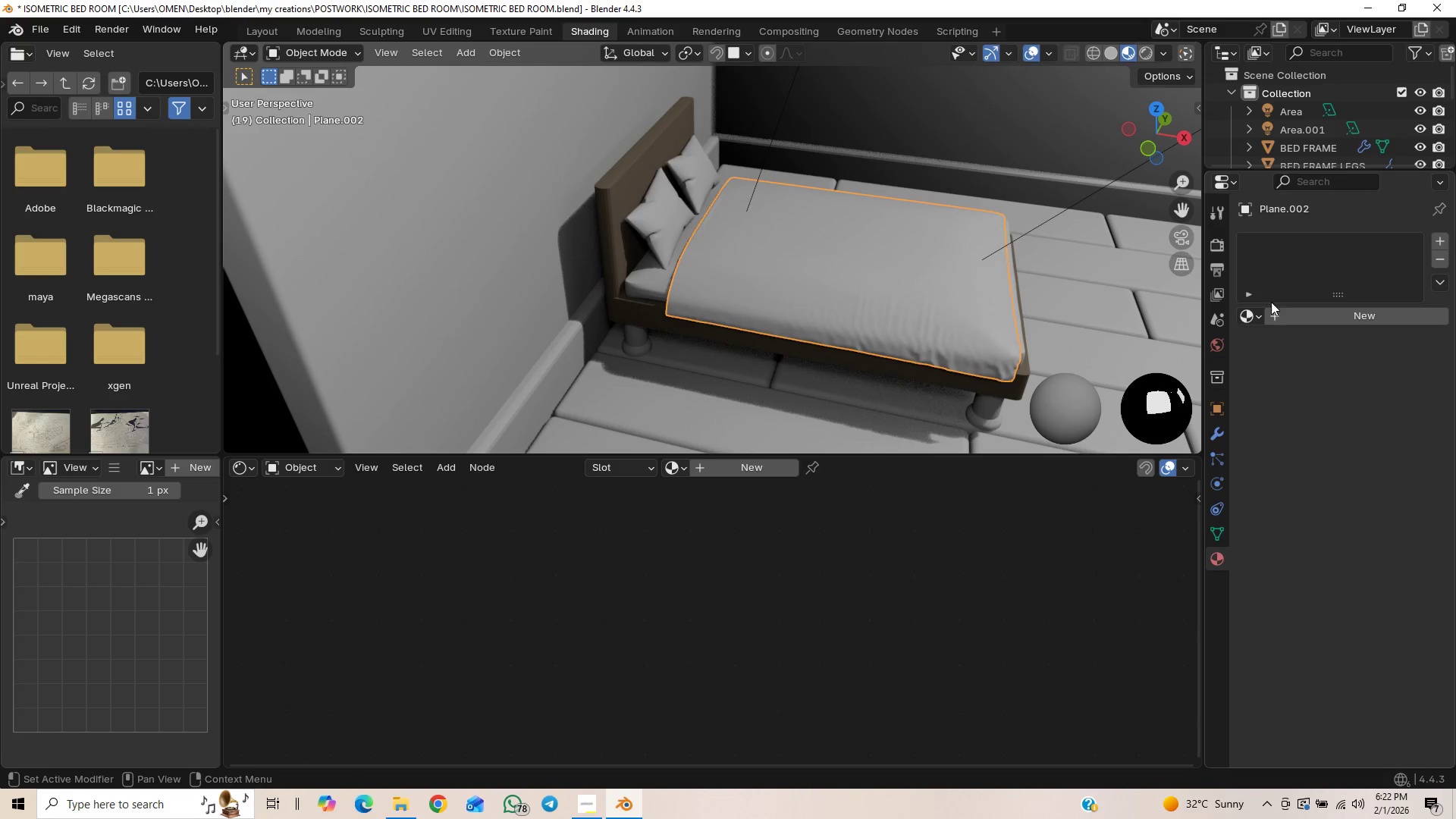 
left_click([1286, 311])
 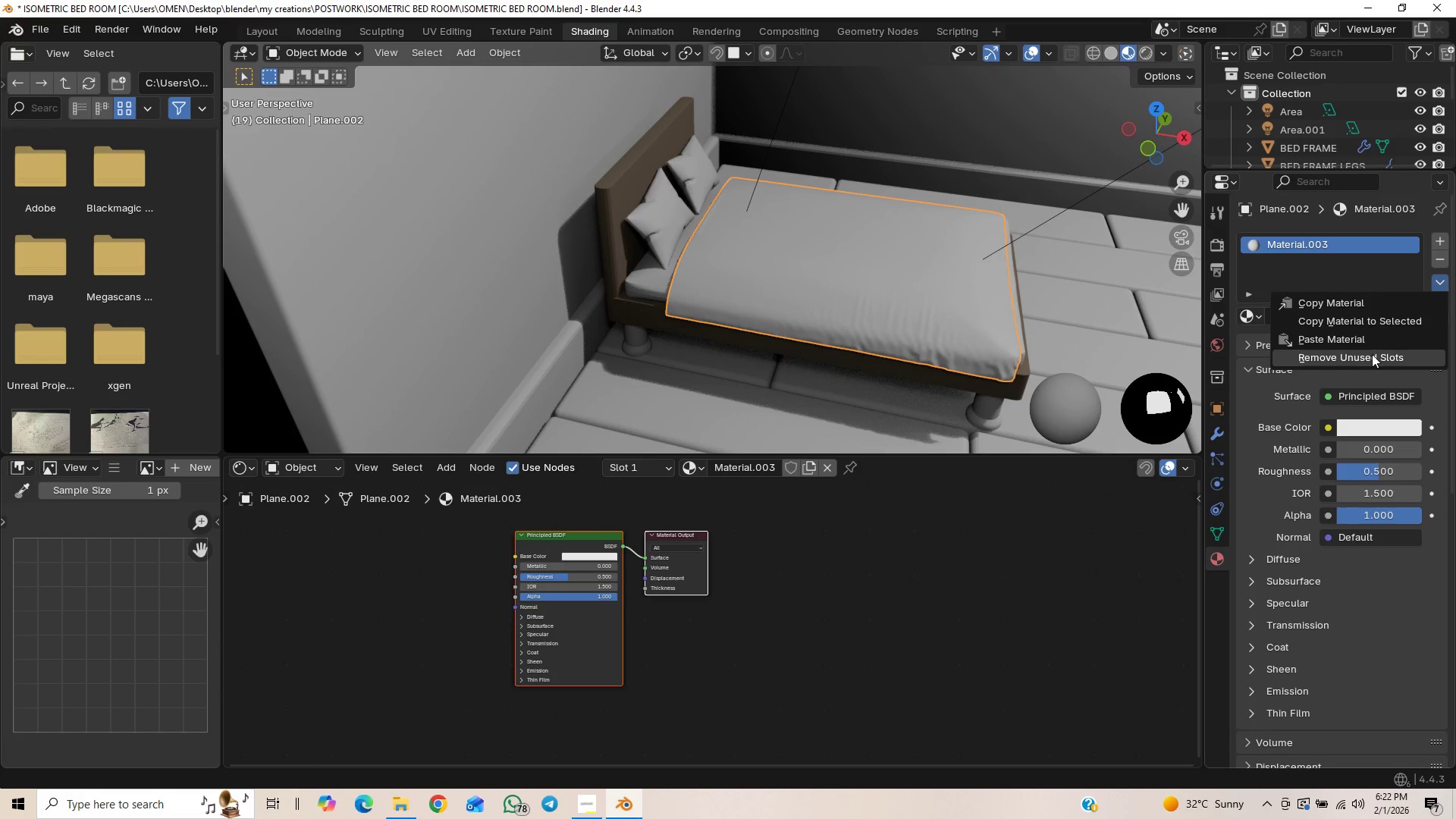 
left_click([1369, 345])
 